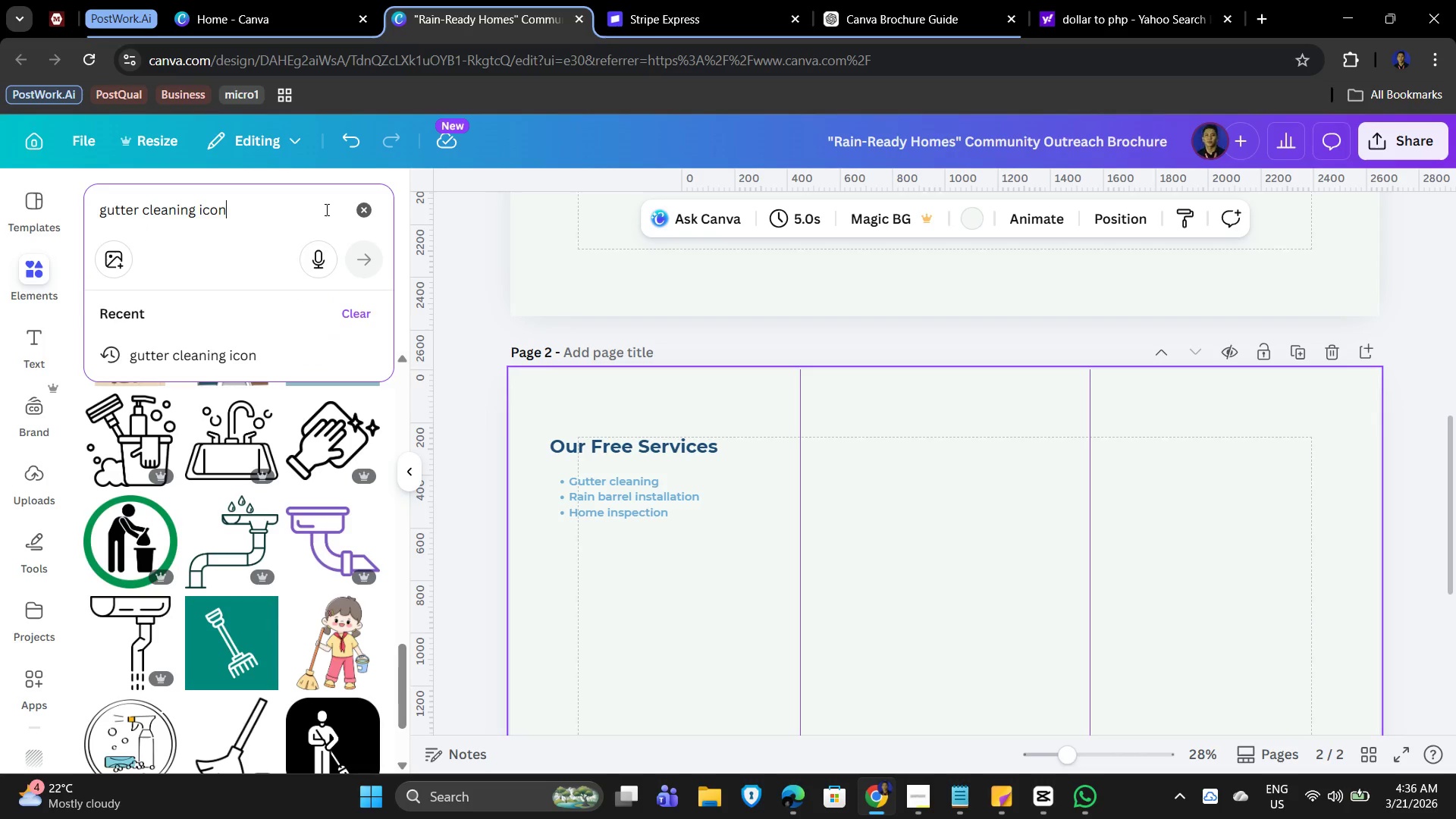 
left_click([372, 209])
 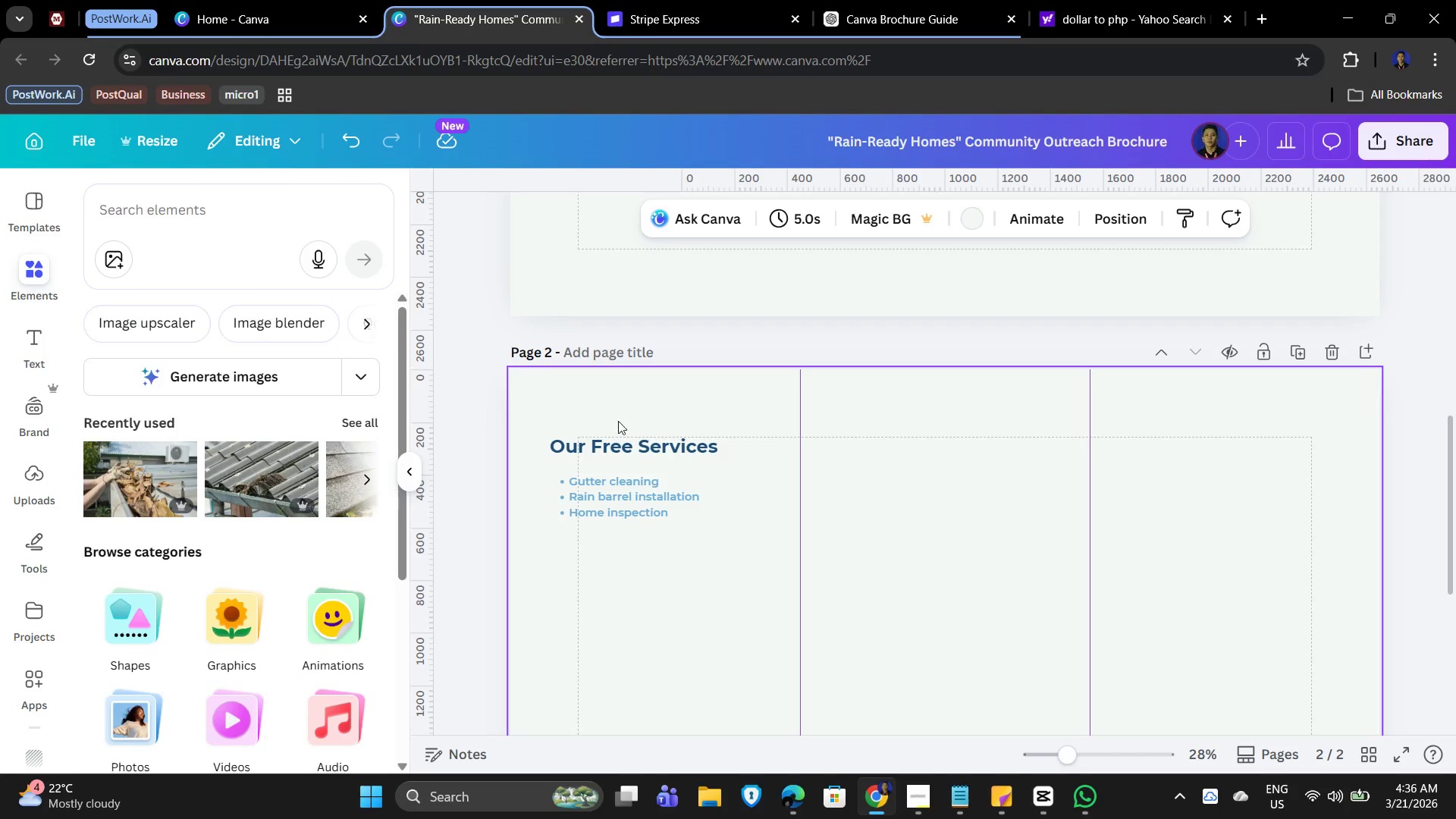 
left_click([1005, 585])
 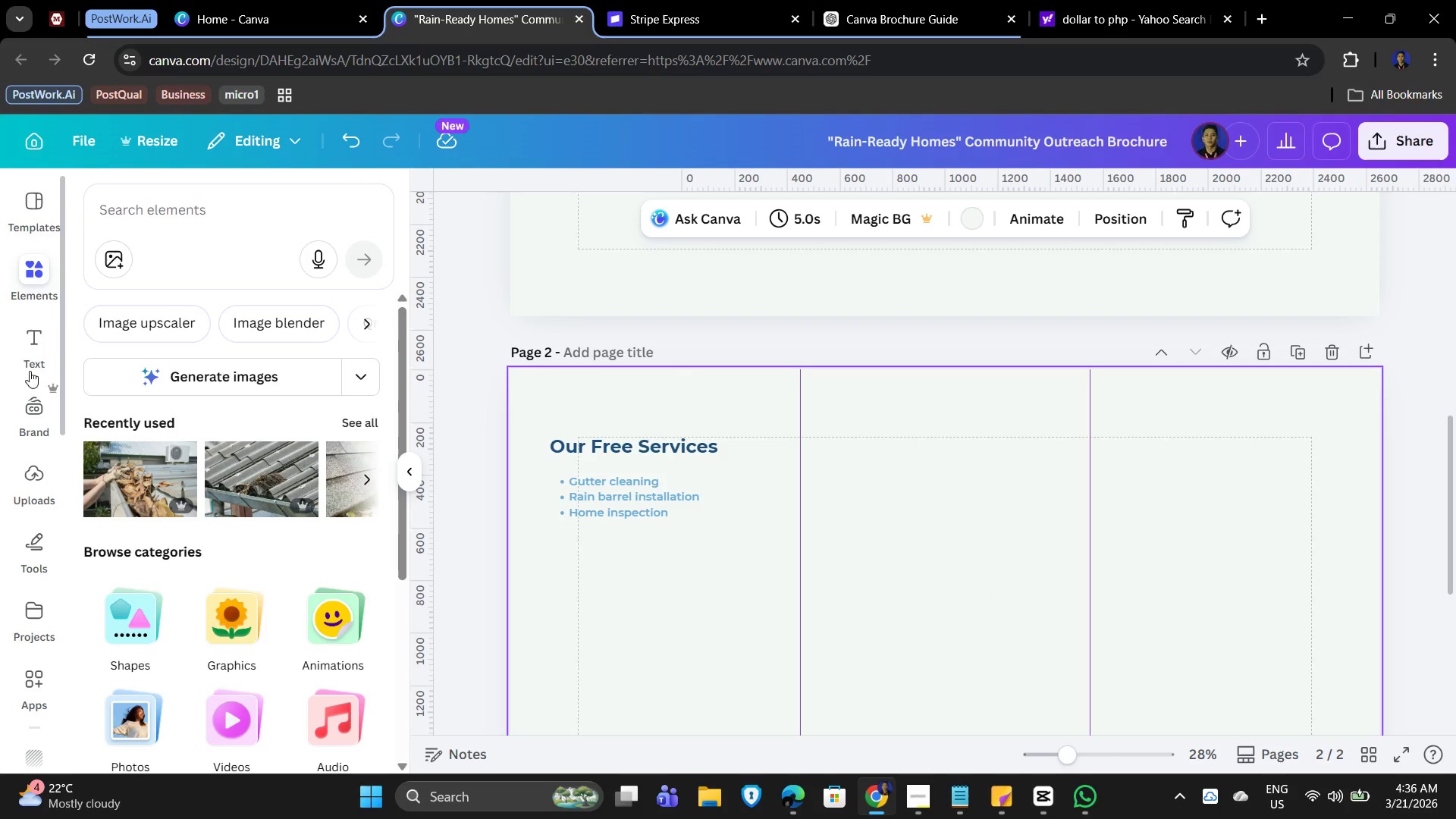 
left_click([21, 321])
 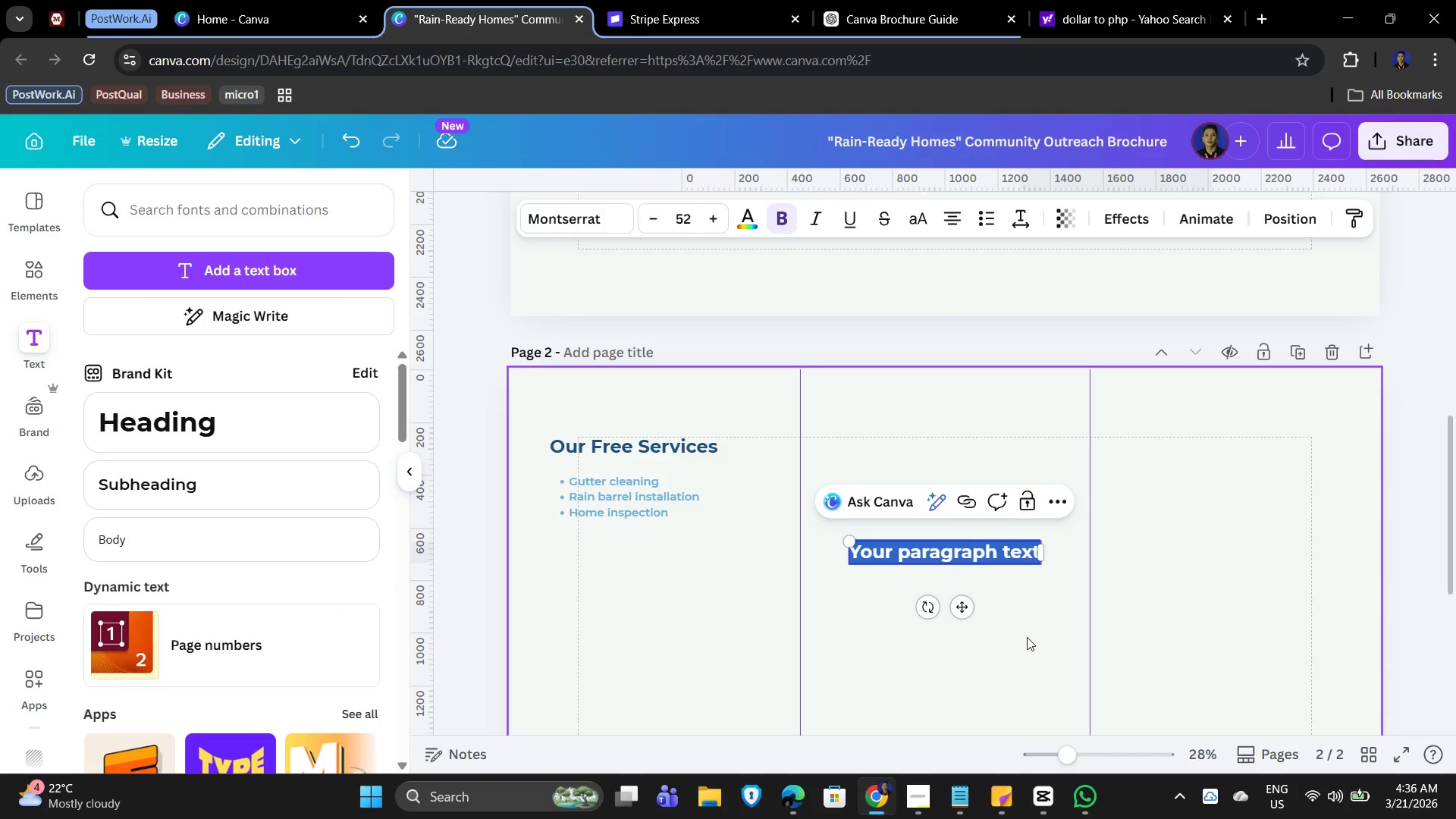 
key(Delete)
 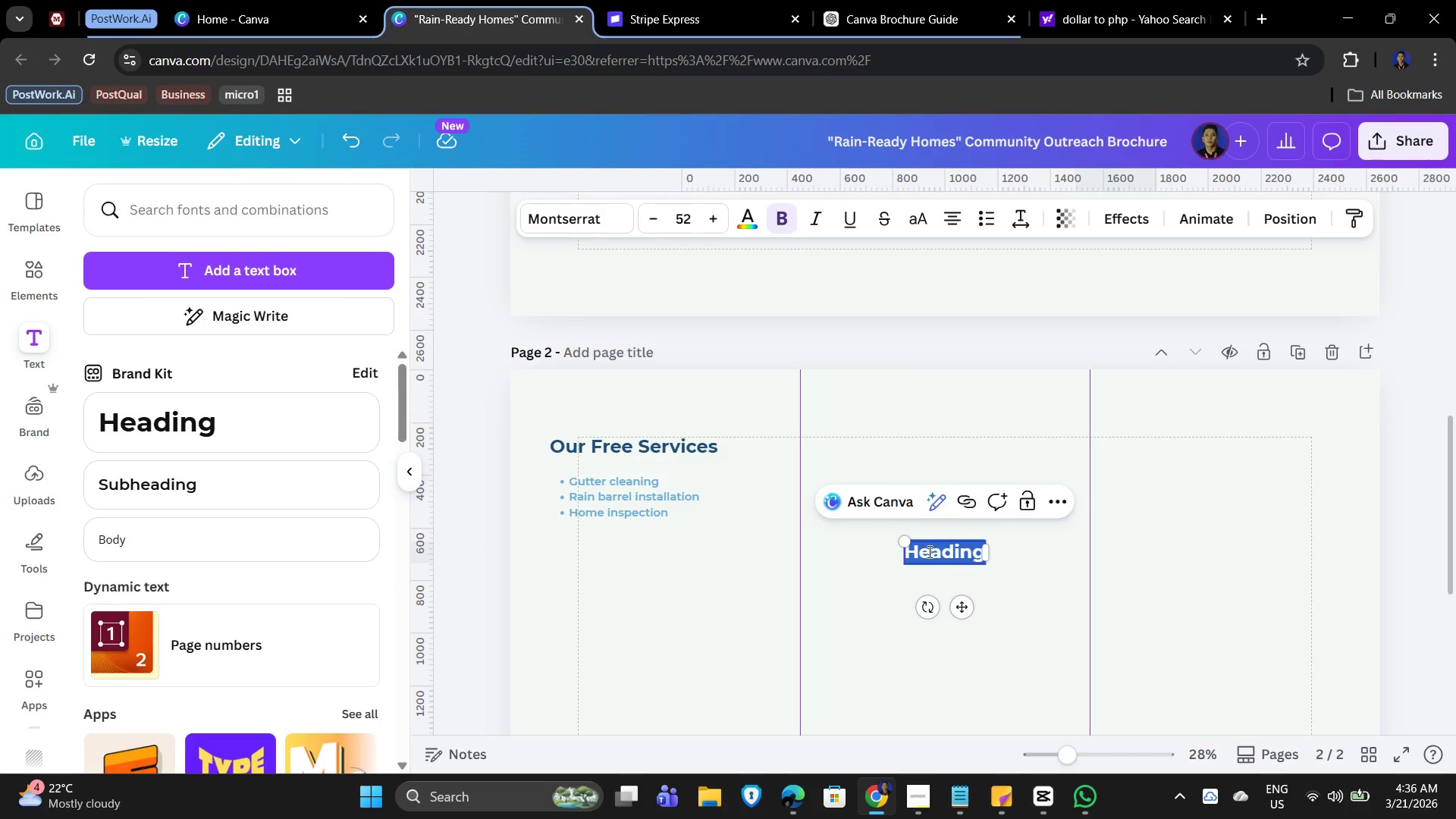 
type(Benefits of Rain Barrels)
 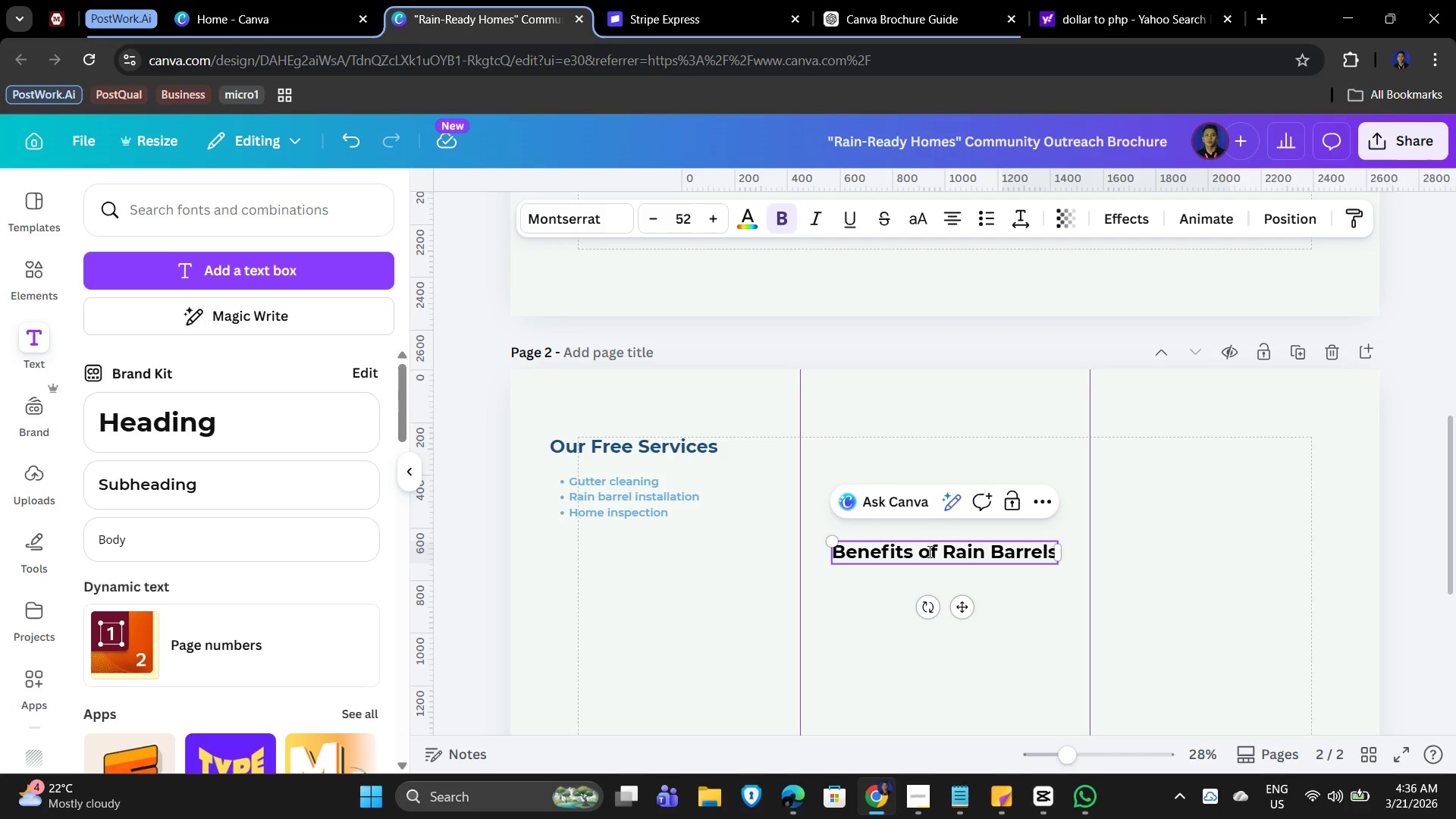 
left_click([1018, 617])
 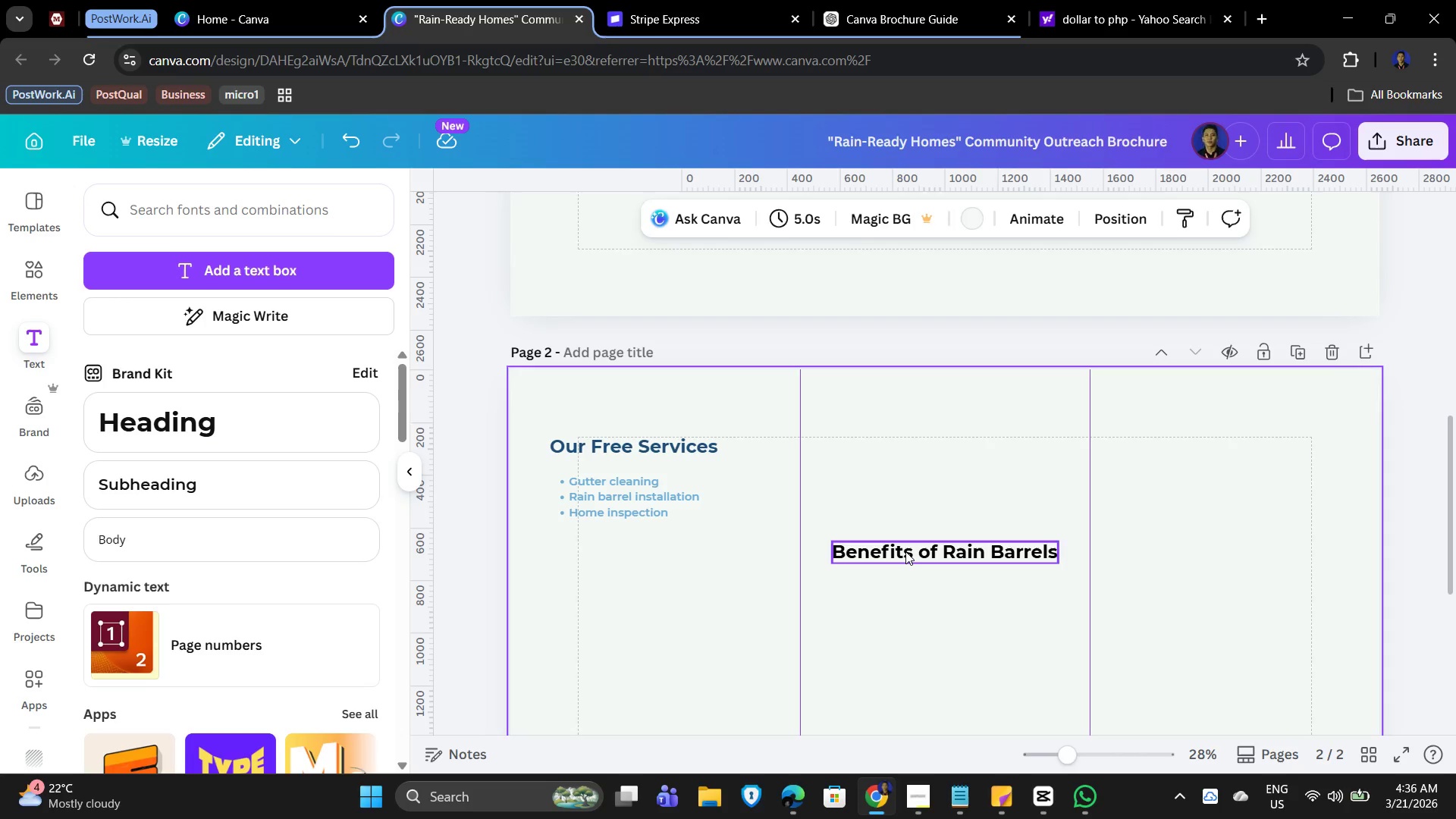 
left_click([904, 551])
 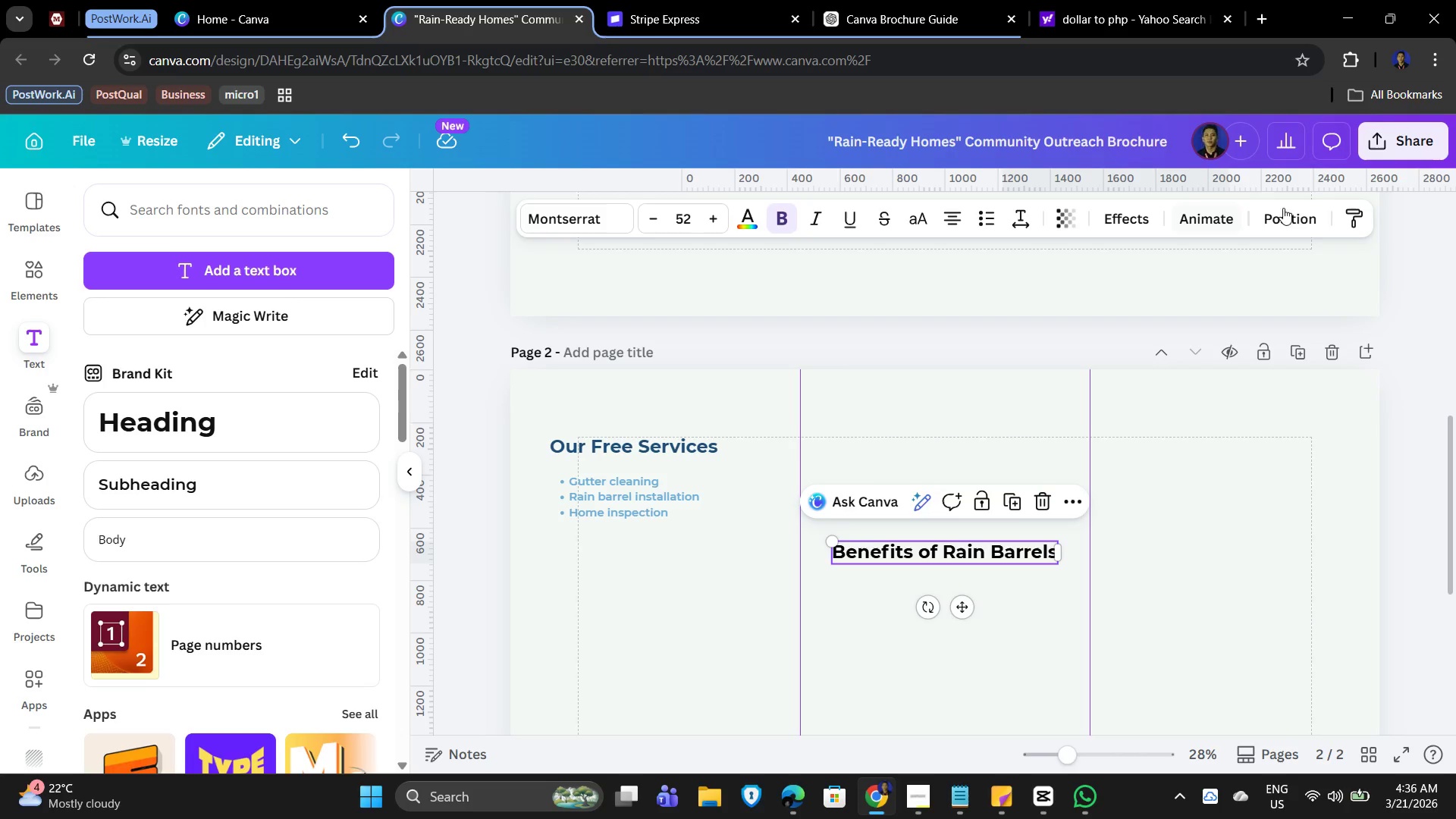 
left_click([1315, 204])
 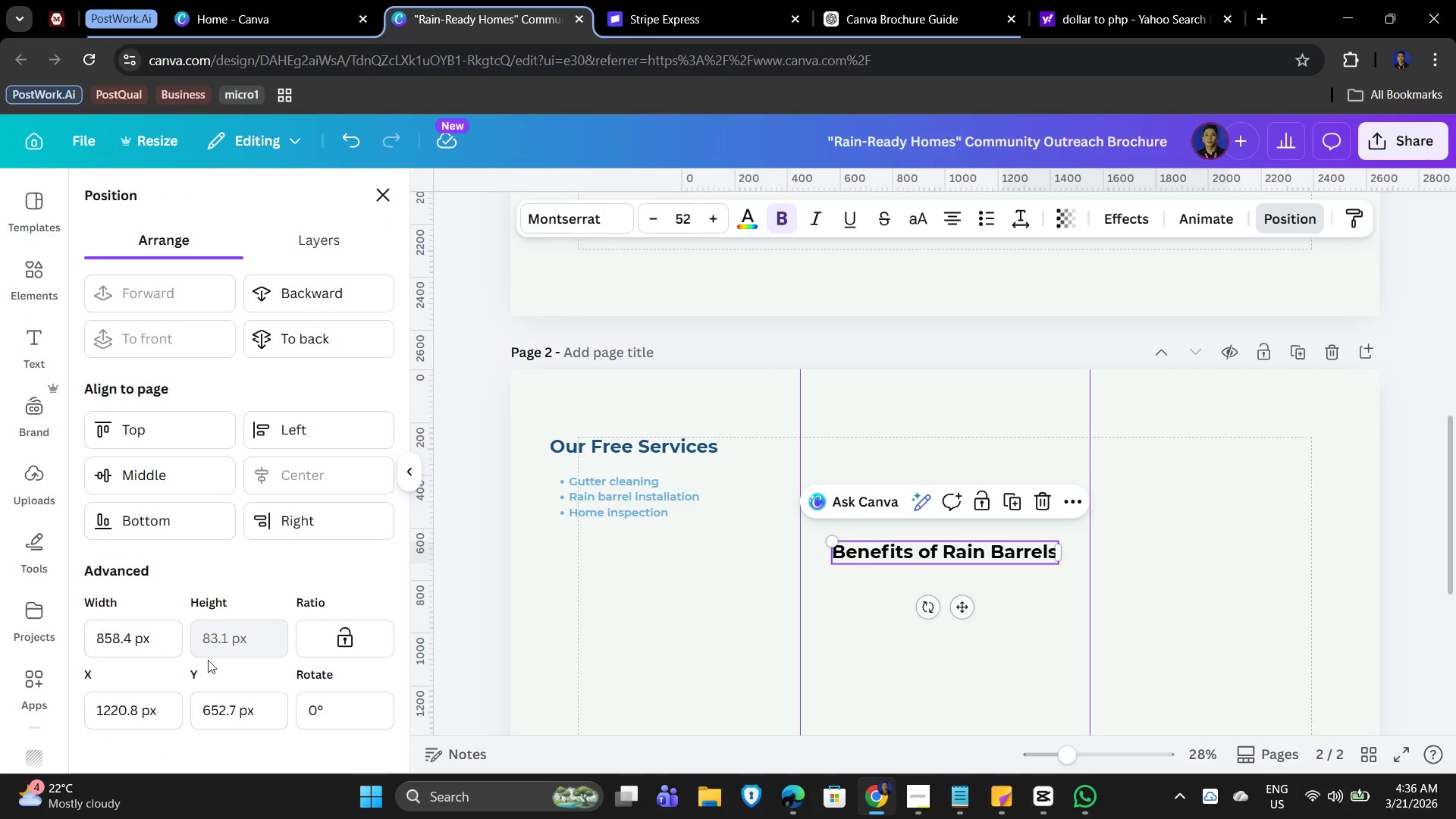 
left_click([136, 714])
 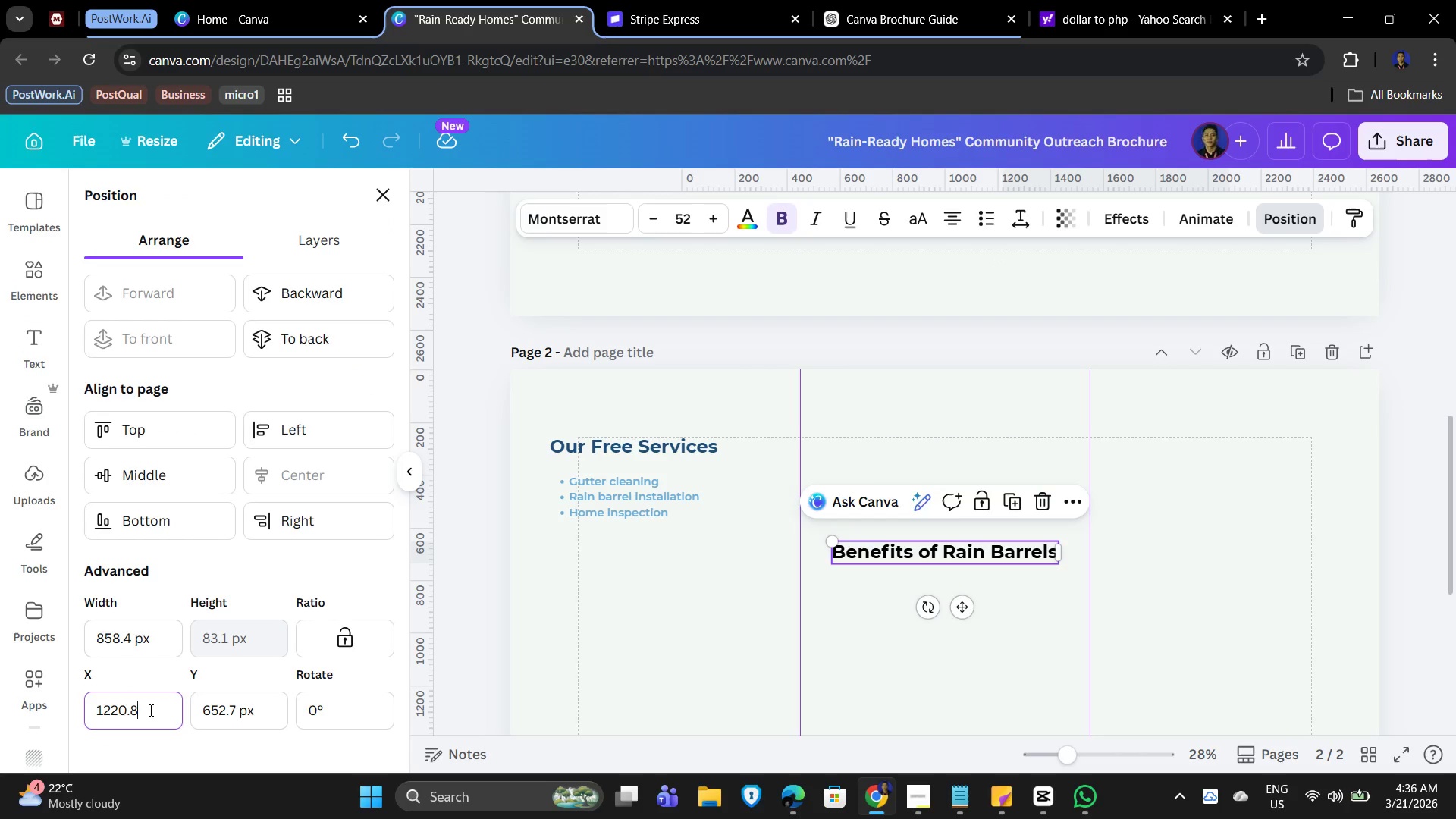 
left_click_drag(start_coordinate=[149, 708], to_coordinate=[71, 704])
 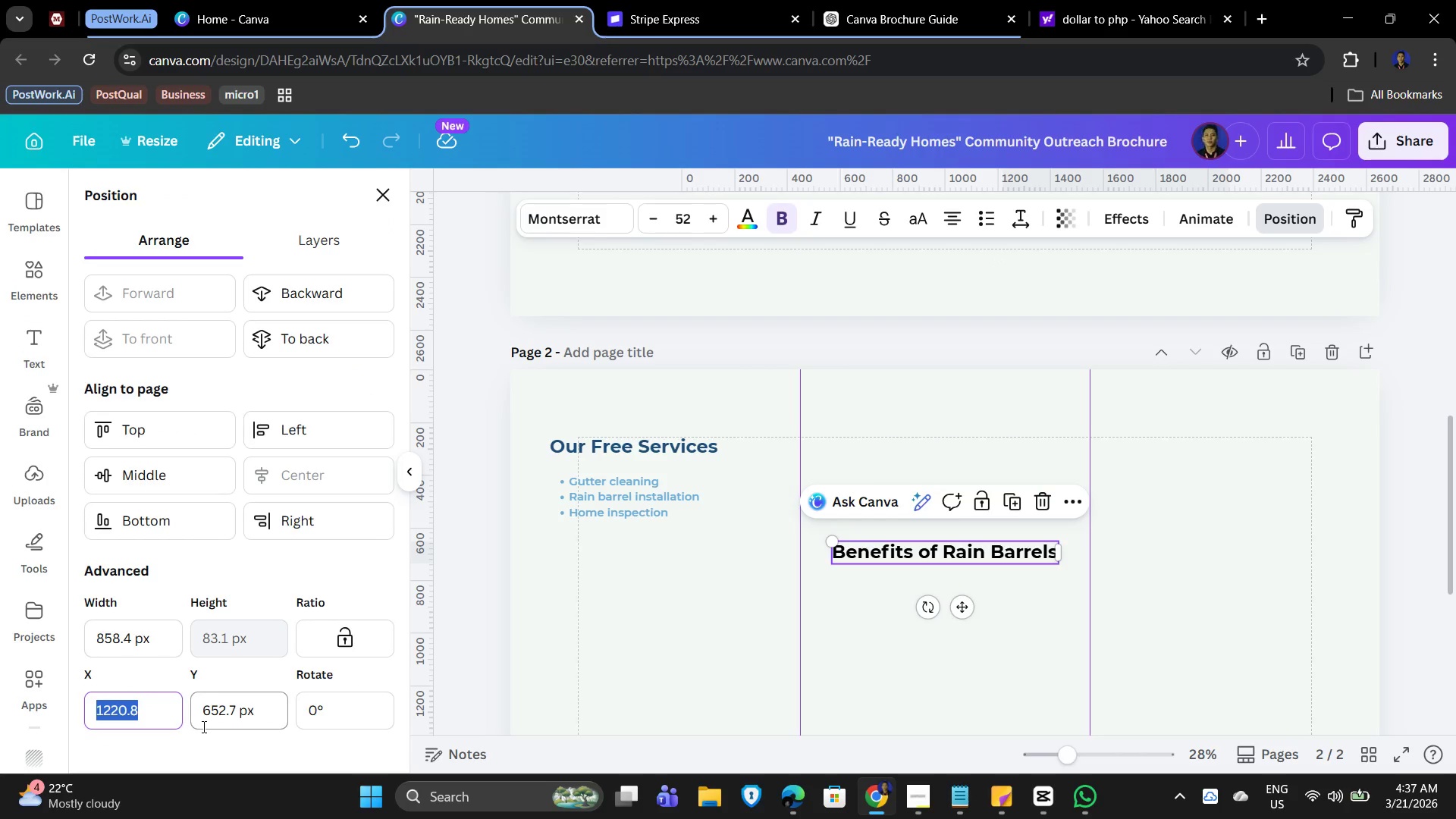 
key(Numpad1)
 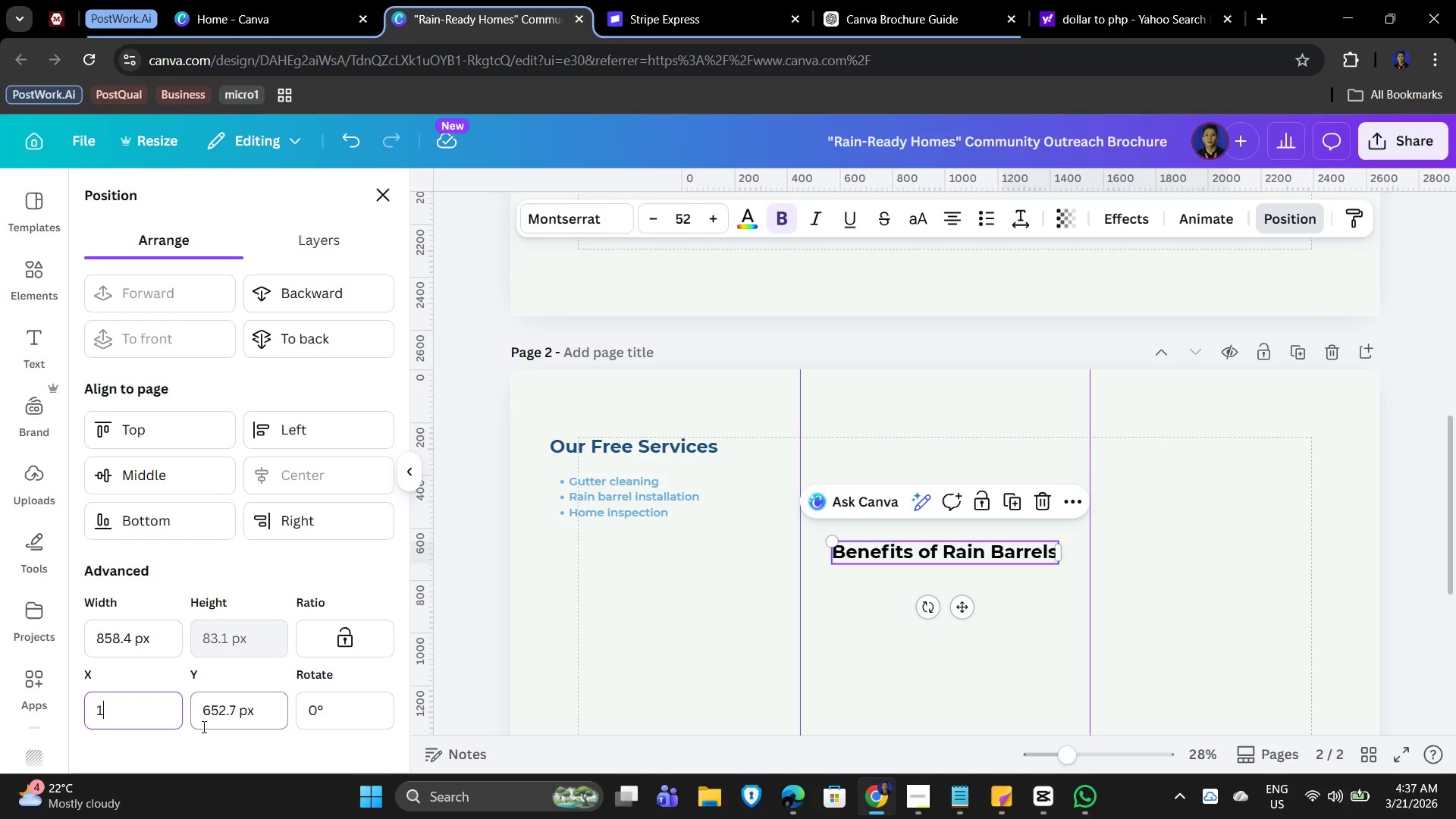 
key(Numpad2)
 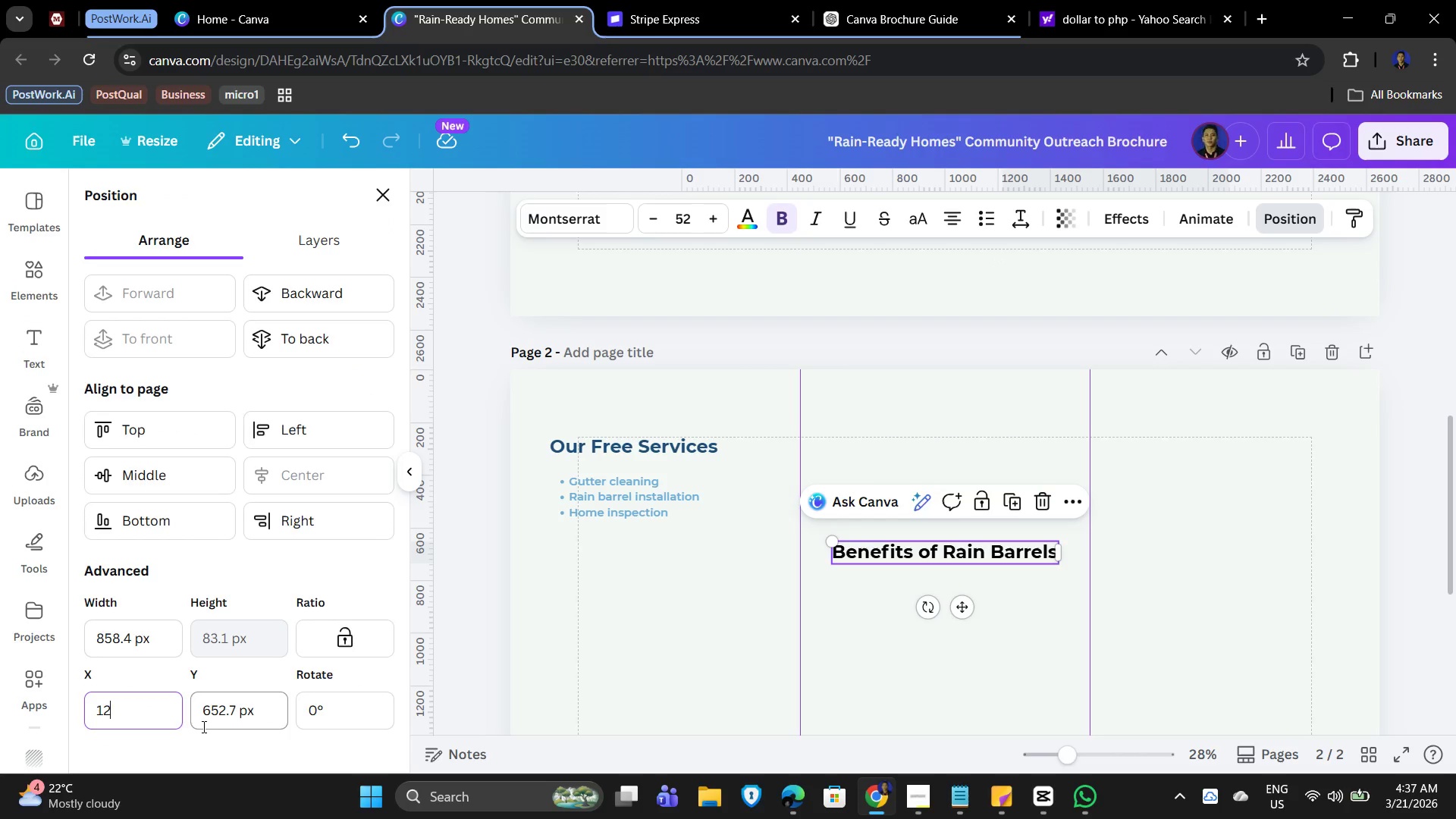 
key(Numpad5)
 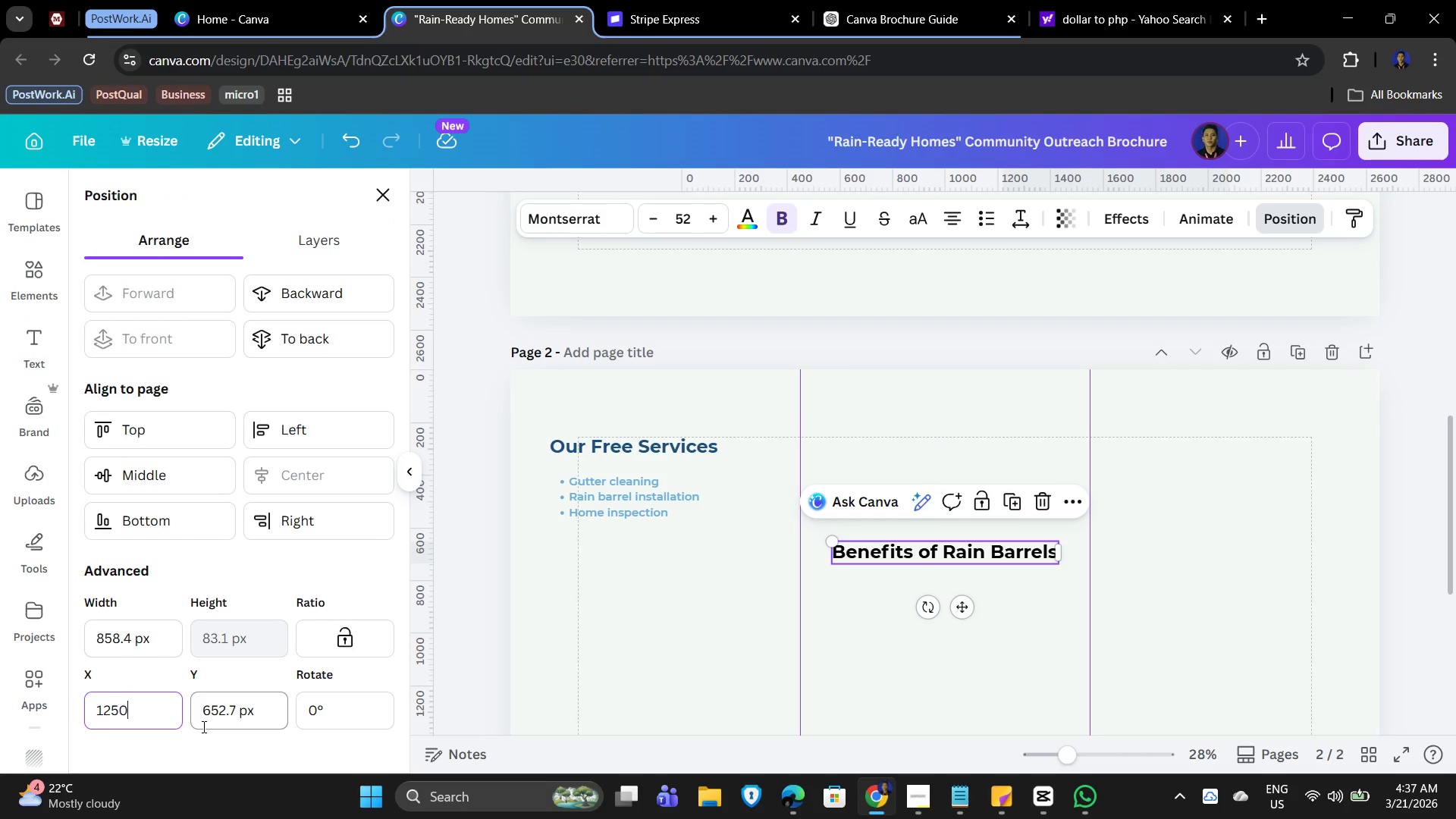 
key(Numpad0)
 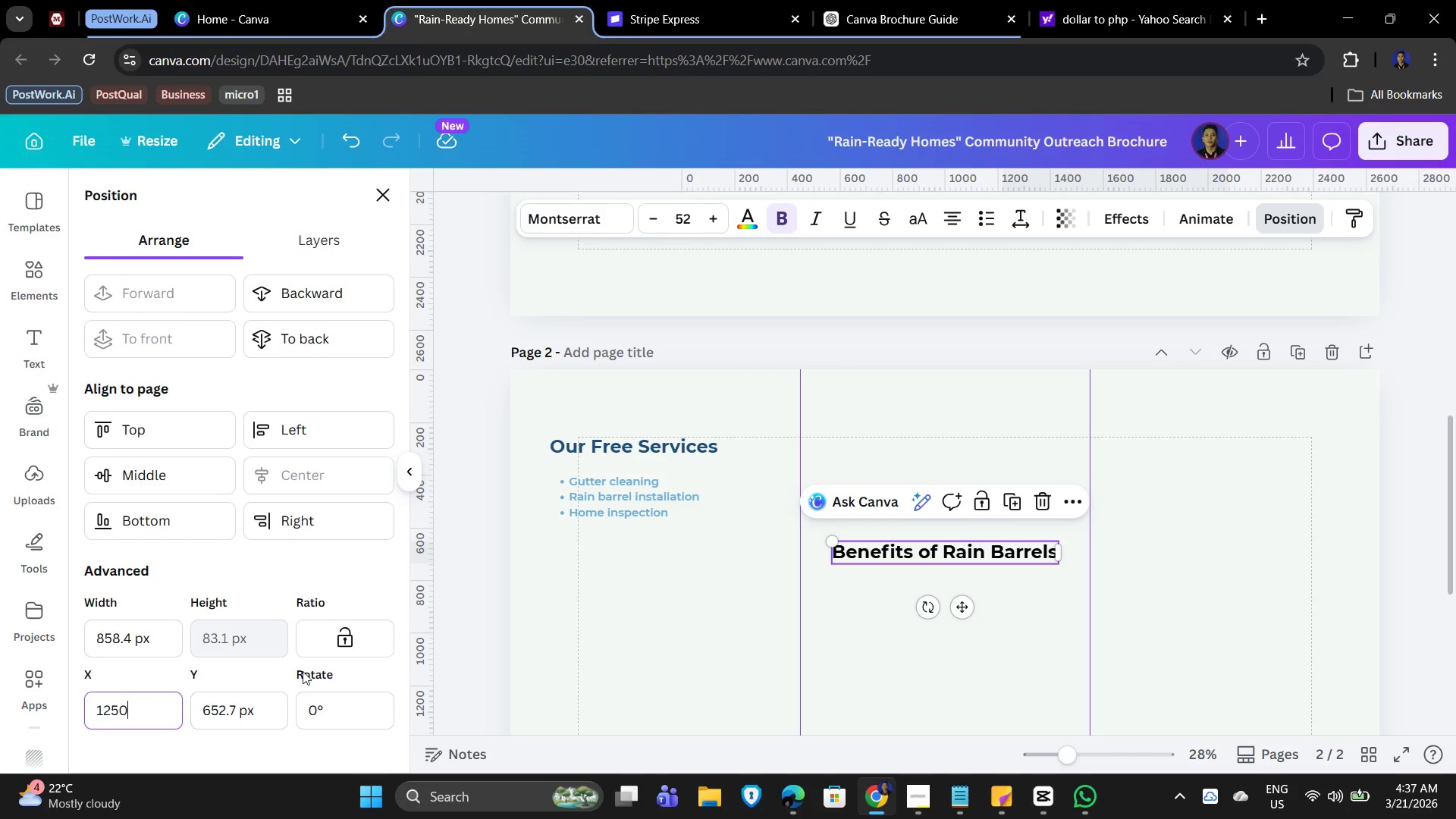 
left_click([229, 711])
 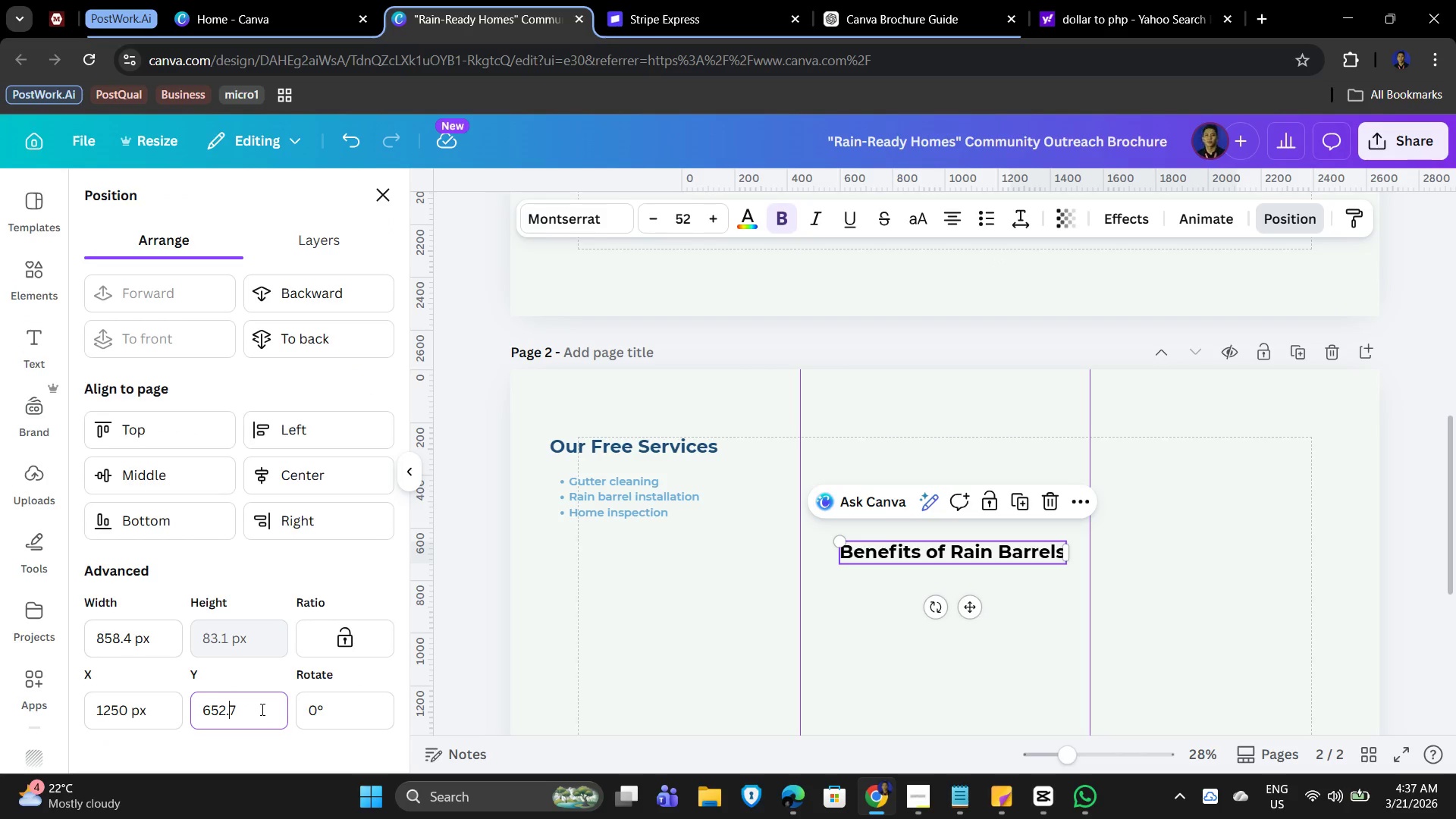 
left_click_drag(start_coordinate=[261, 708], to_coordinate=[187, 709])
 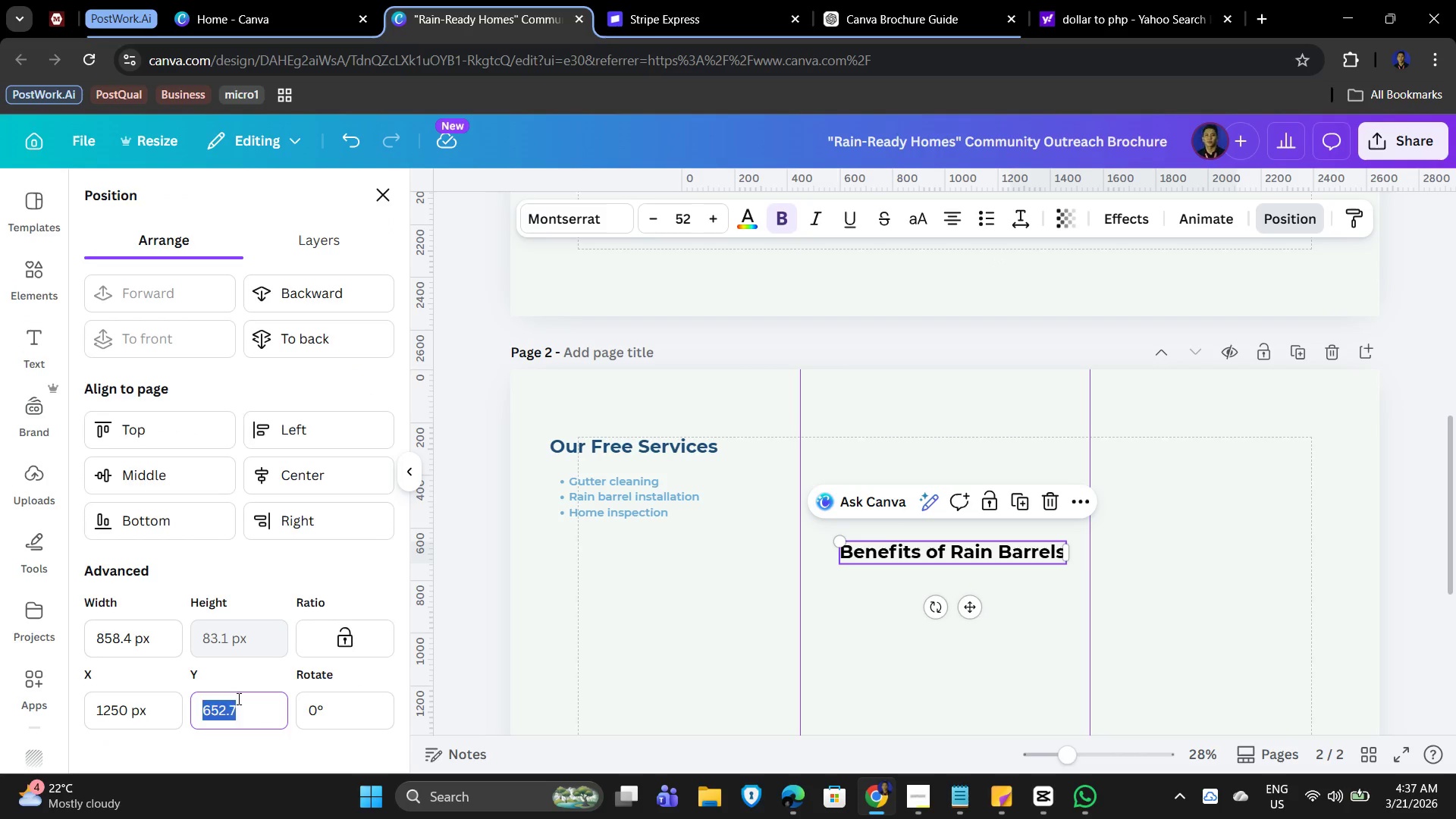 
key(Numpad2)
 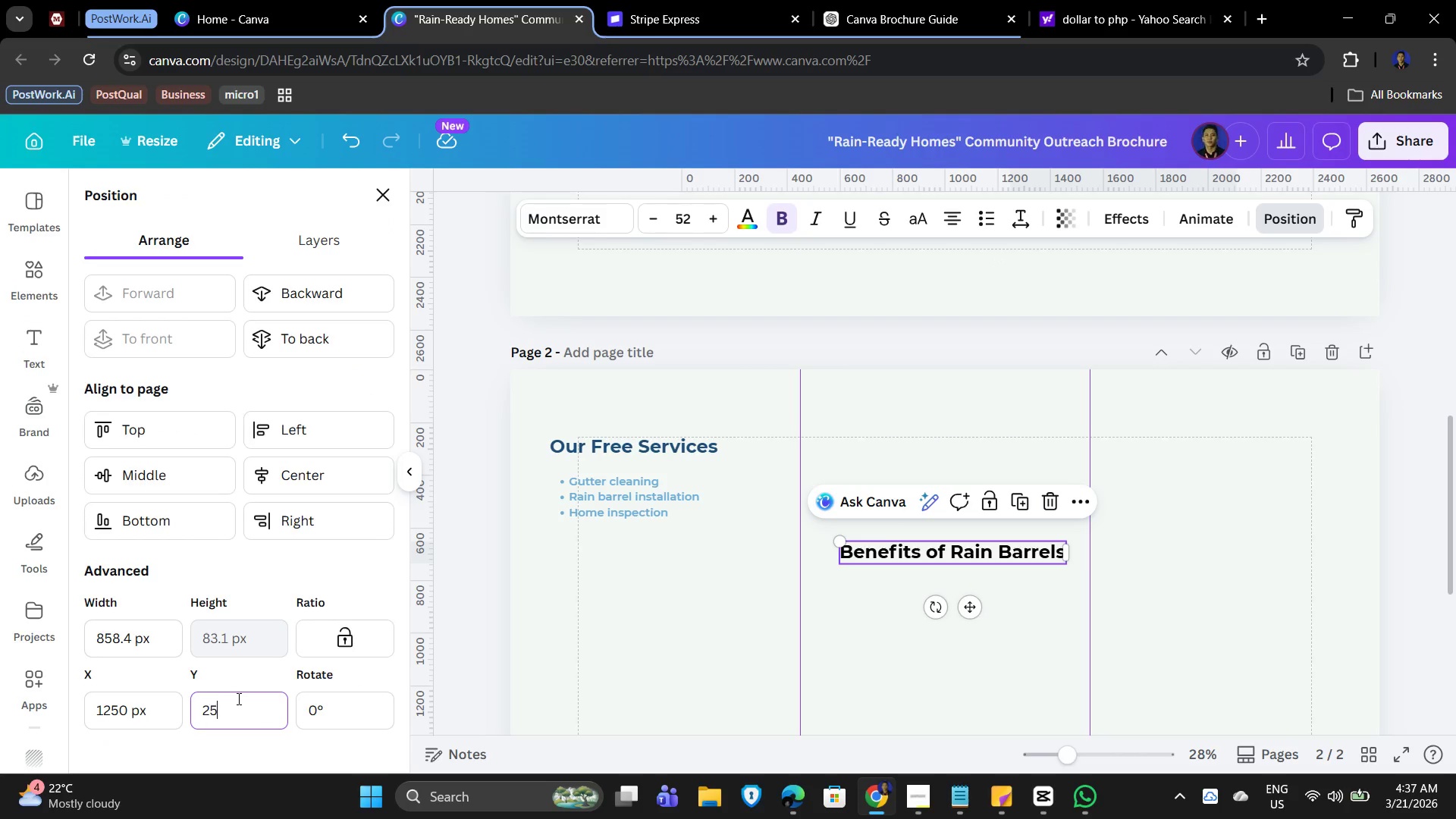 
key(Numpad5)
 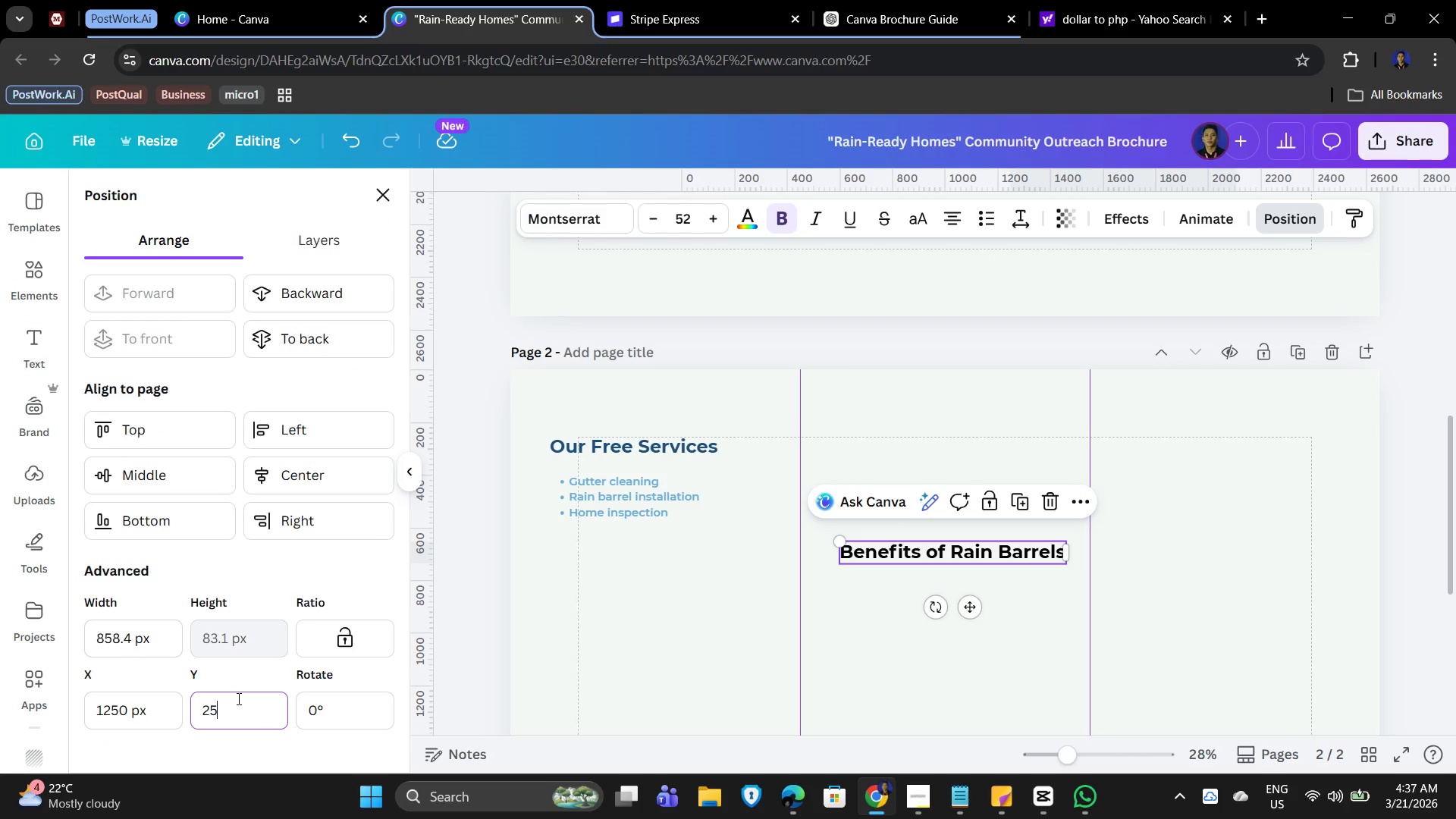 
key(Numpad0)
 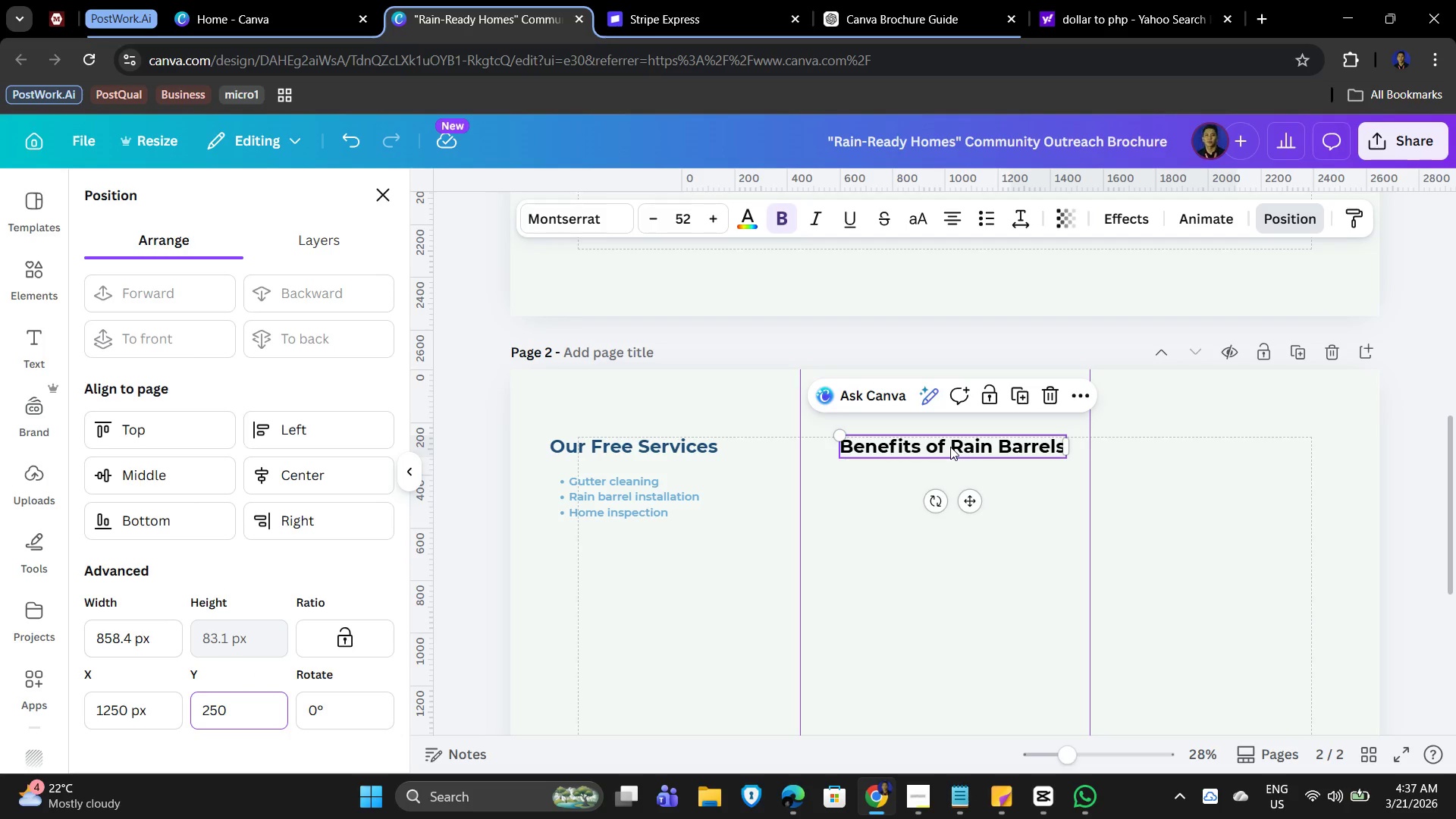 
wait(7.91)
 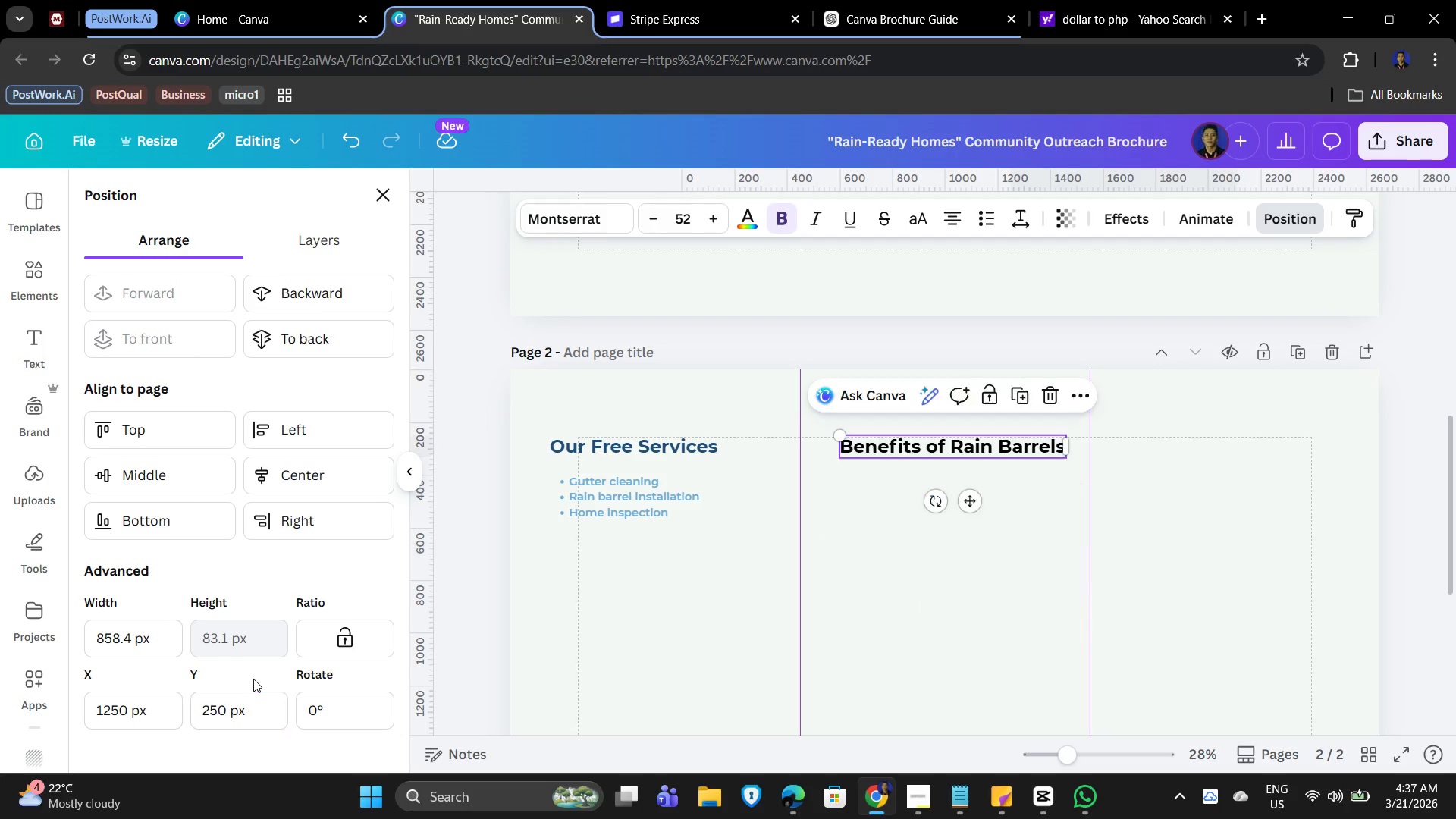 
left_click([751, 223])
 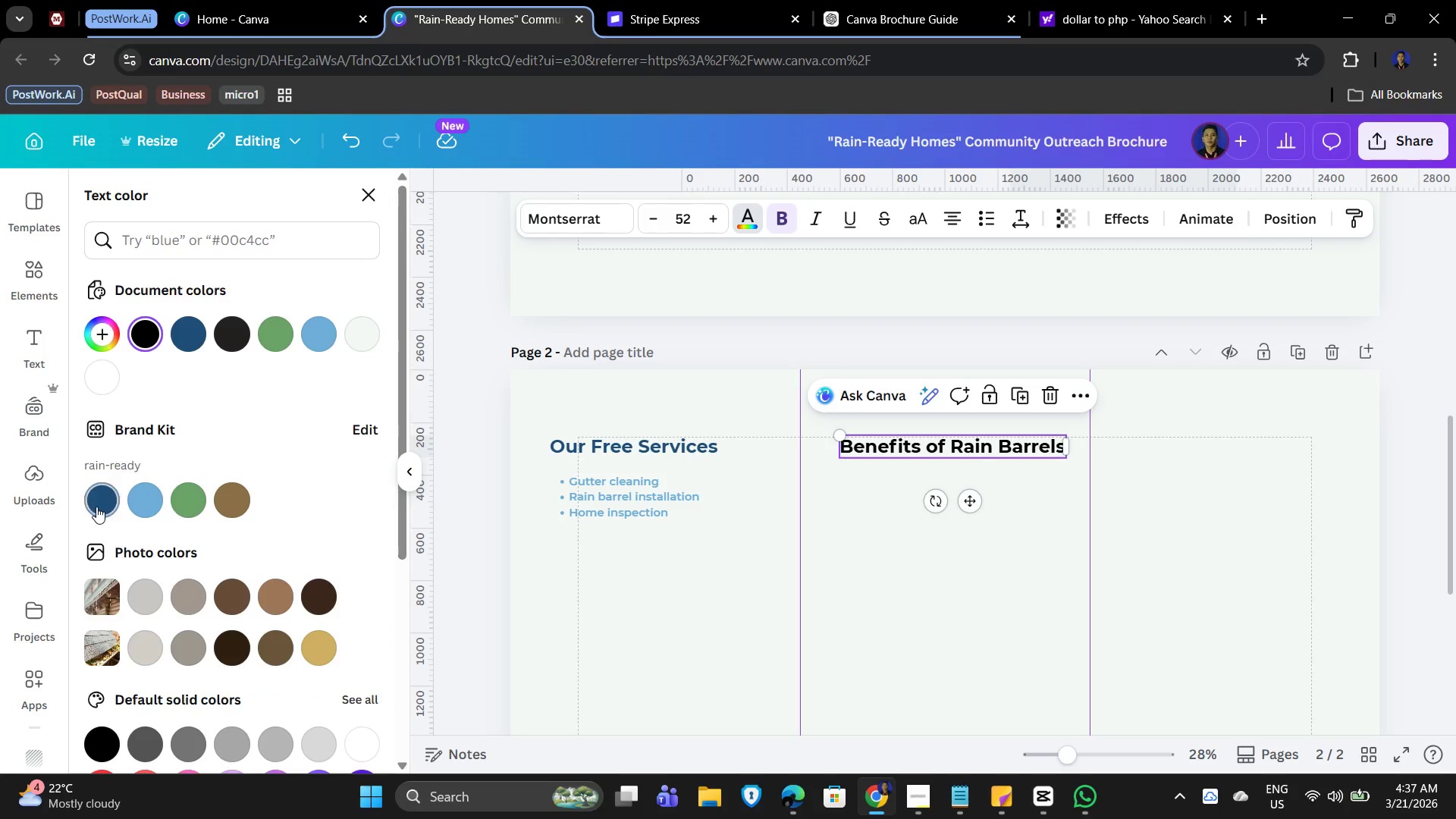 
left_click([96, 507])
 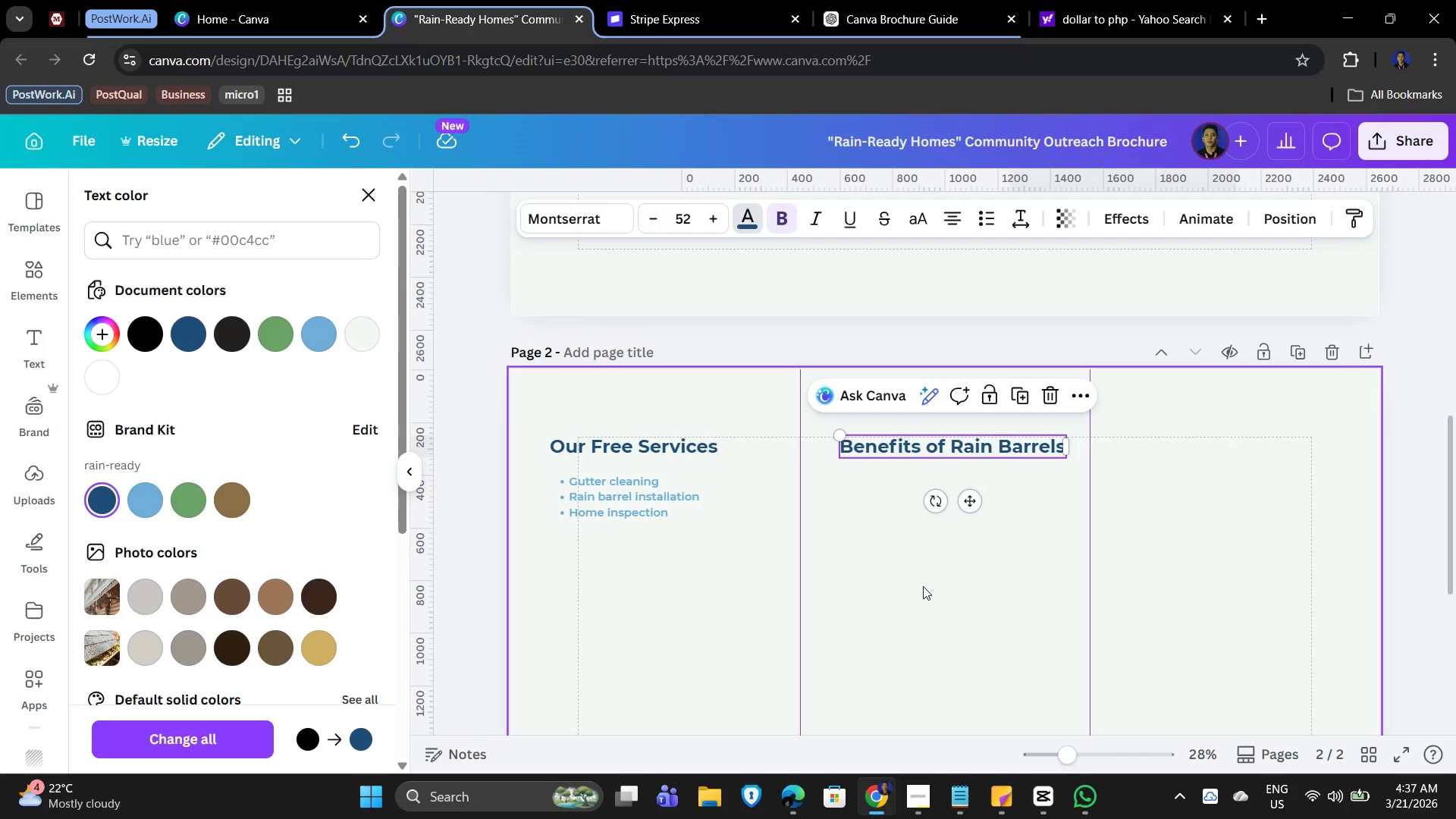 
wait(6.83)
 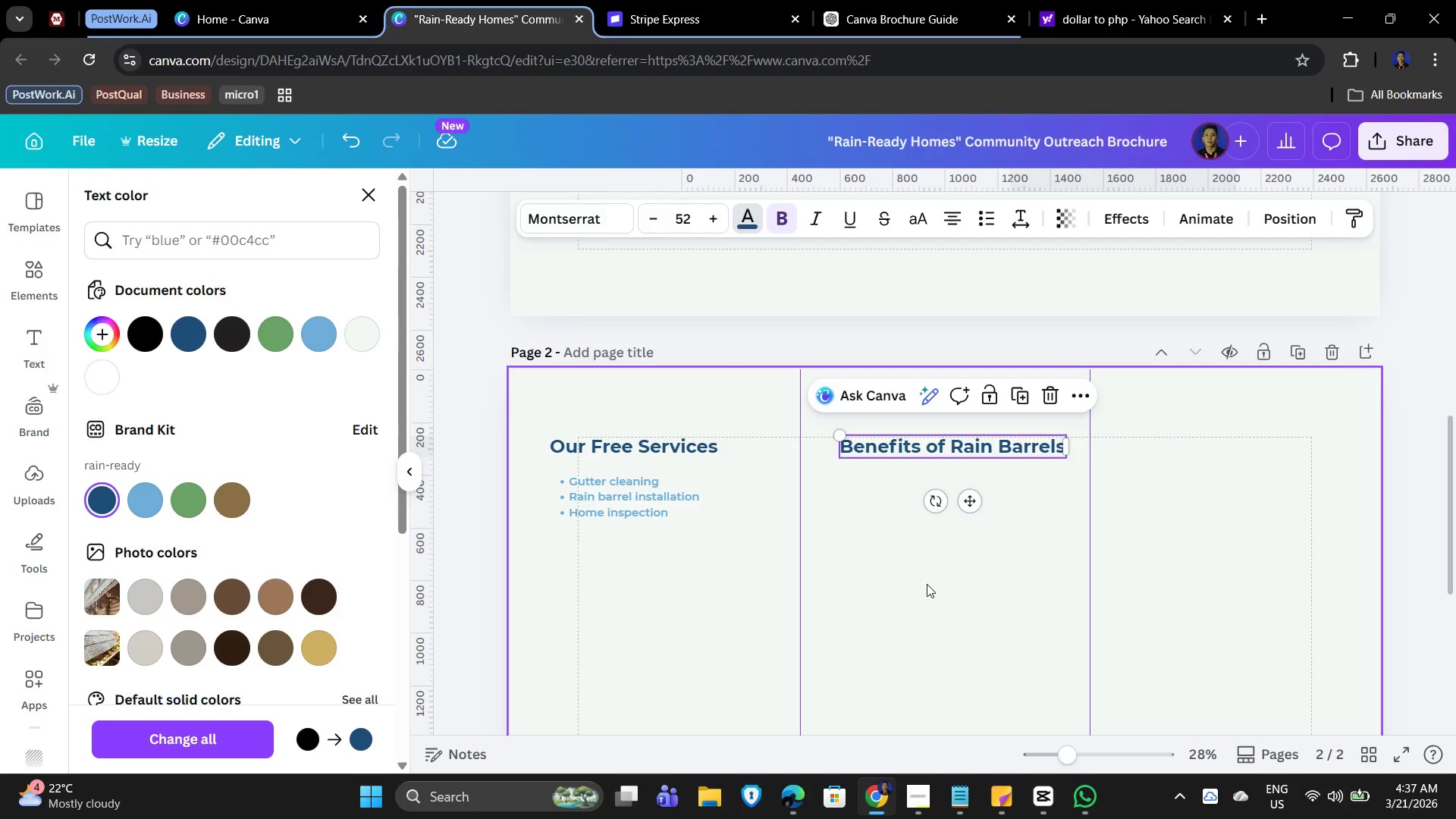 
left_click([923, 586])
 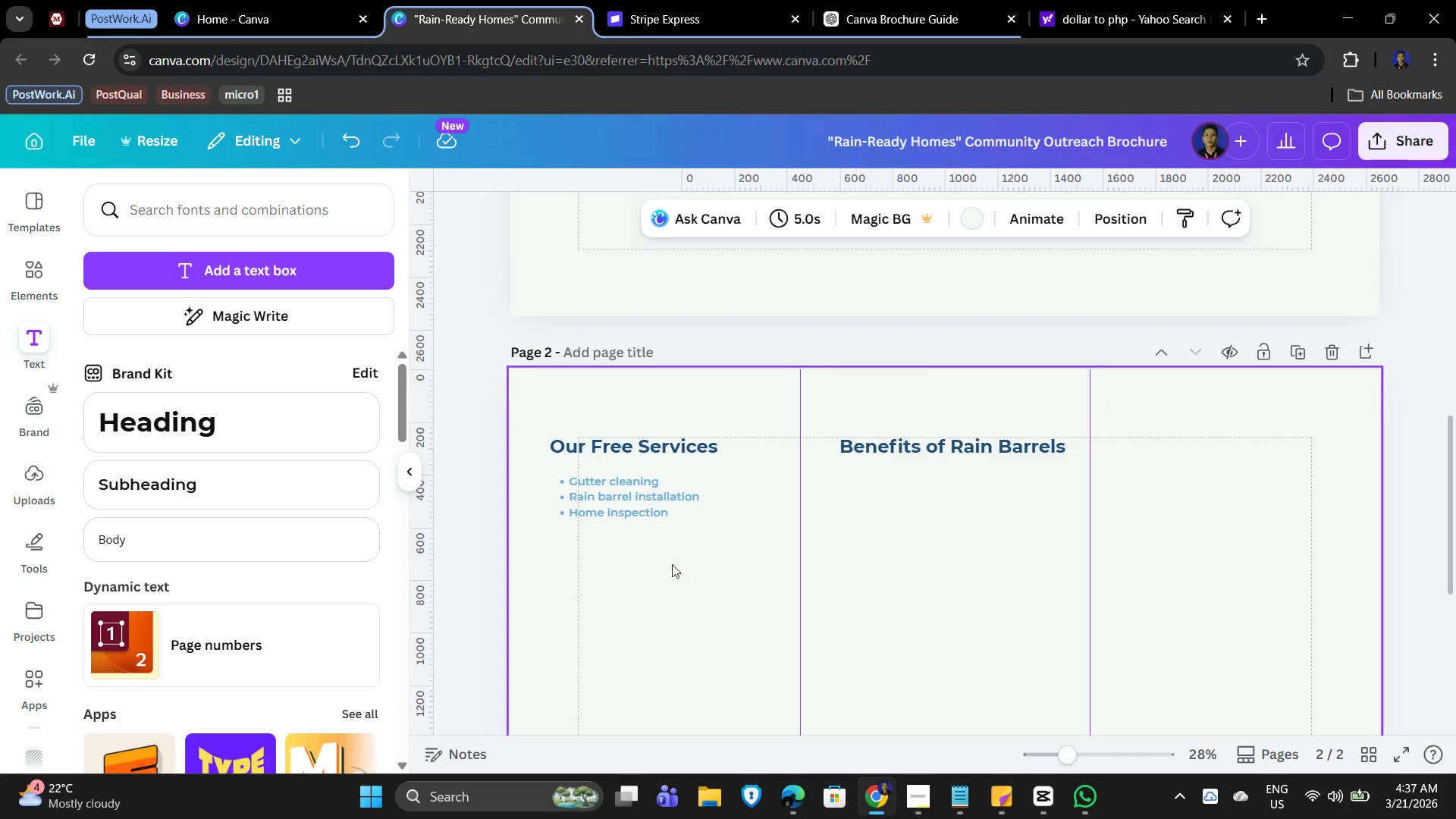 
left_click([820, 563])
 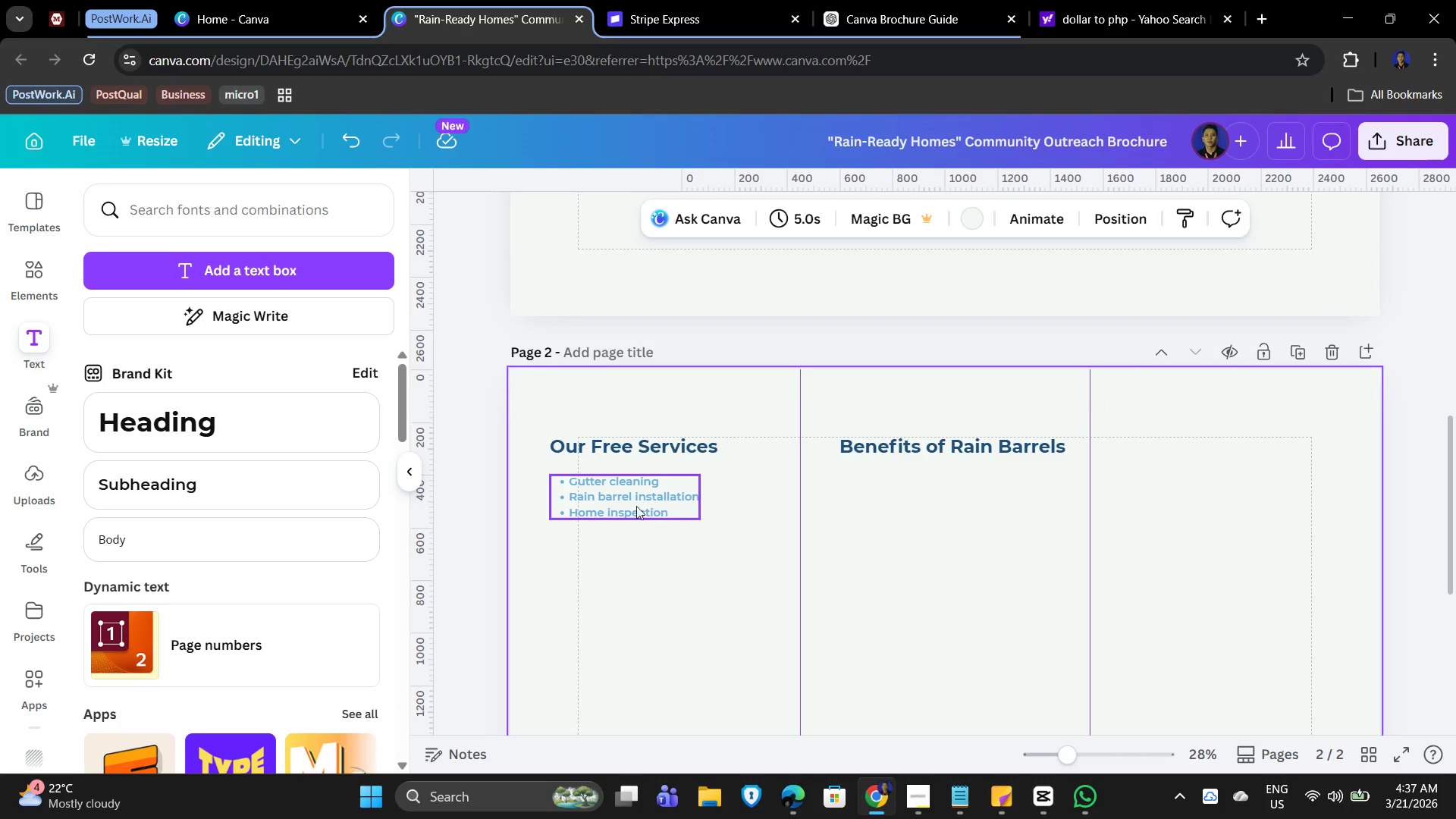 
left_click([623, 506])
 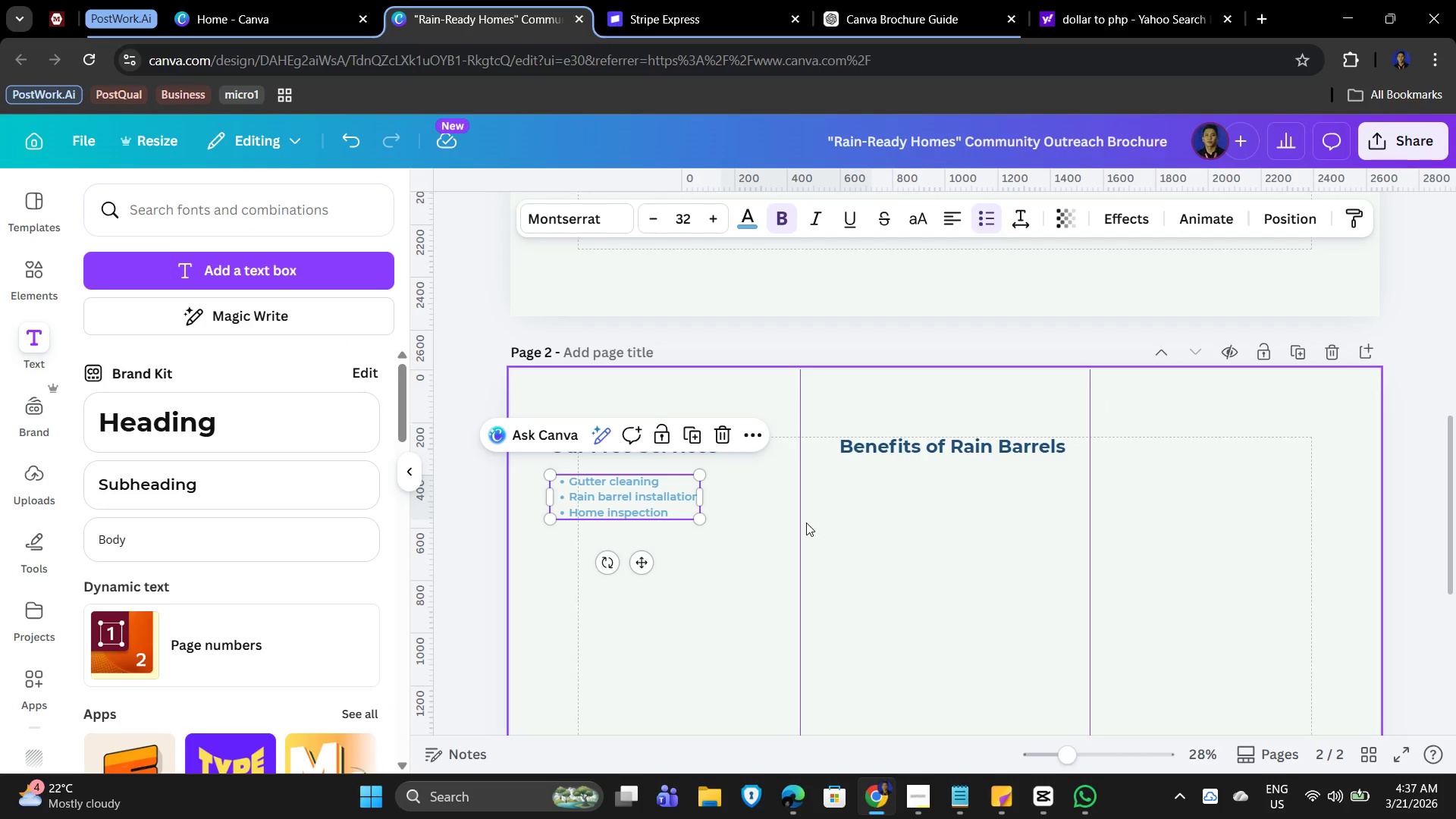 
key(Control+C)
 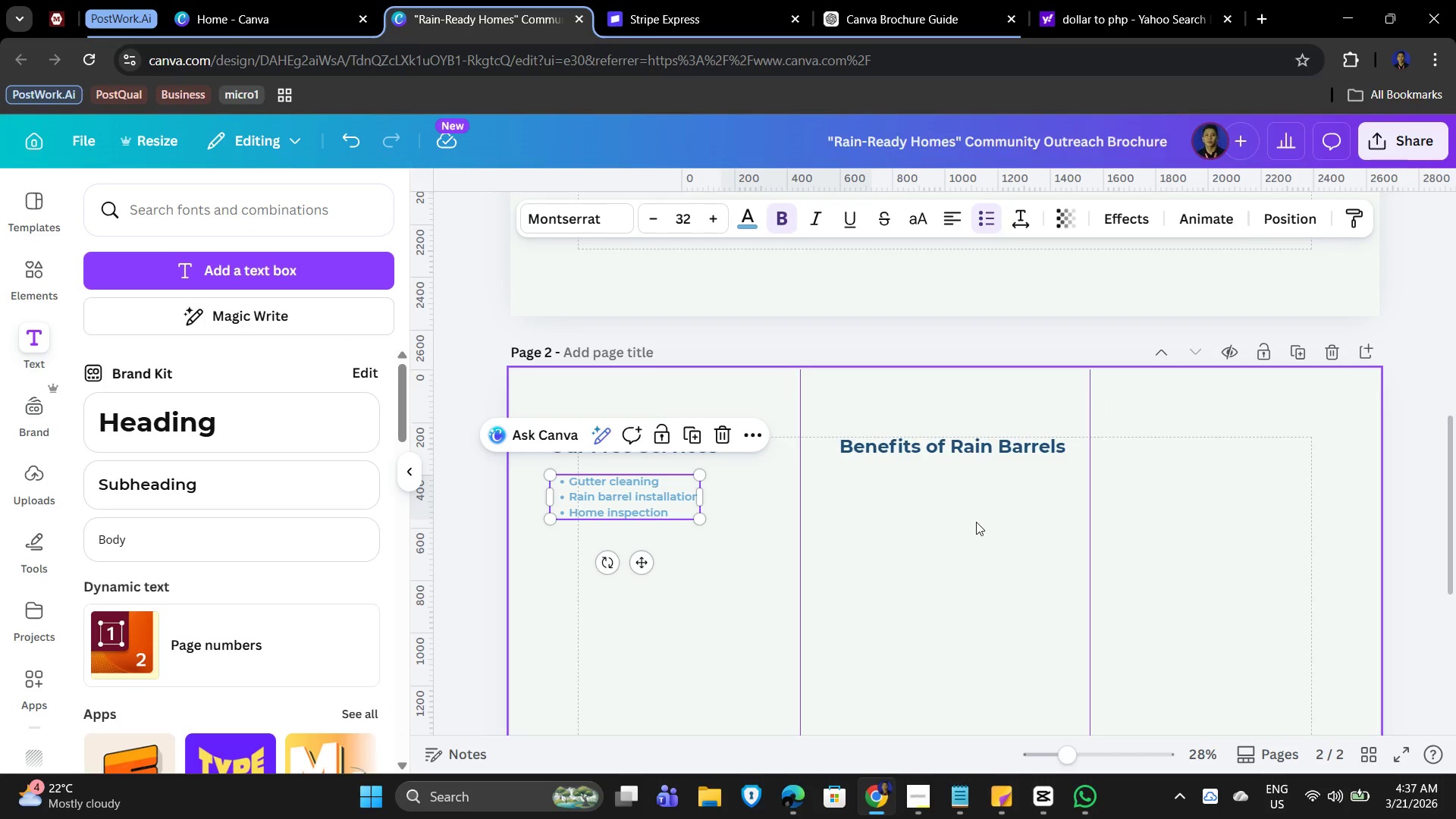 
left_click([976, 522])
 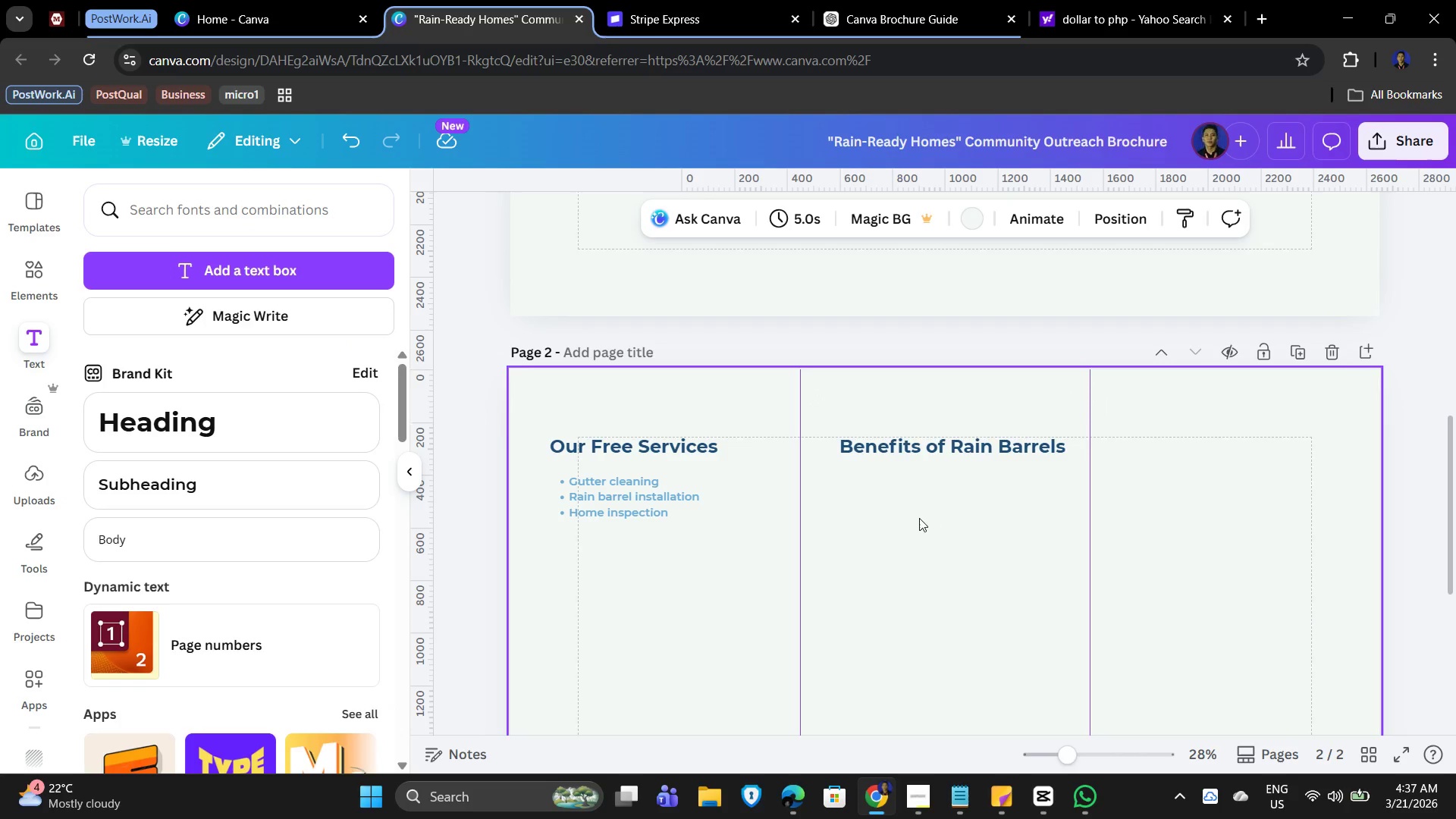 
key(Control+V)
 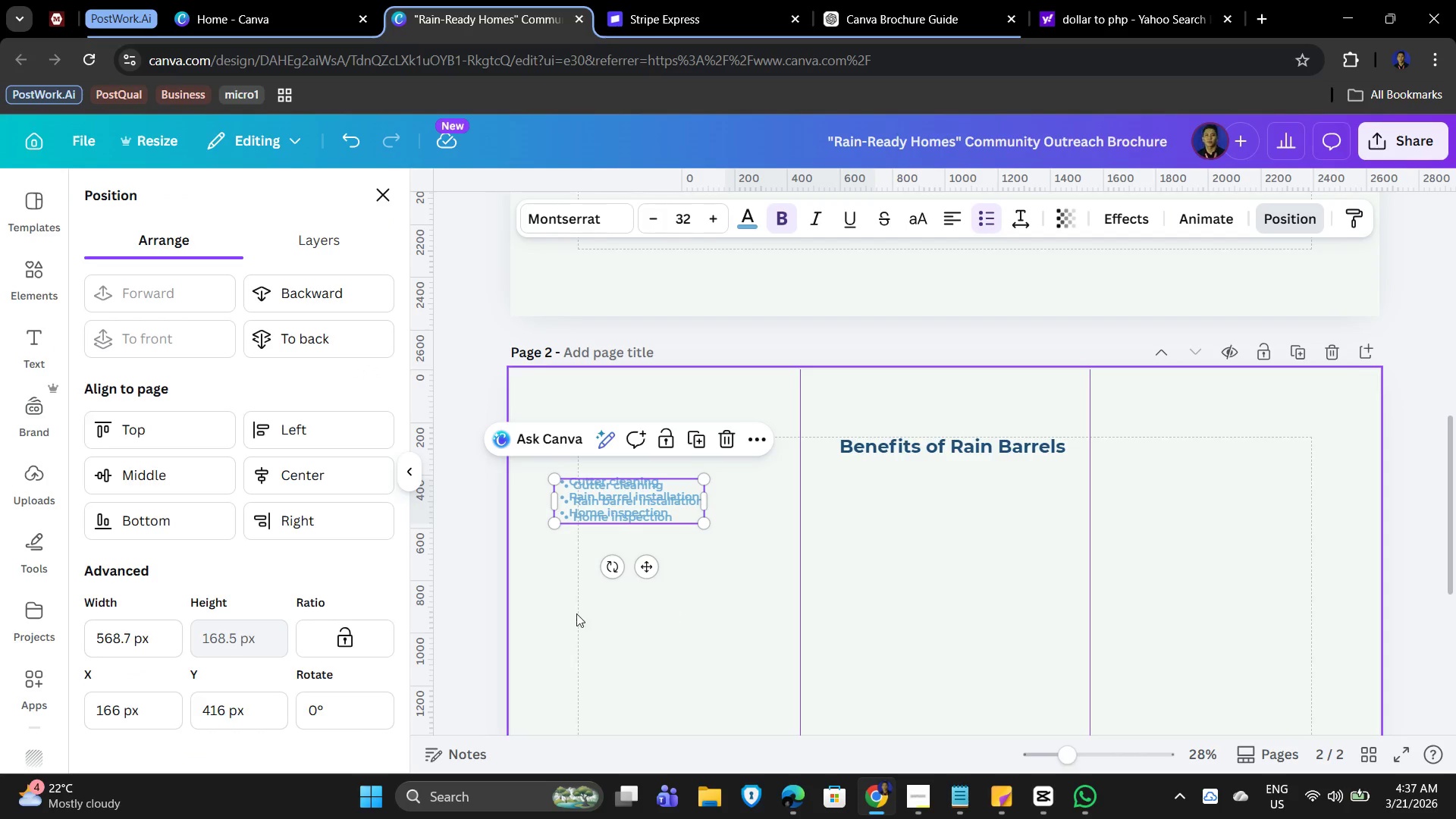 
wait(9.09)
 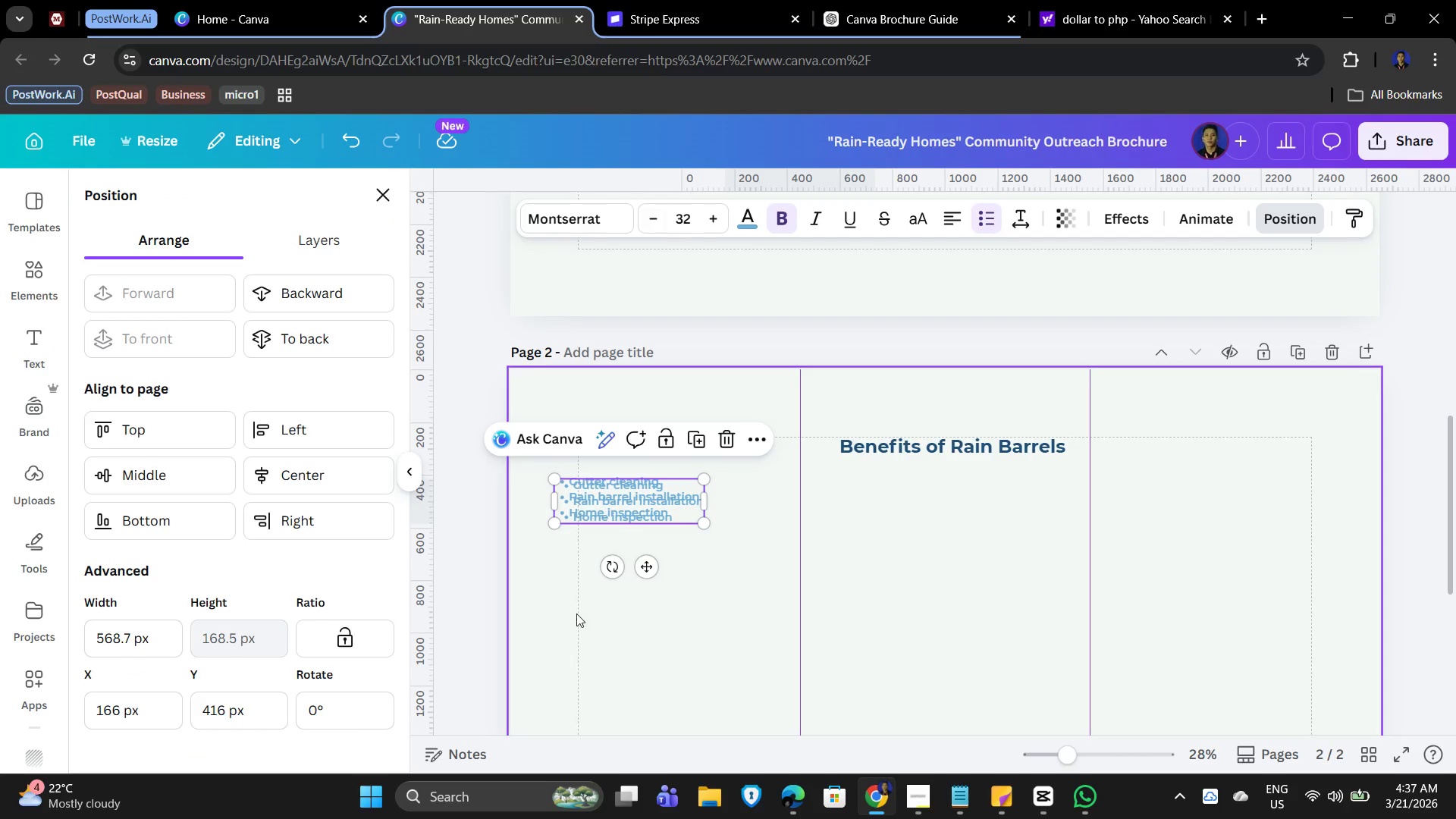 
left_click_drag(start_coordinate=[158, 639], to_coordinate=[52, 639])
 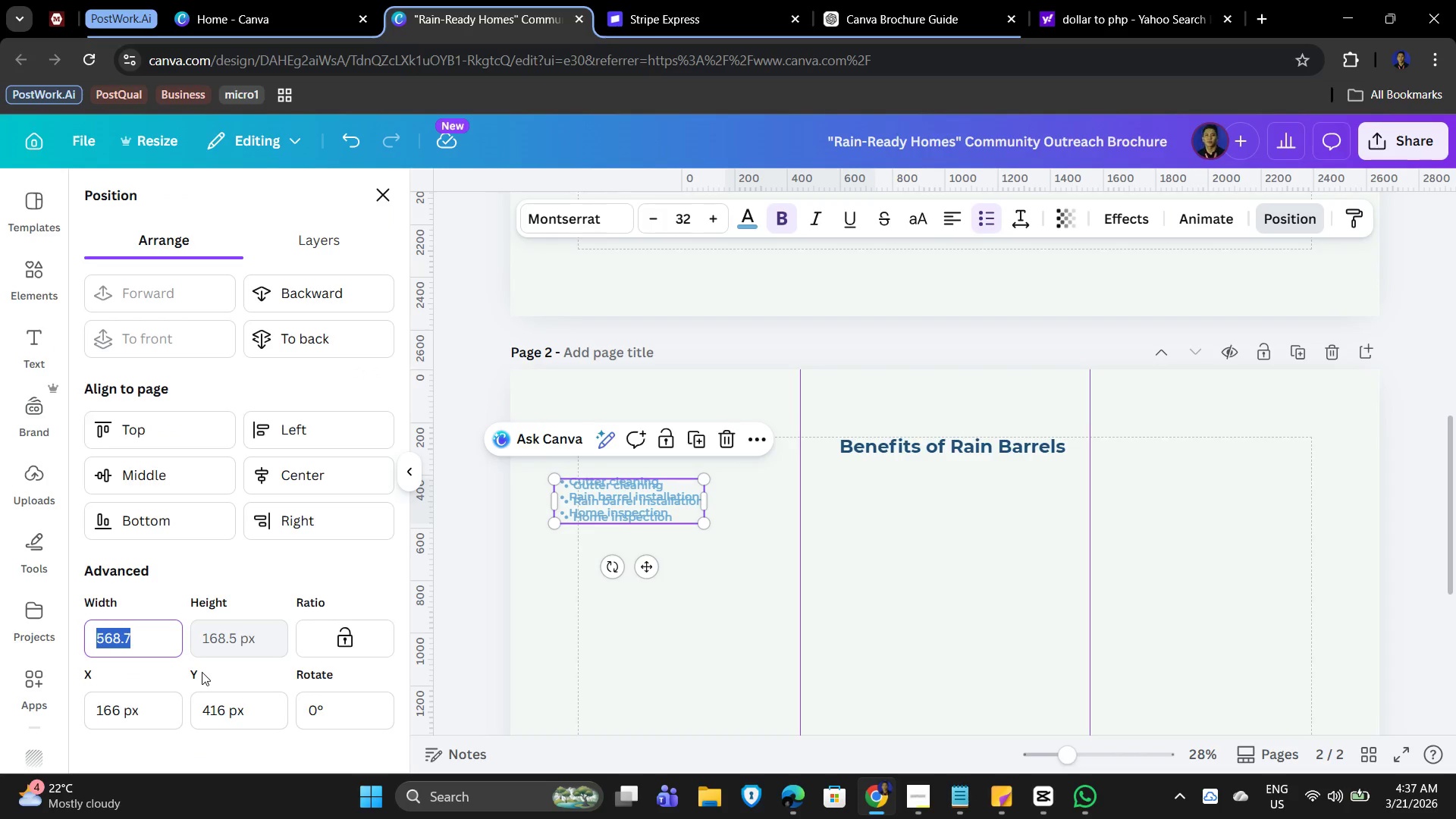 
key(Numpad2)
 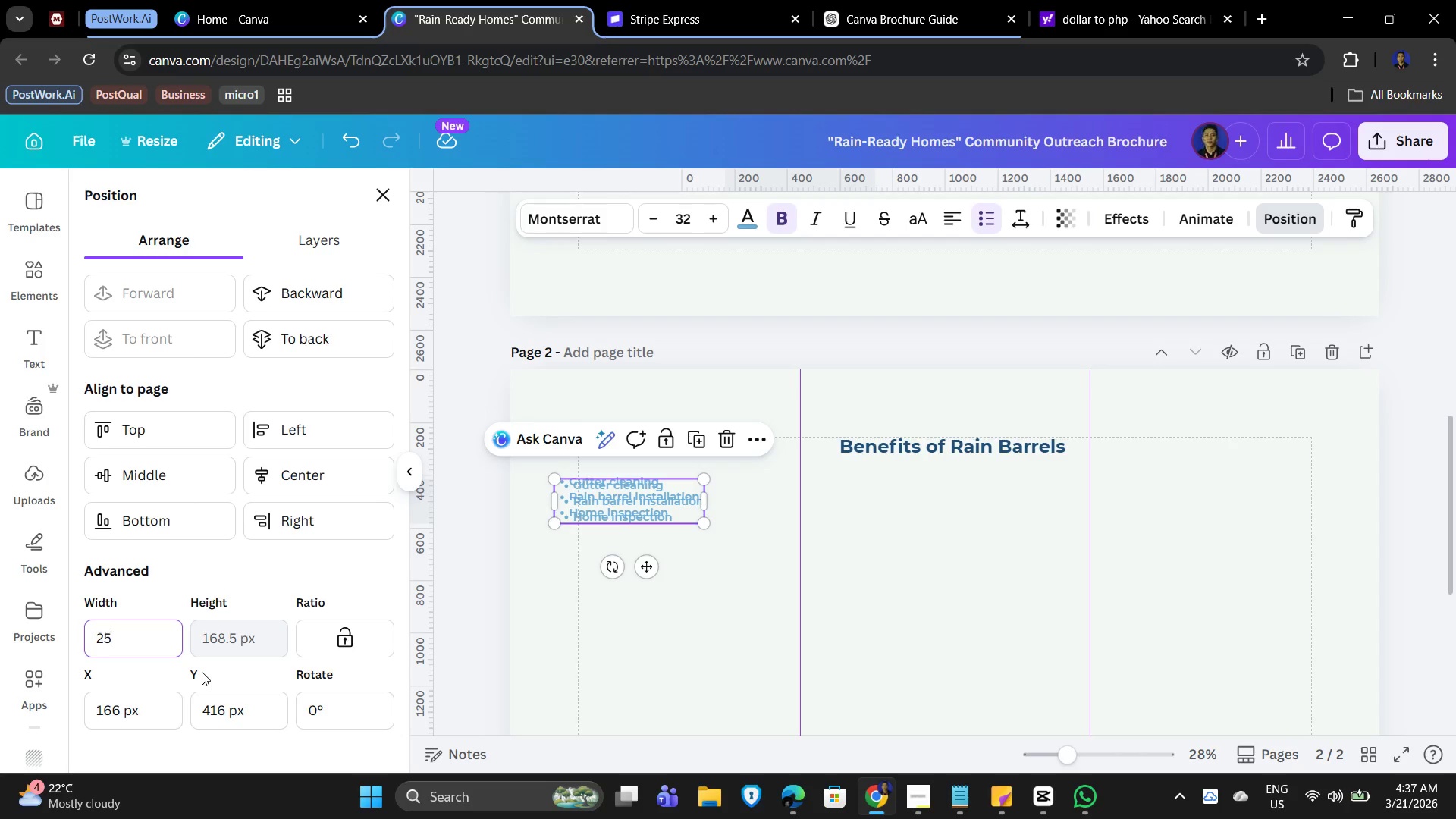 
key(Numpad5)
 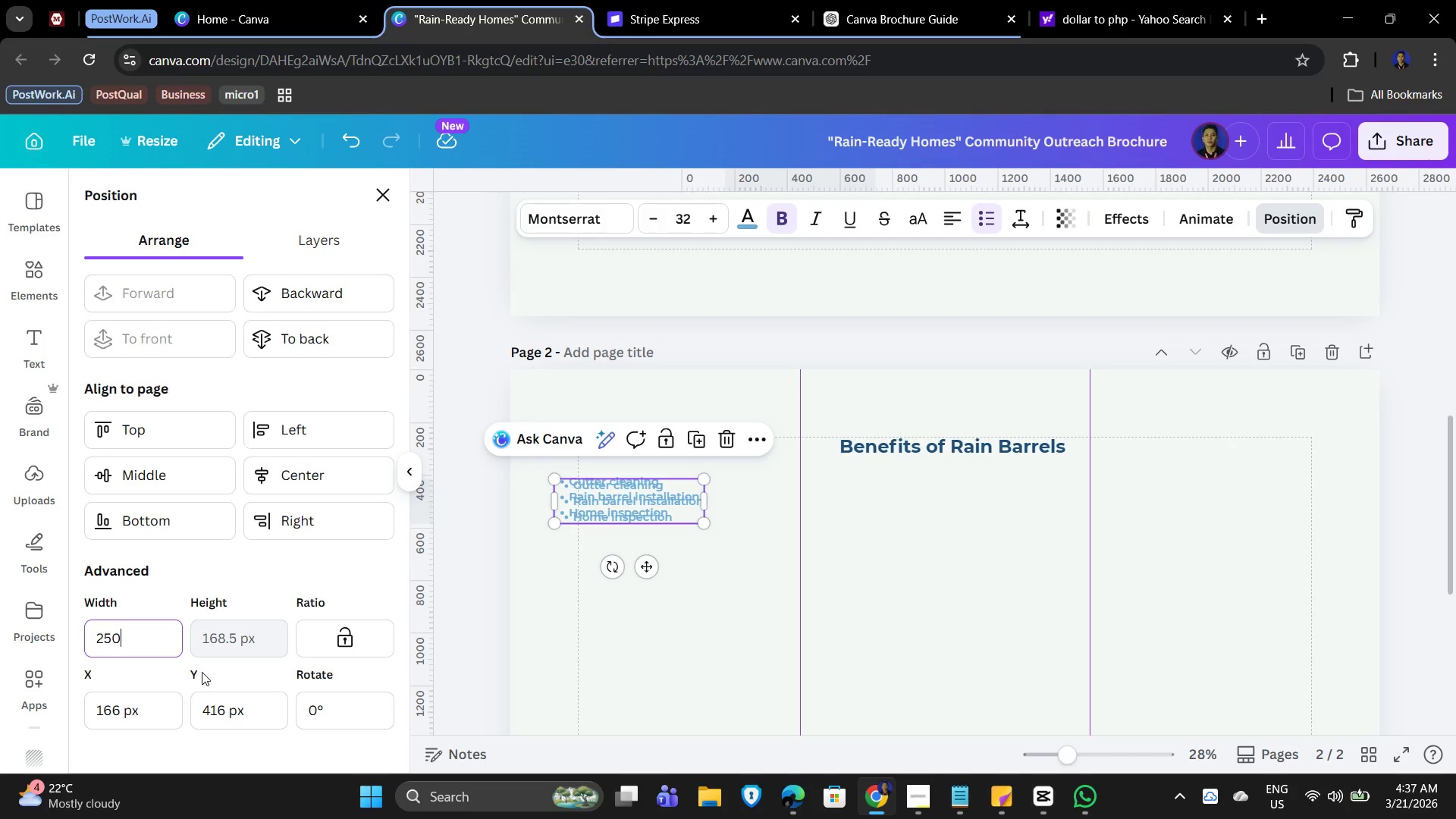 
key(Numpad0)
 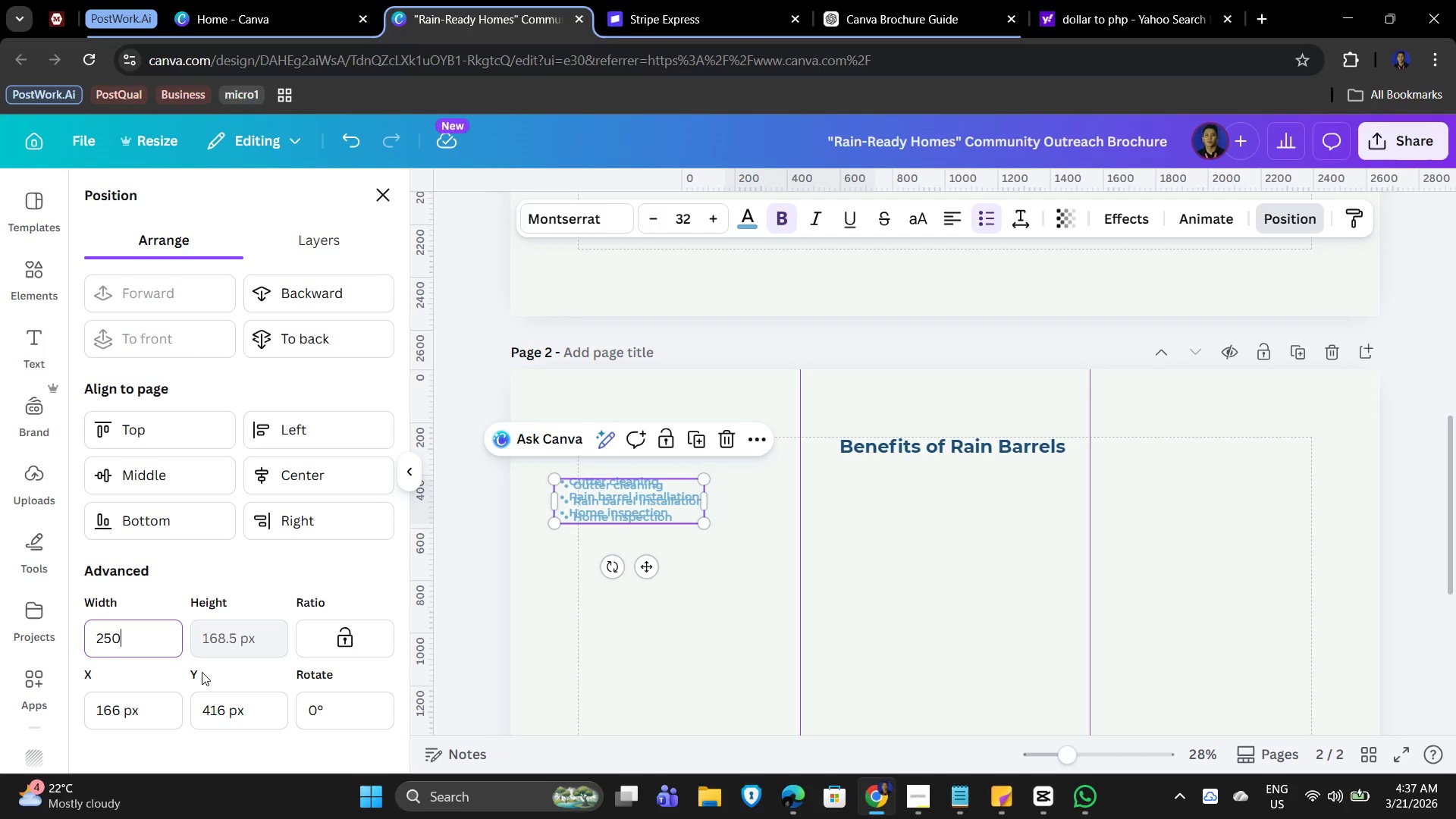 
key(NumpadEnter)
 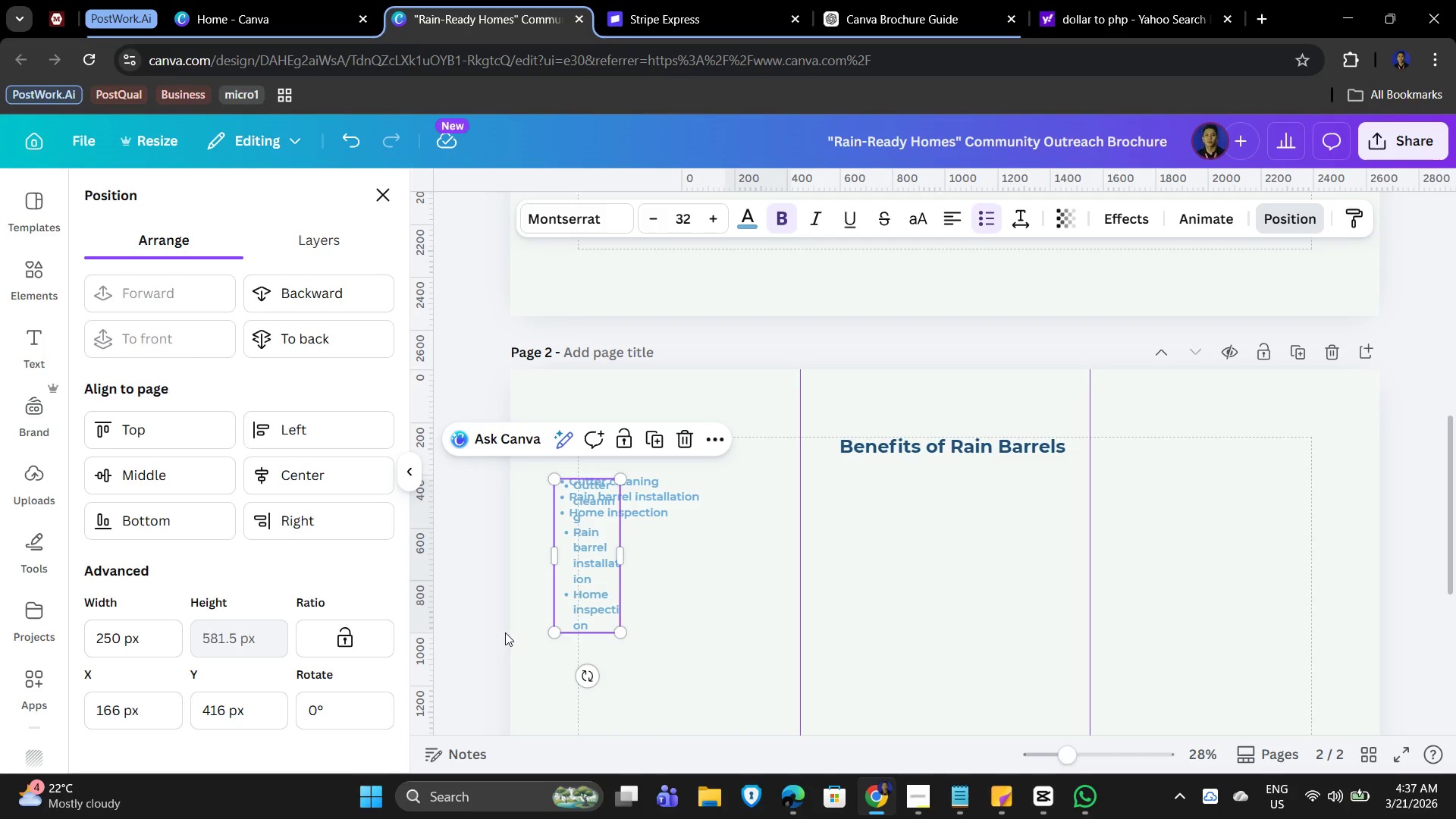 
left_click_drag(start_coordinate=[597, 600], to_coordinate=[859, 601])
 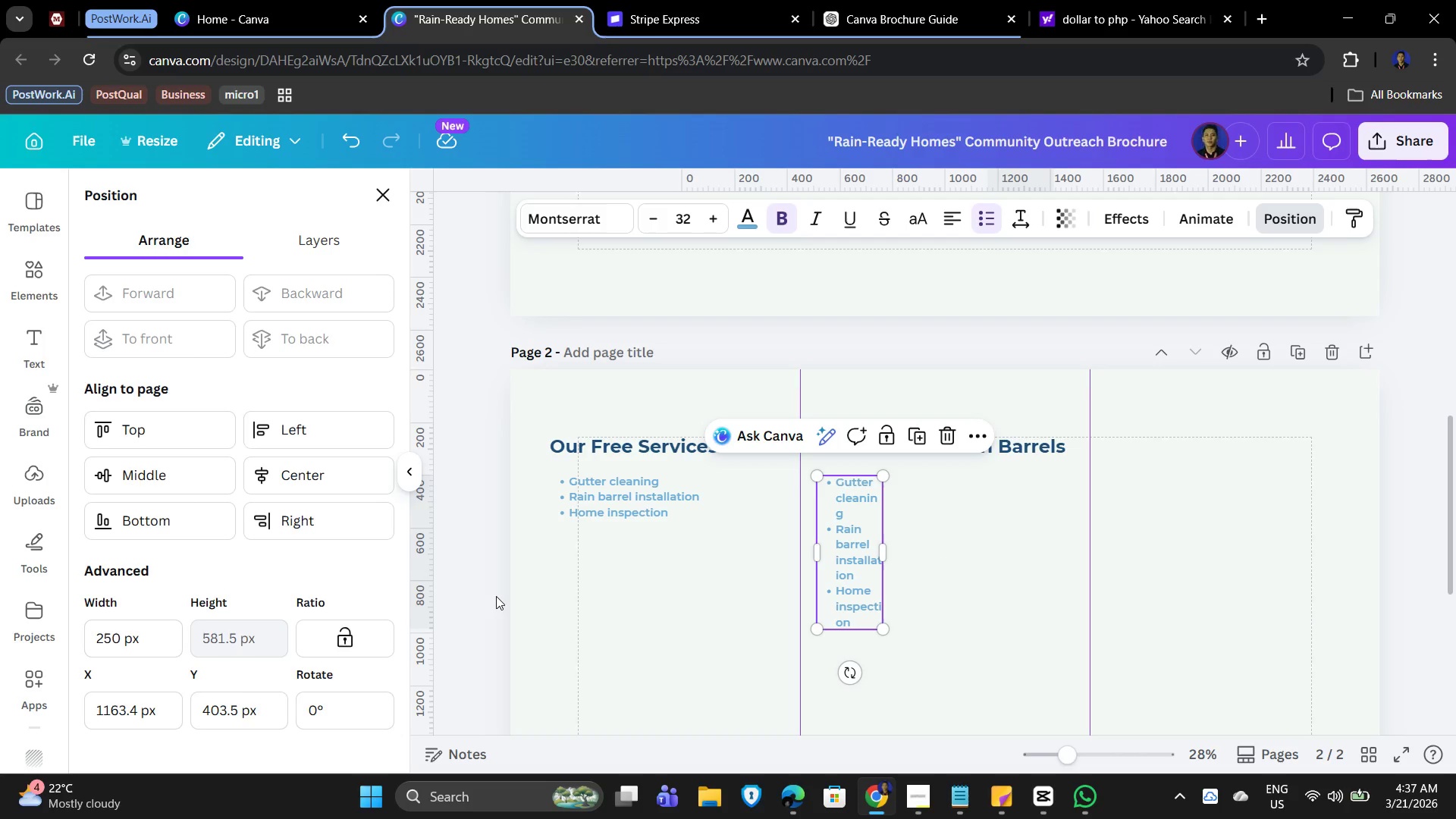 
wait(6.58)
 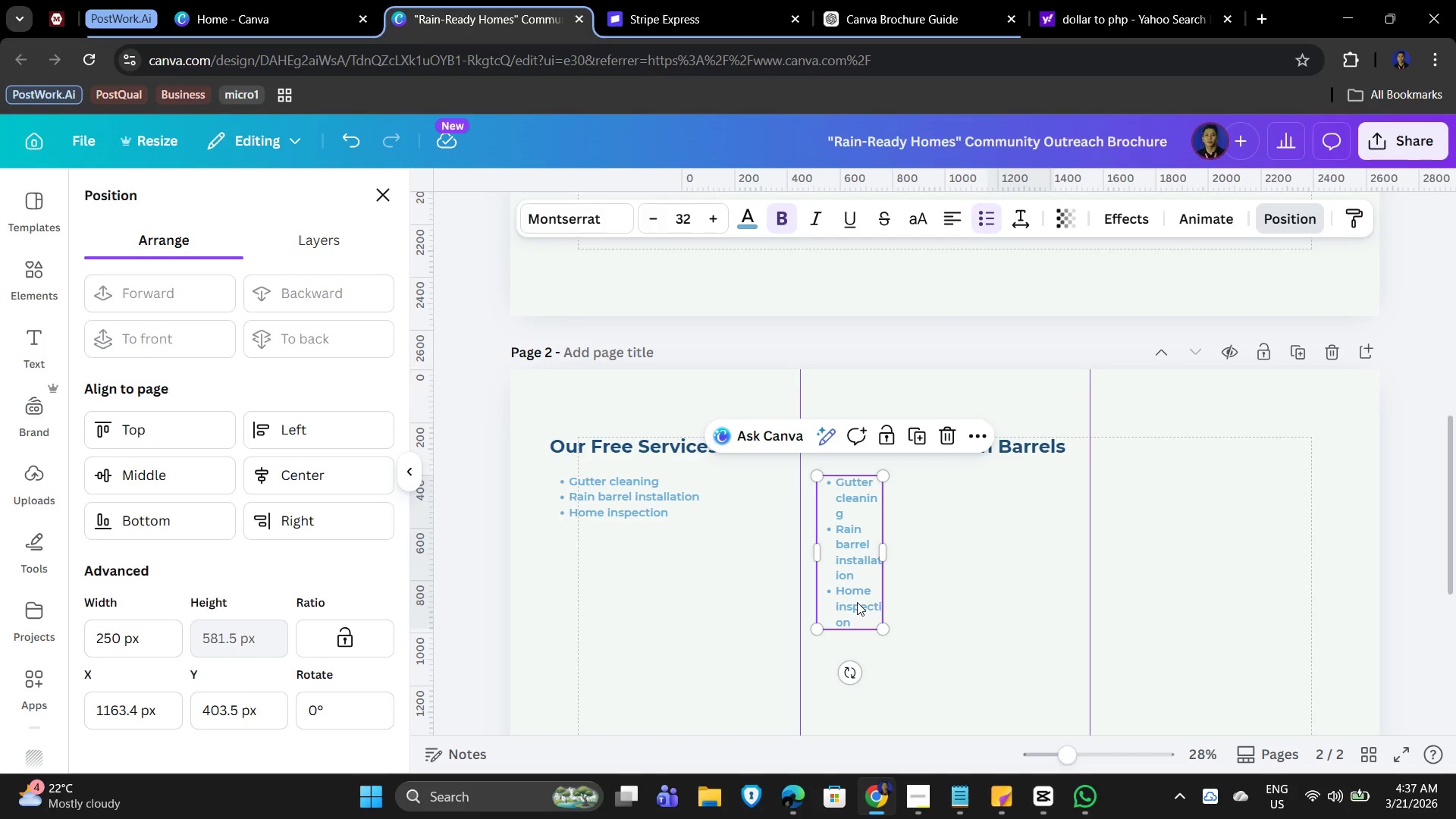 
left_click_drag(start_coordinate=[146, 708], to_coordinate=[62, 700])
 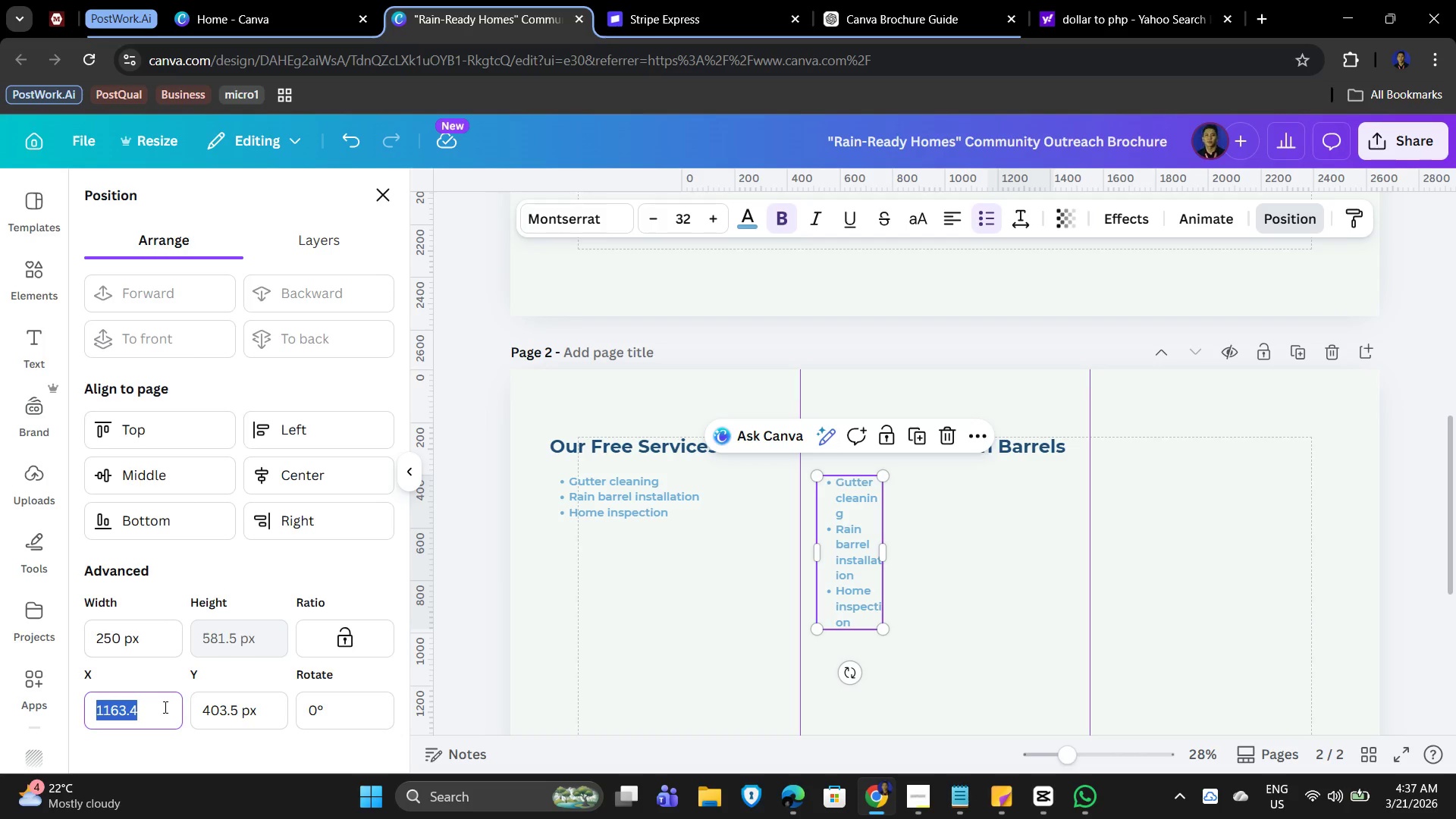 
key(Numpad1)
 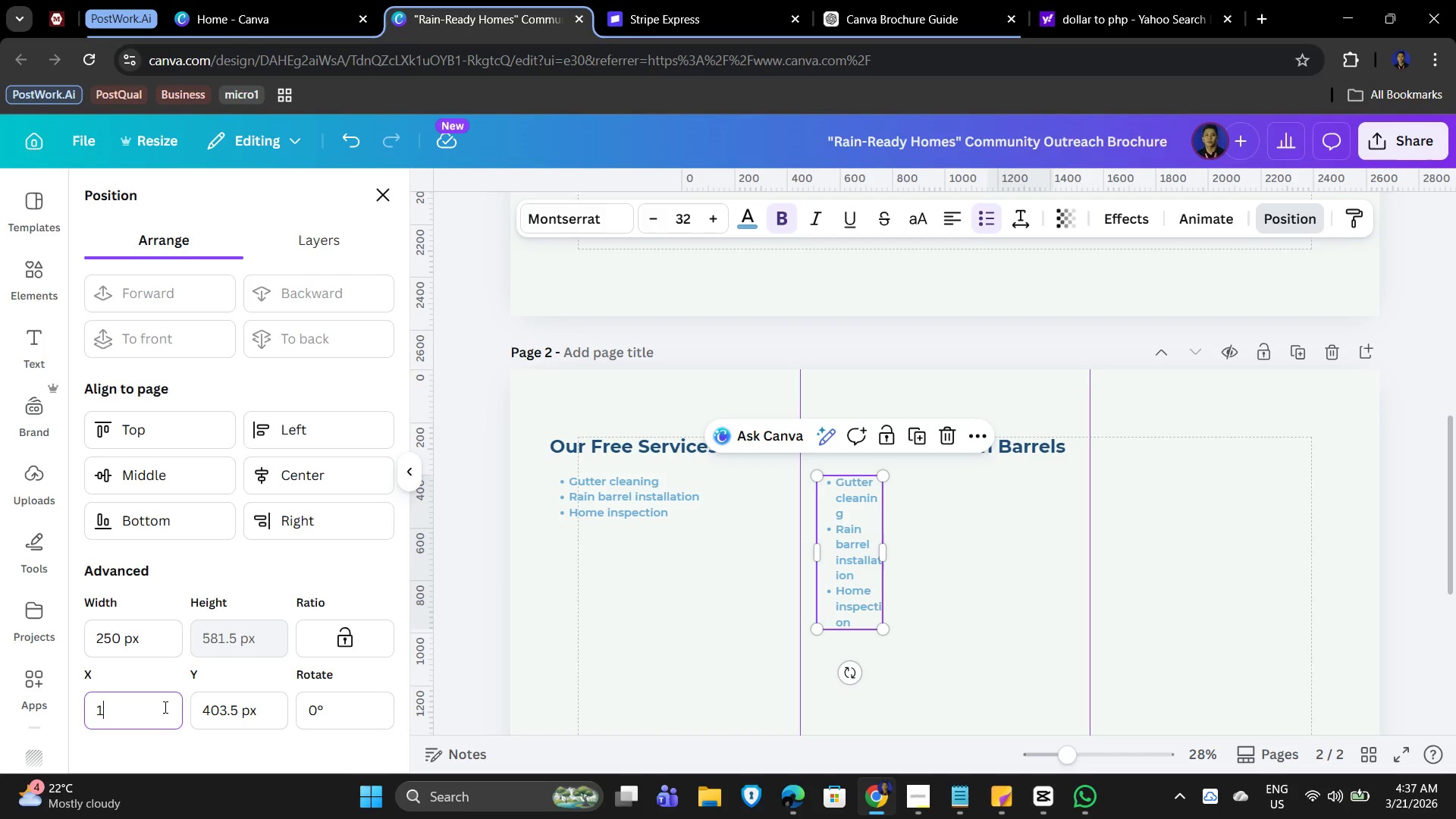 
key(Numpad2)
 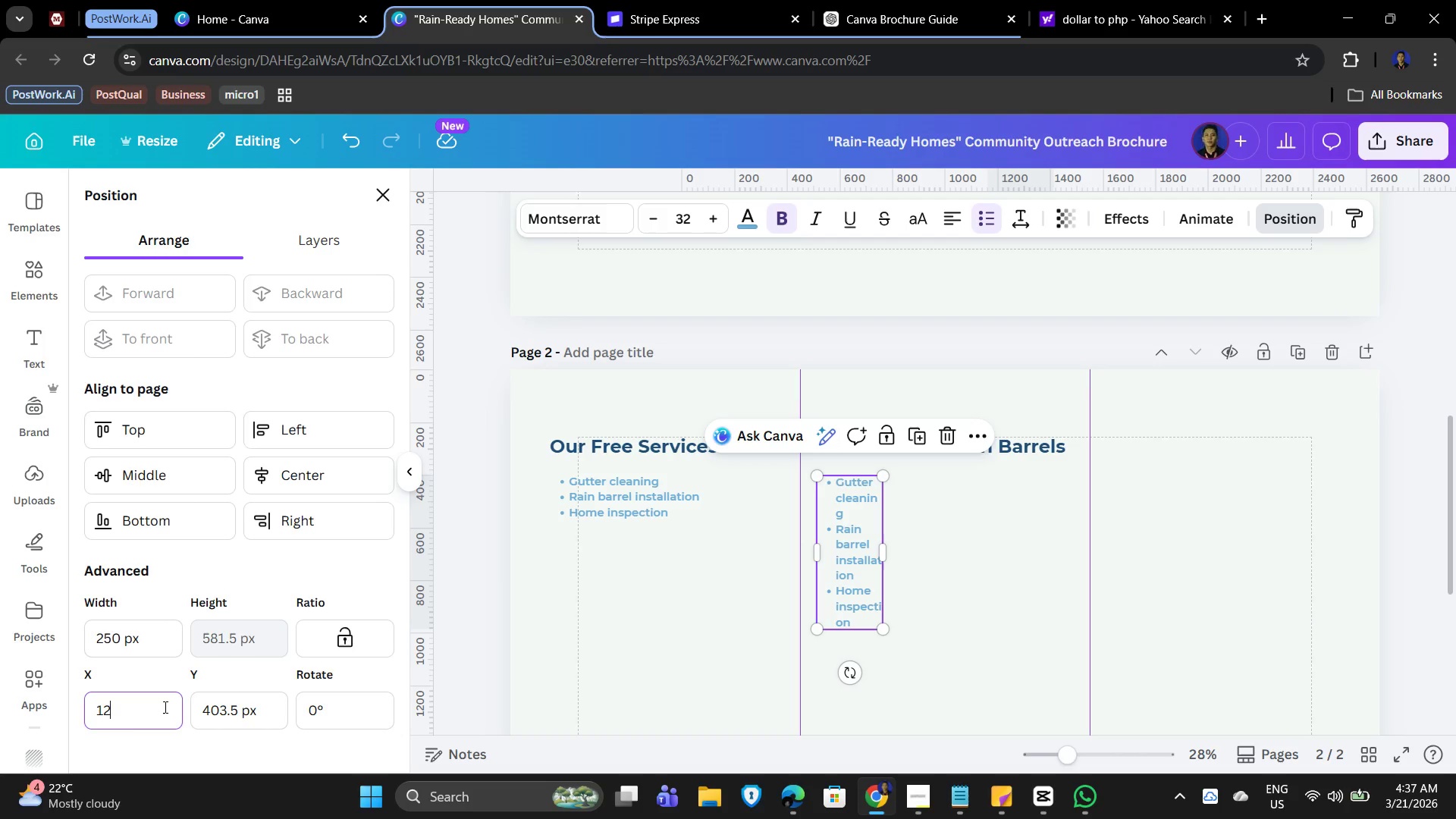 
key(Numpad5)
 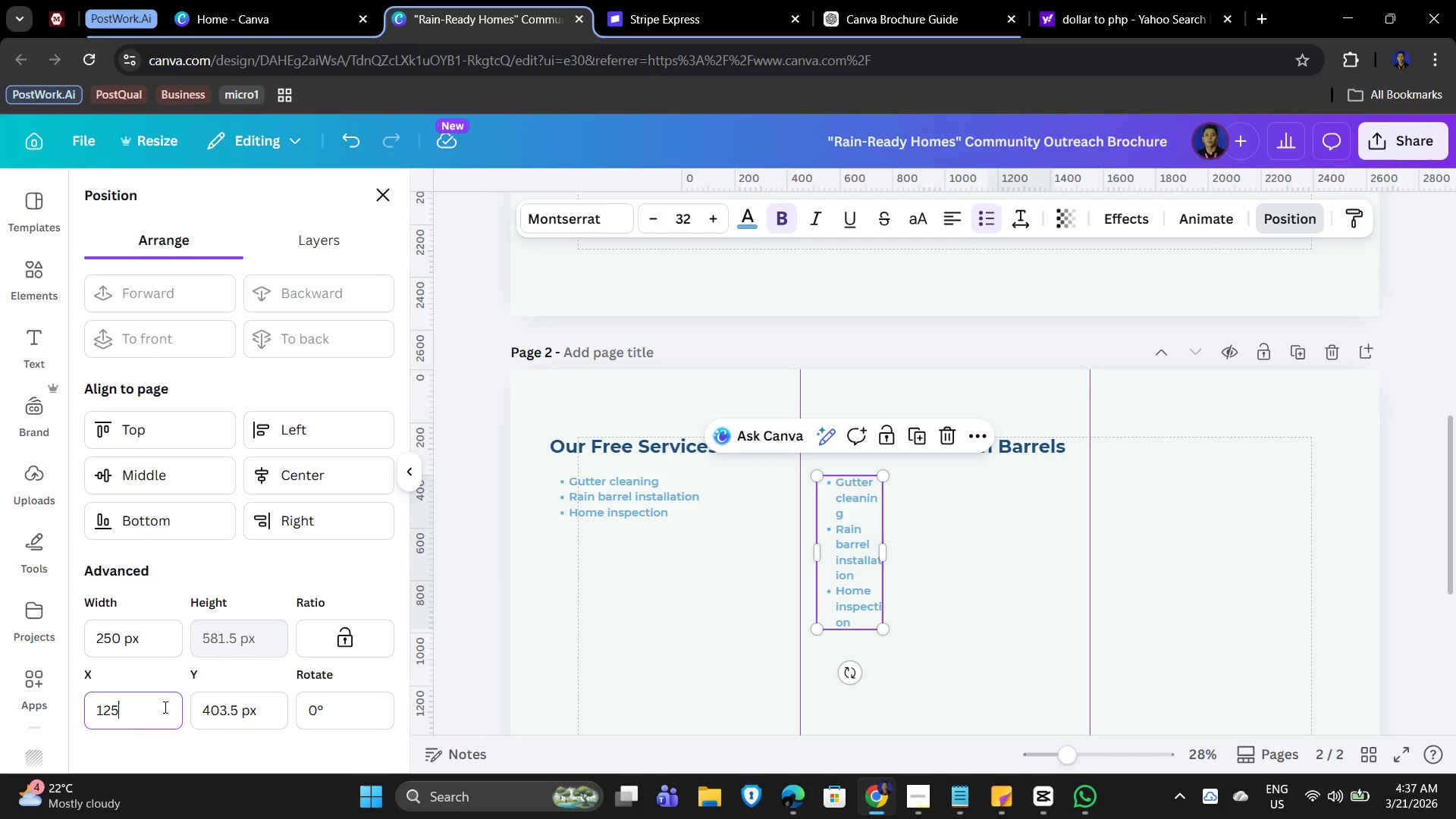 
key(Numpad0)
 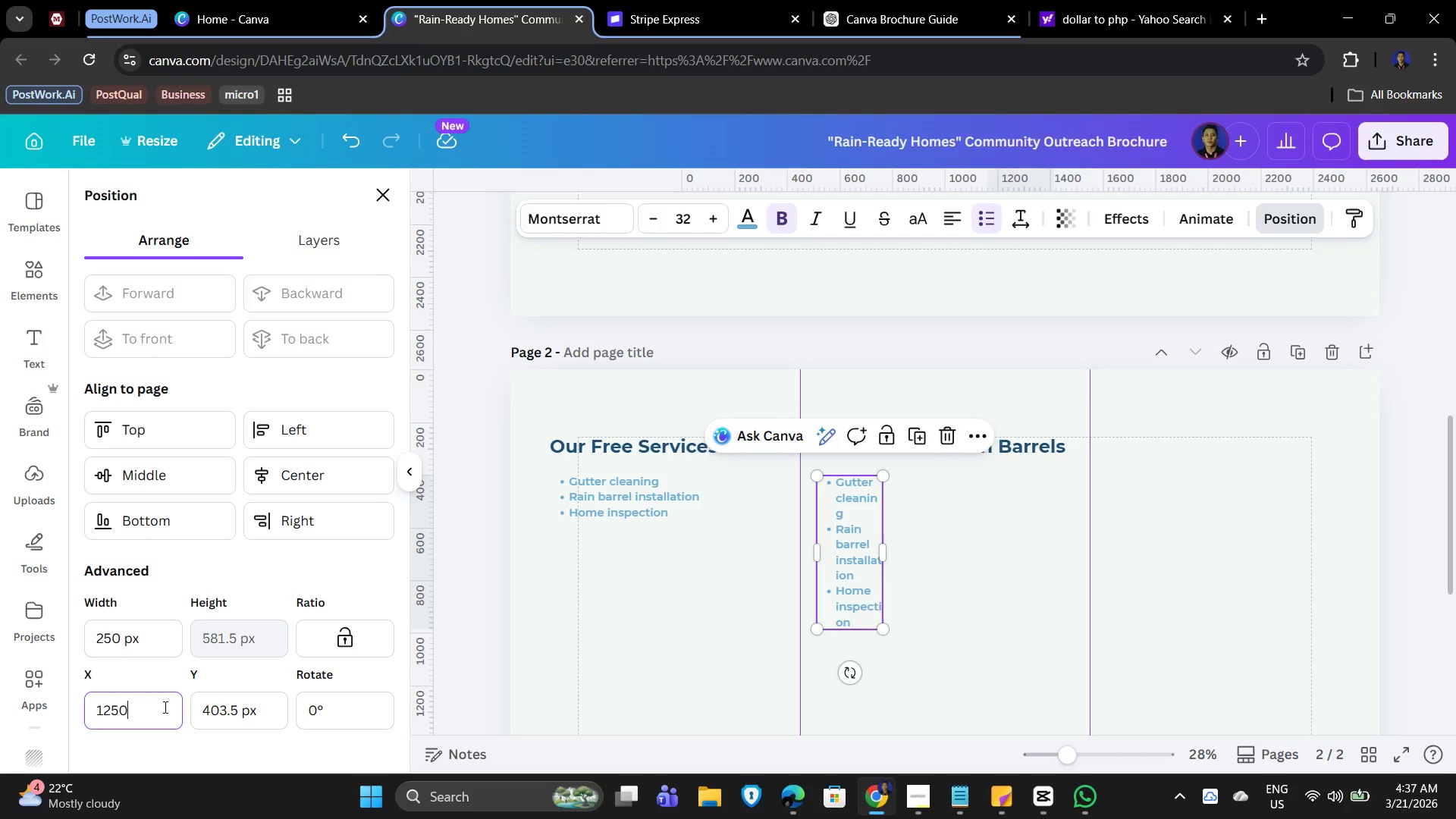 
key(NumpadEnter)
 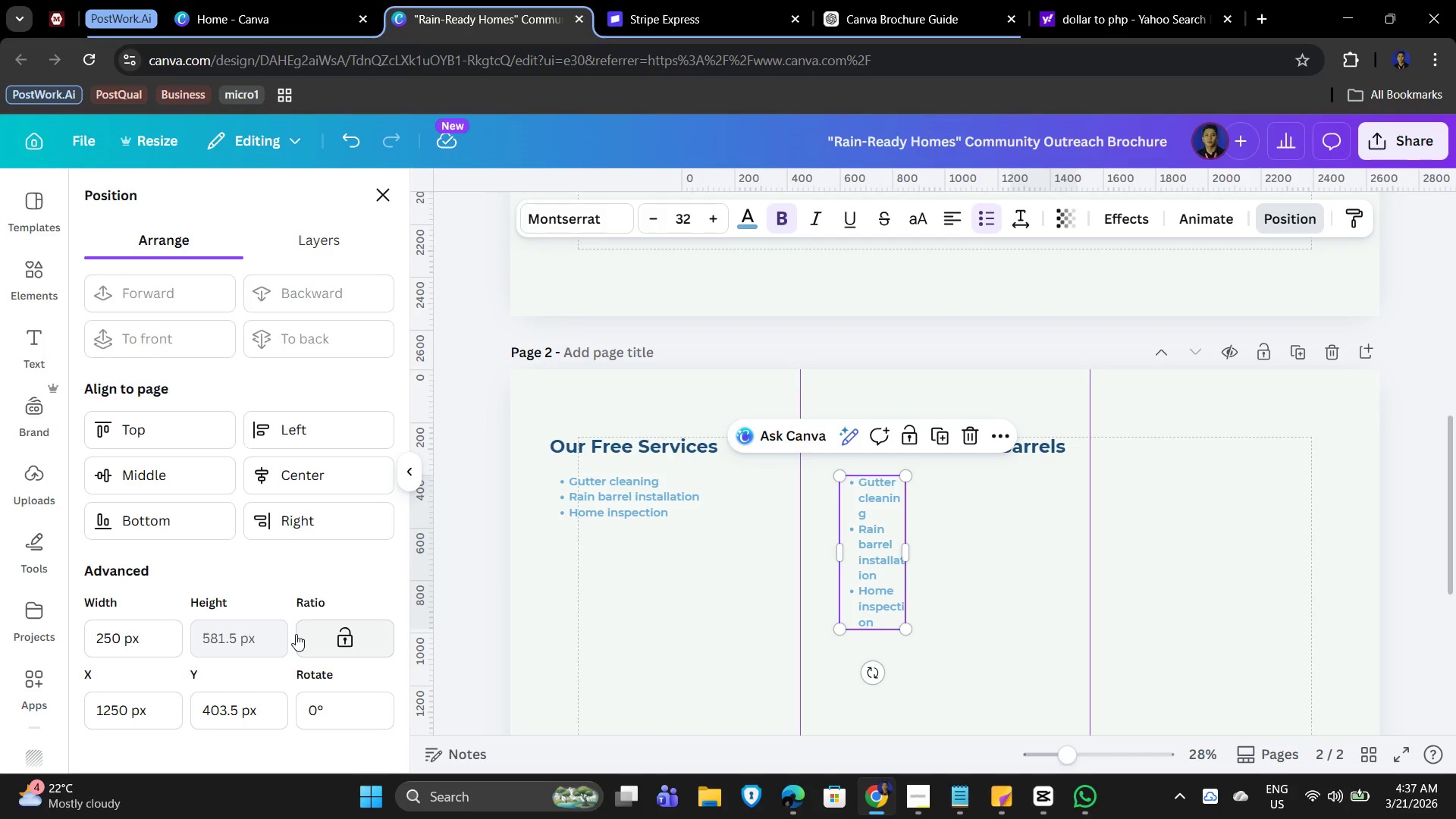 
wait(12.39)
 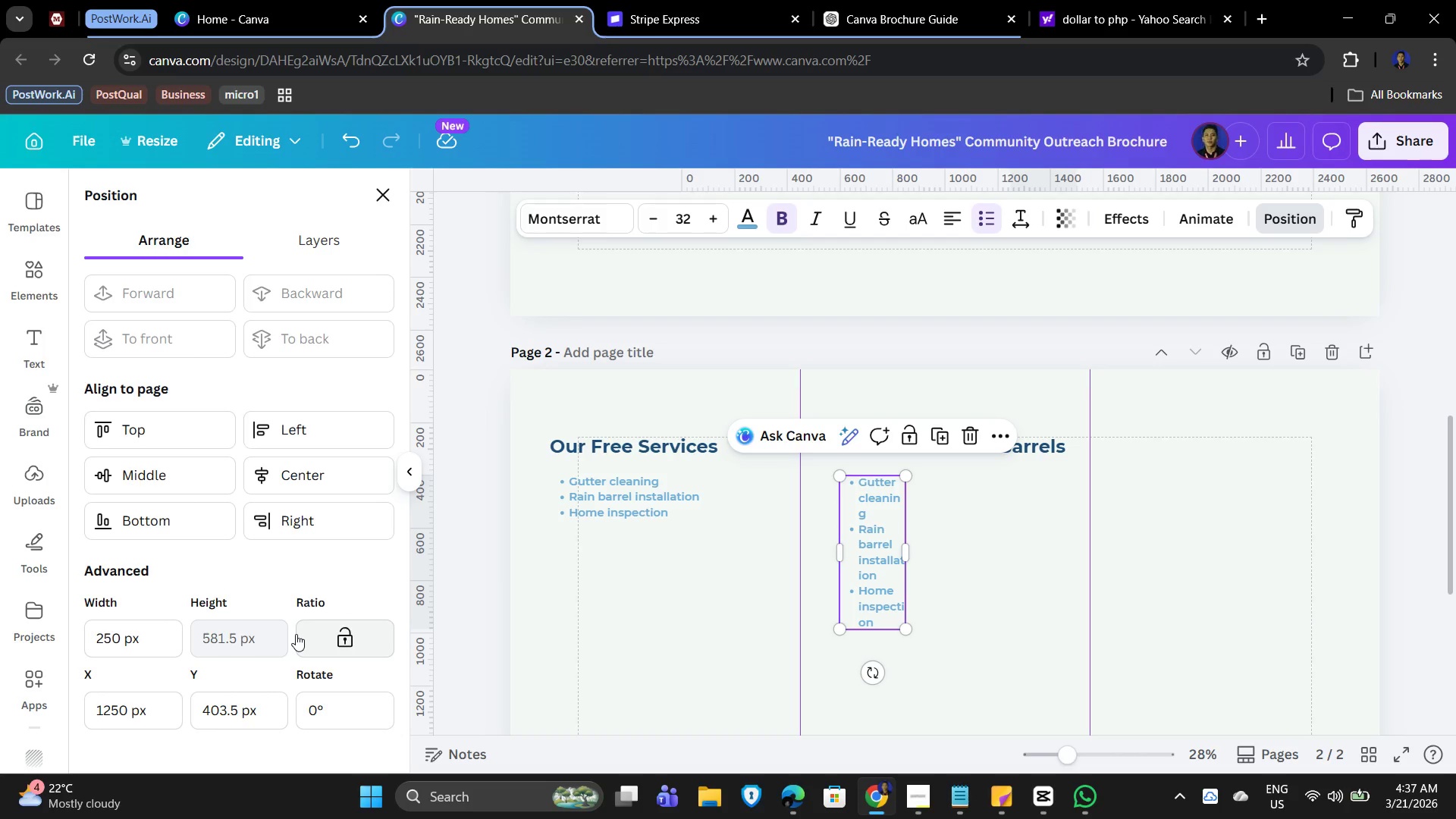 
double_click([862, 527])
 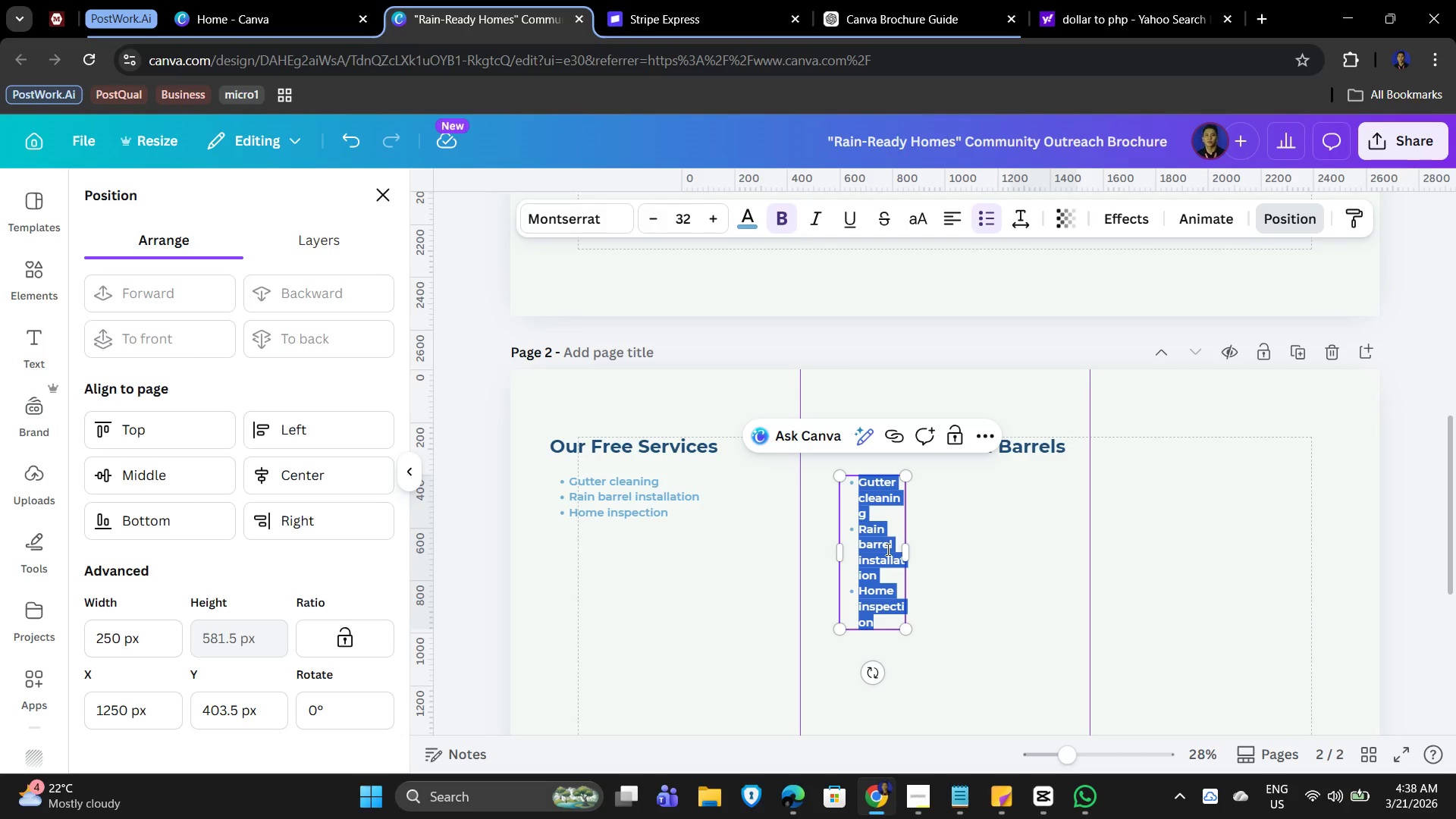 
type(save)
key(Backspace)
key(Backspace)
key(Backspace)
key(Backspace)
type(Save water)
 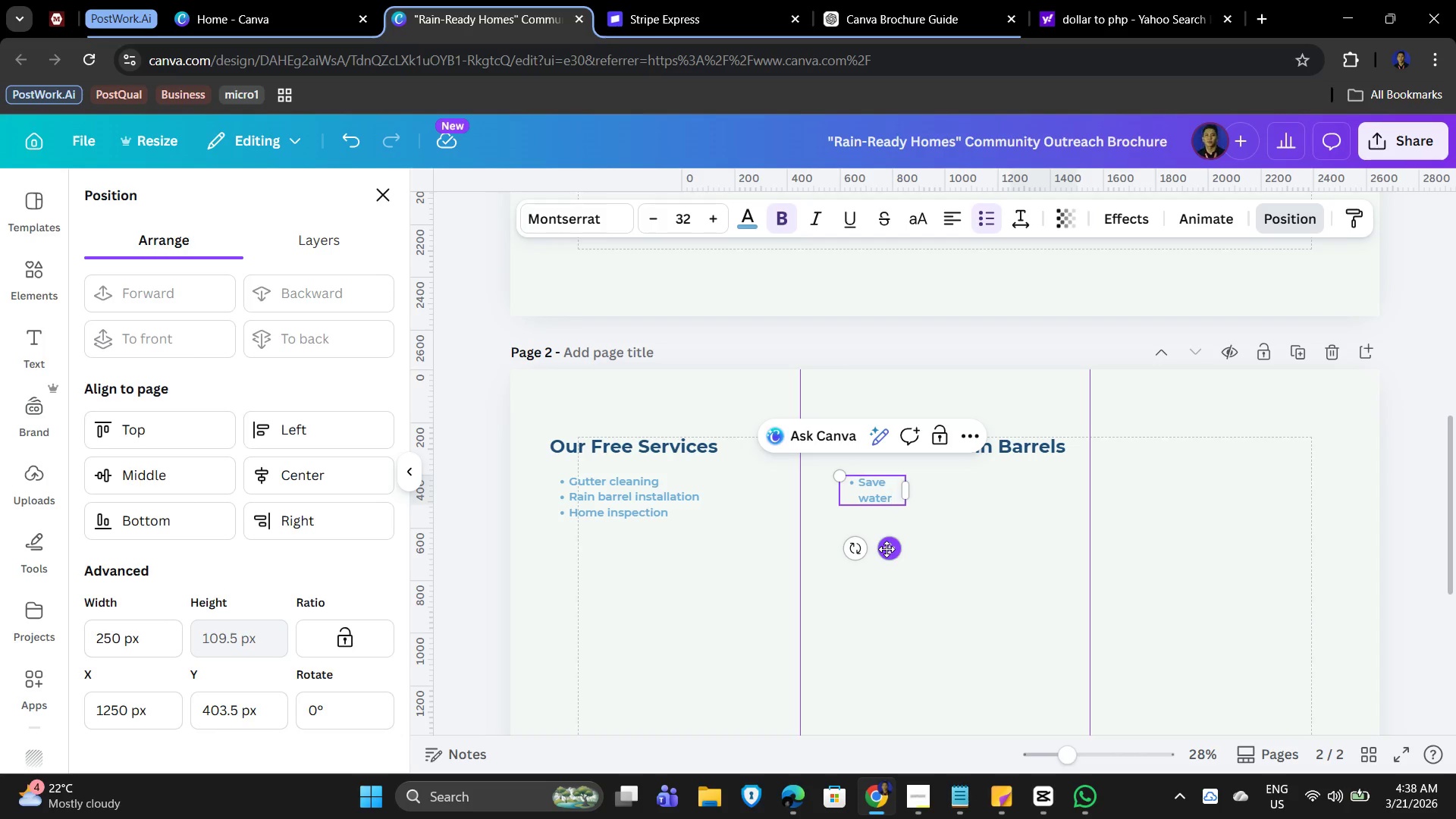 
wait(5.7)
 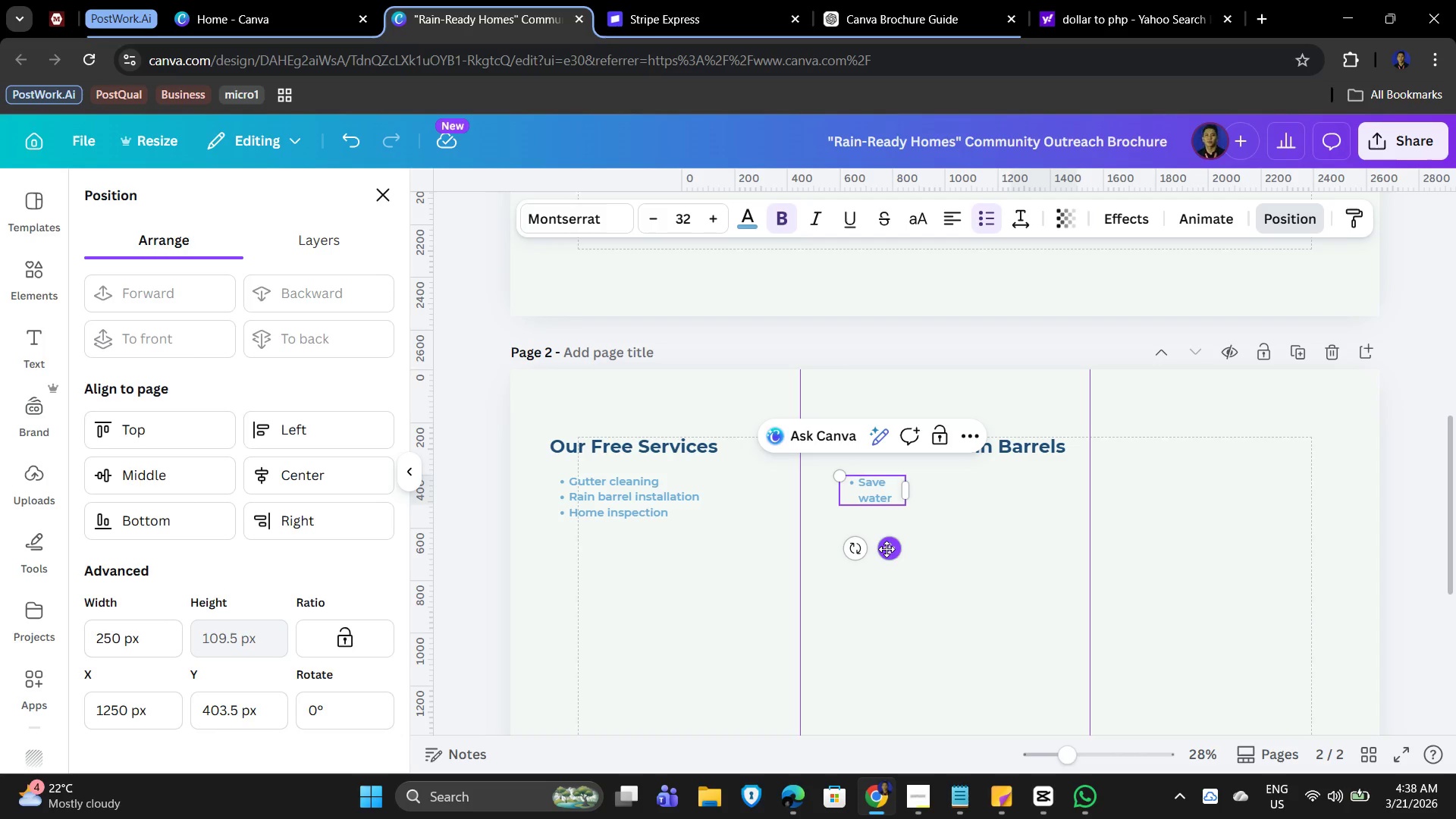 
left_click([956, 560])
 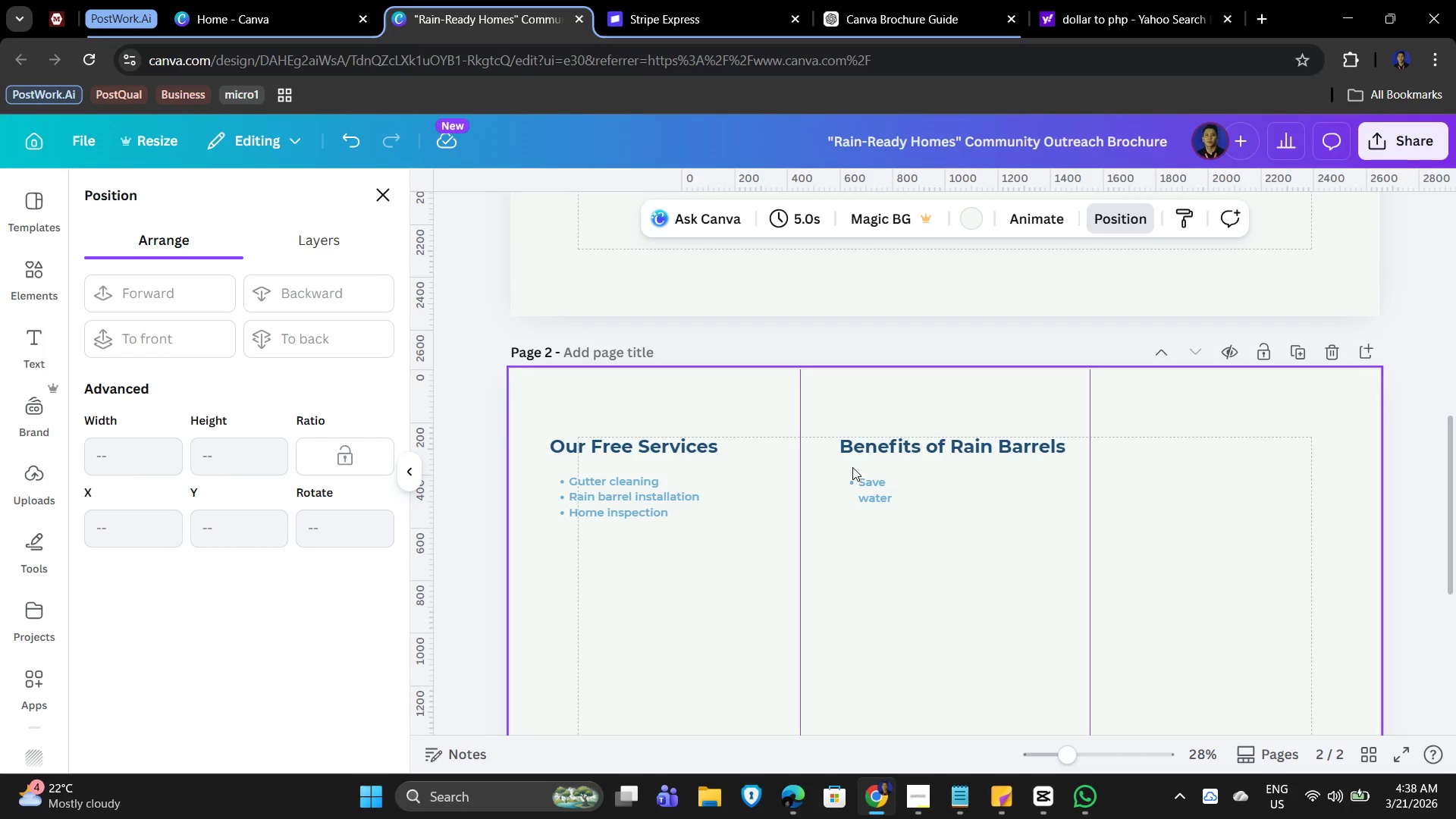 
left_click([859, 480])
 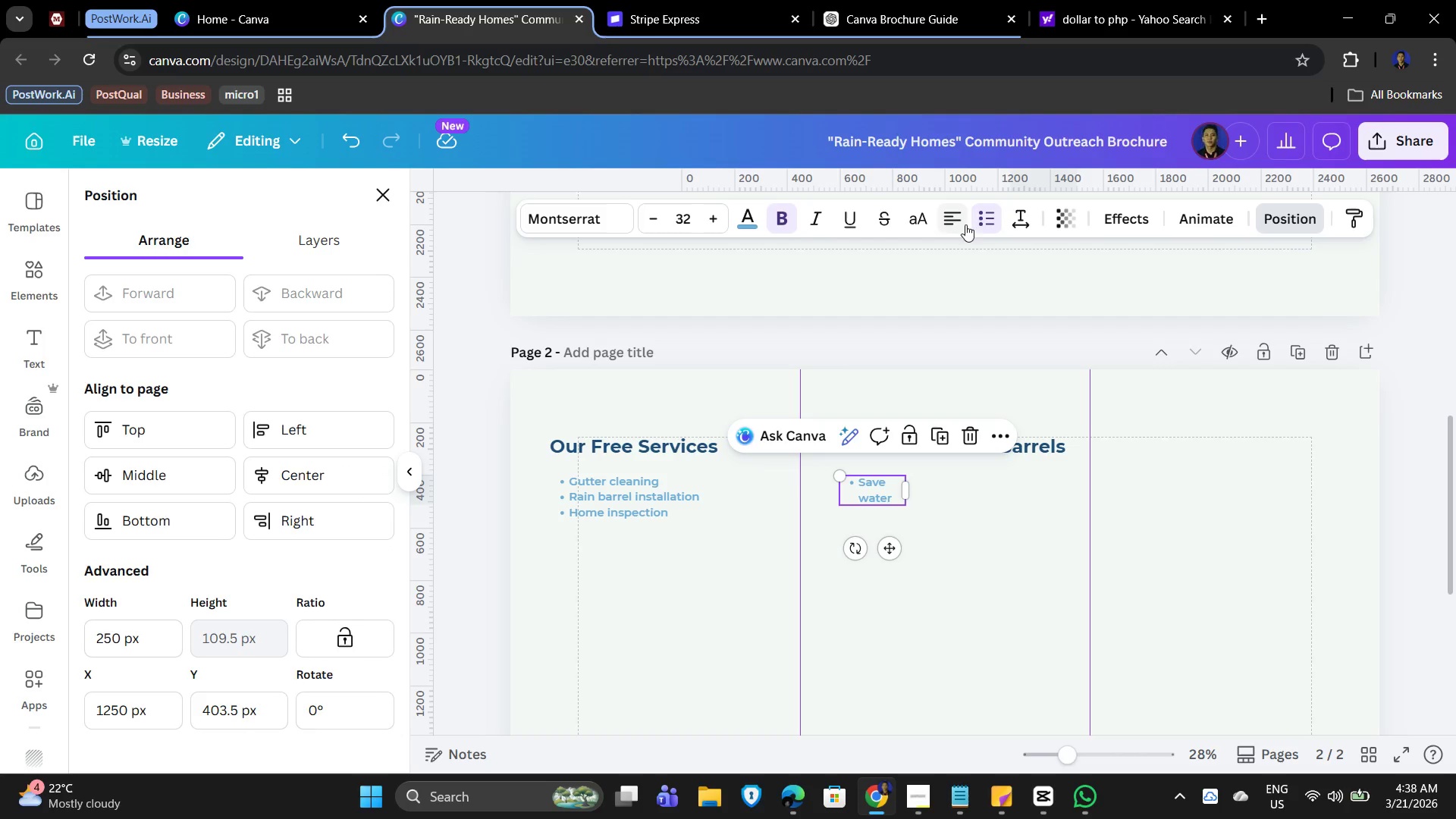 
left_click([991, 218])
 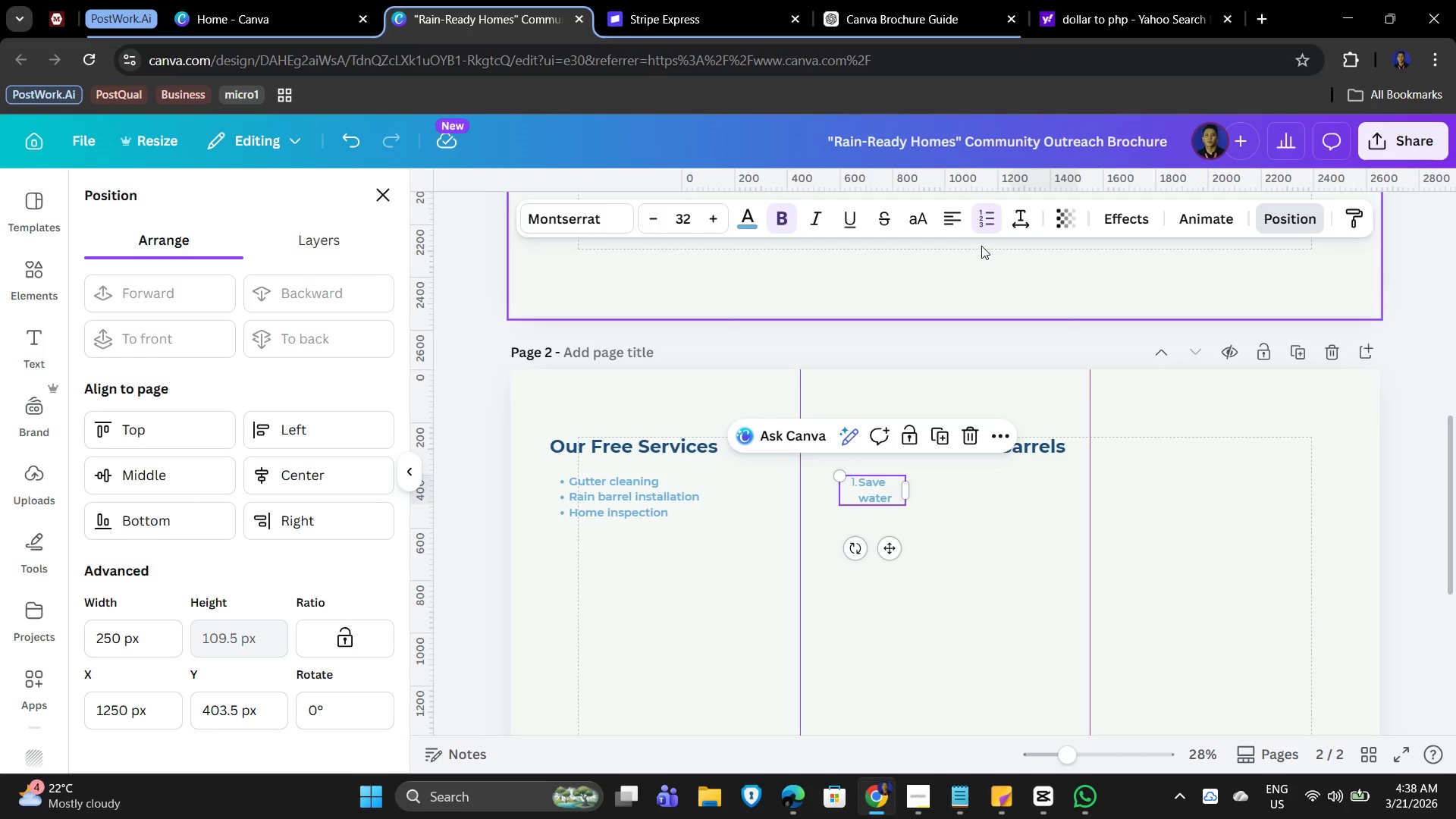 
left_click([990, 212])
 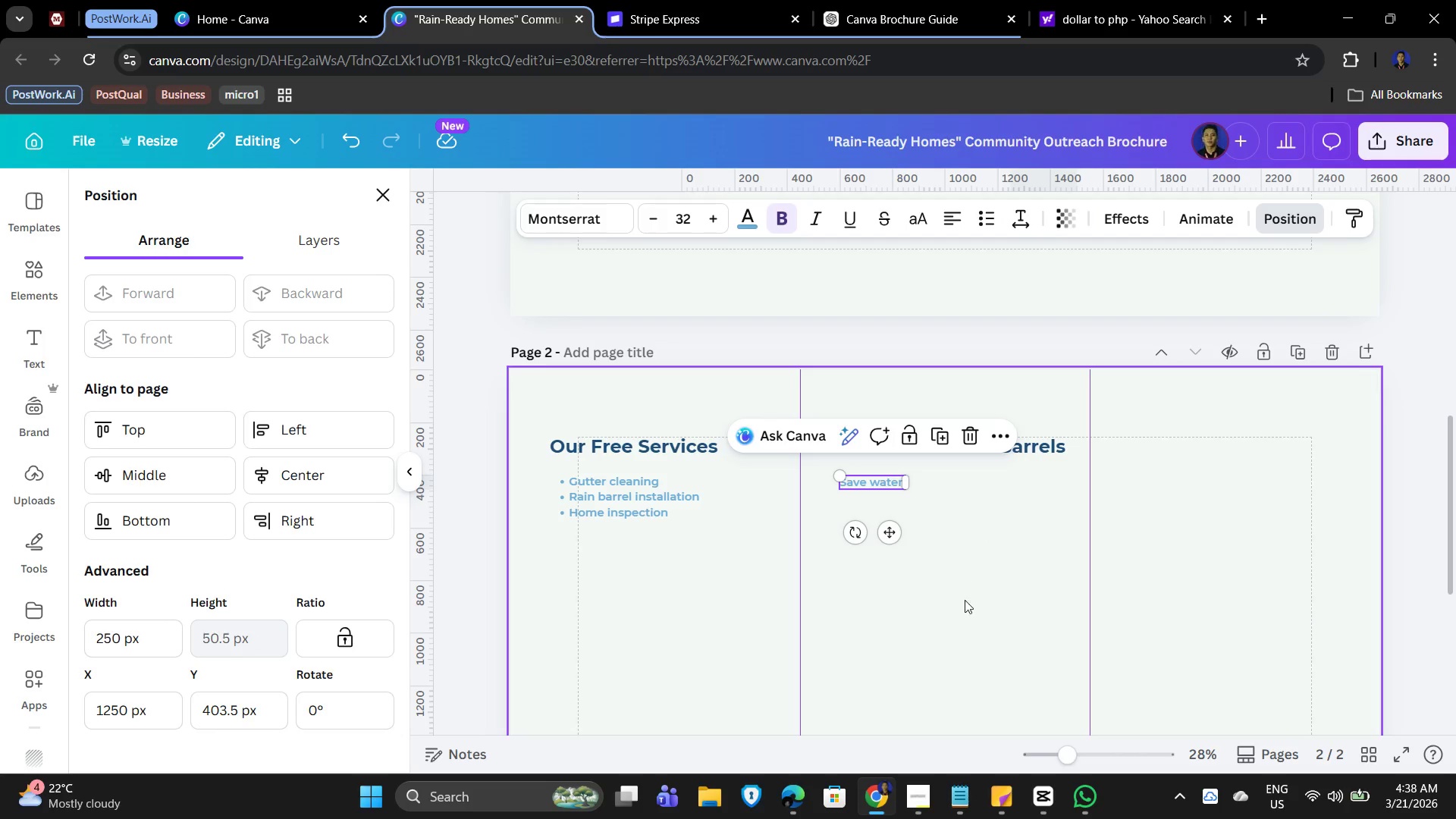 
left_click([965, 601])
 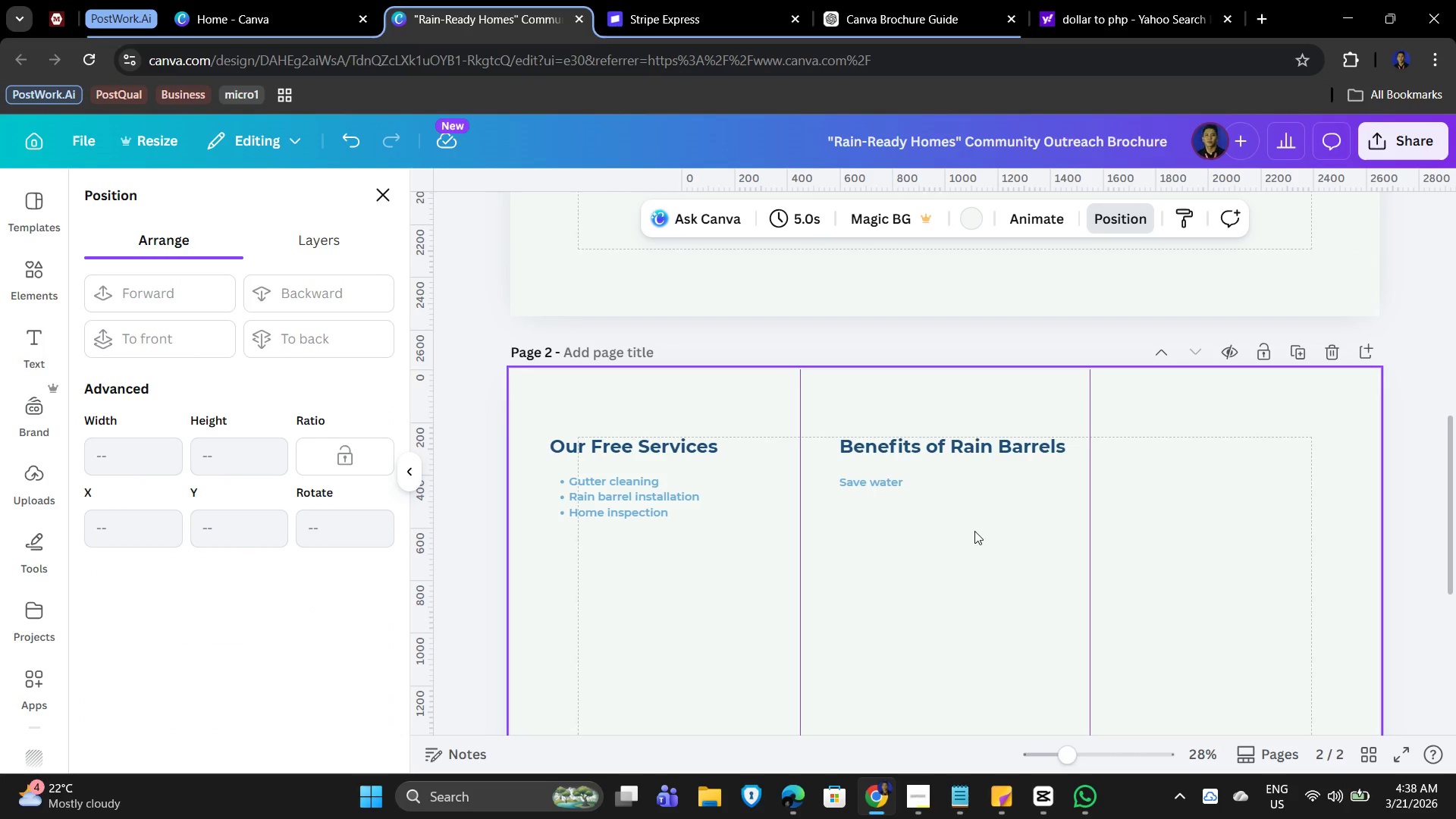 
left_click([962, 563])
 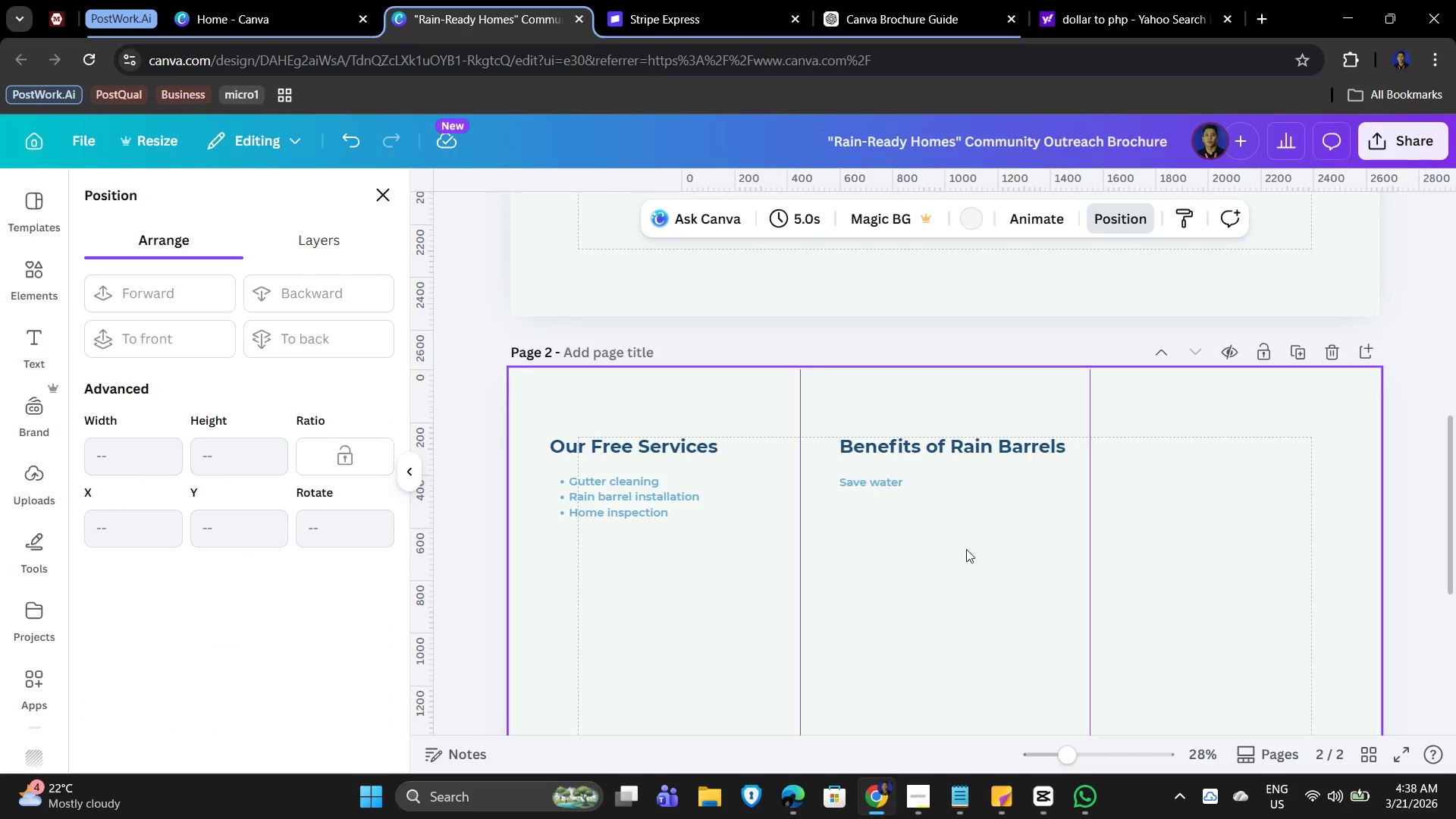 
left_click([875, 484])
 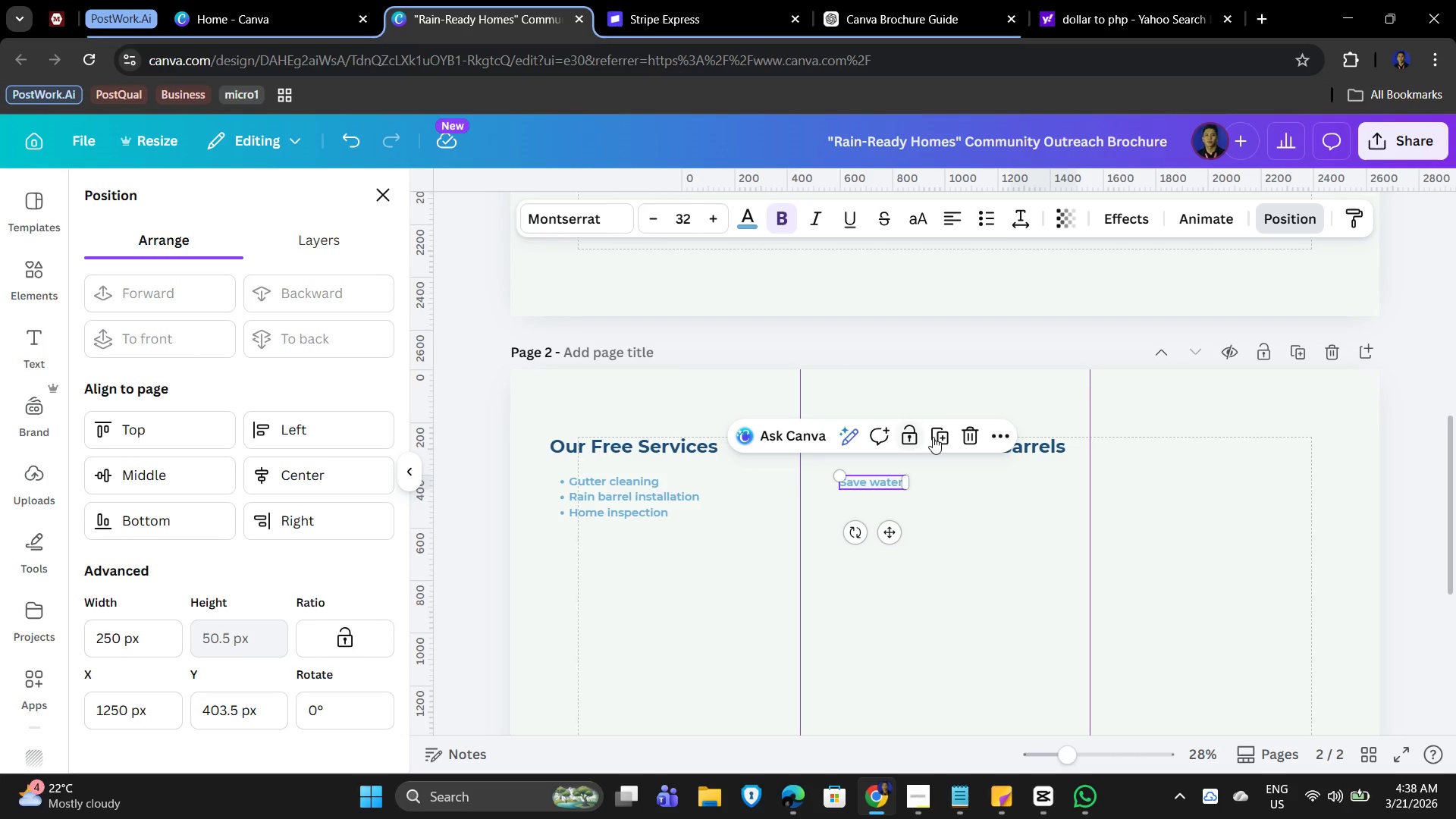 
left_click([947, 432])
 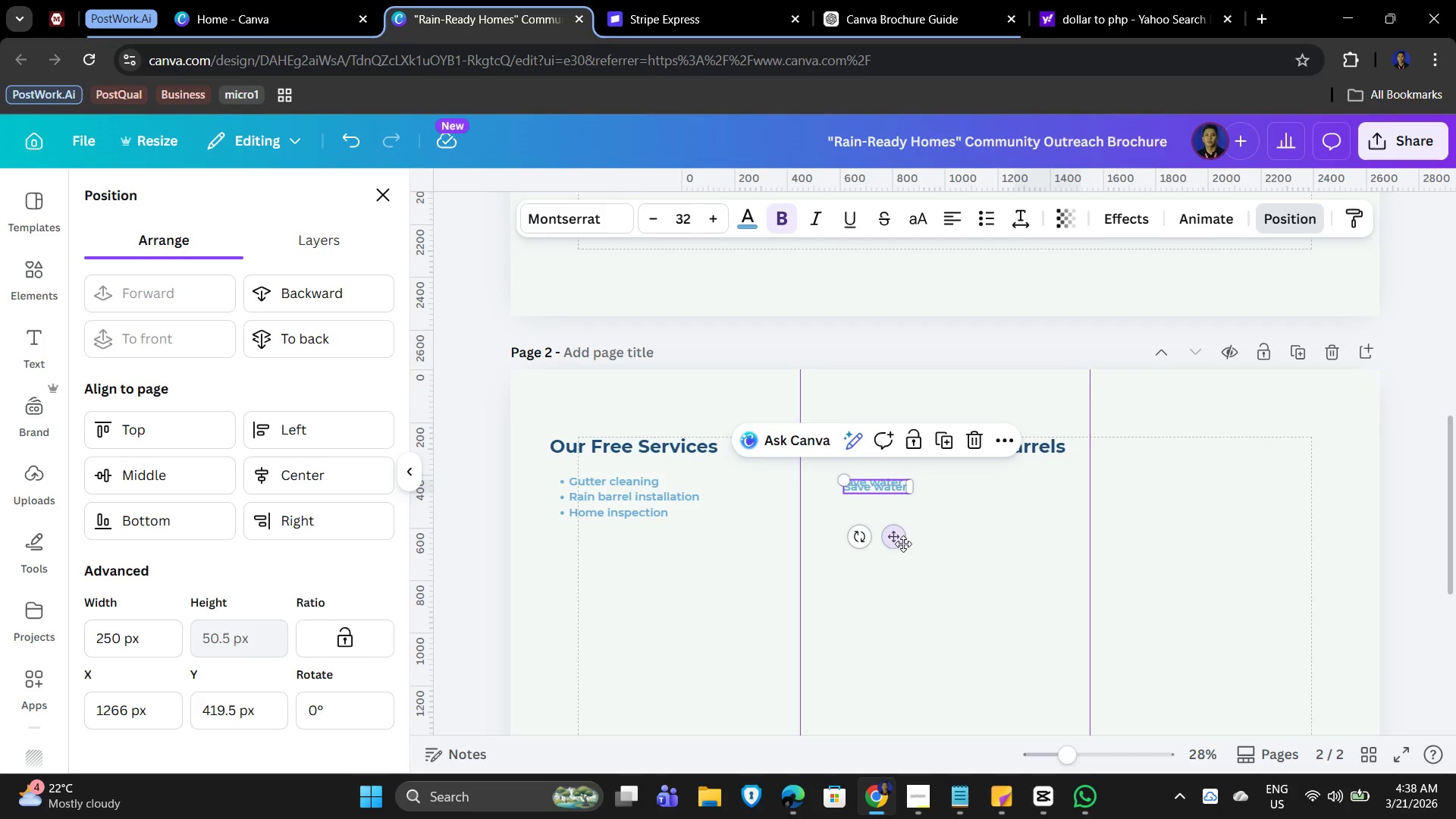 
left_click_drag(start_coordinate=[897, 541], to_coordinate=[894, 551])
 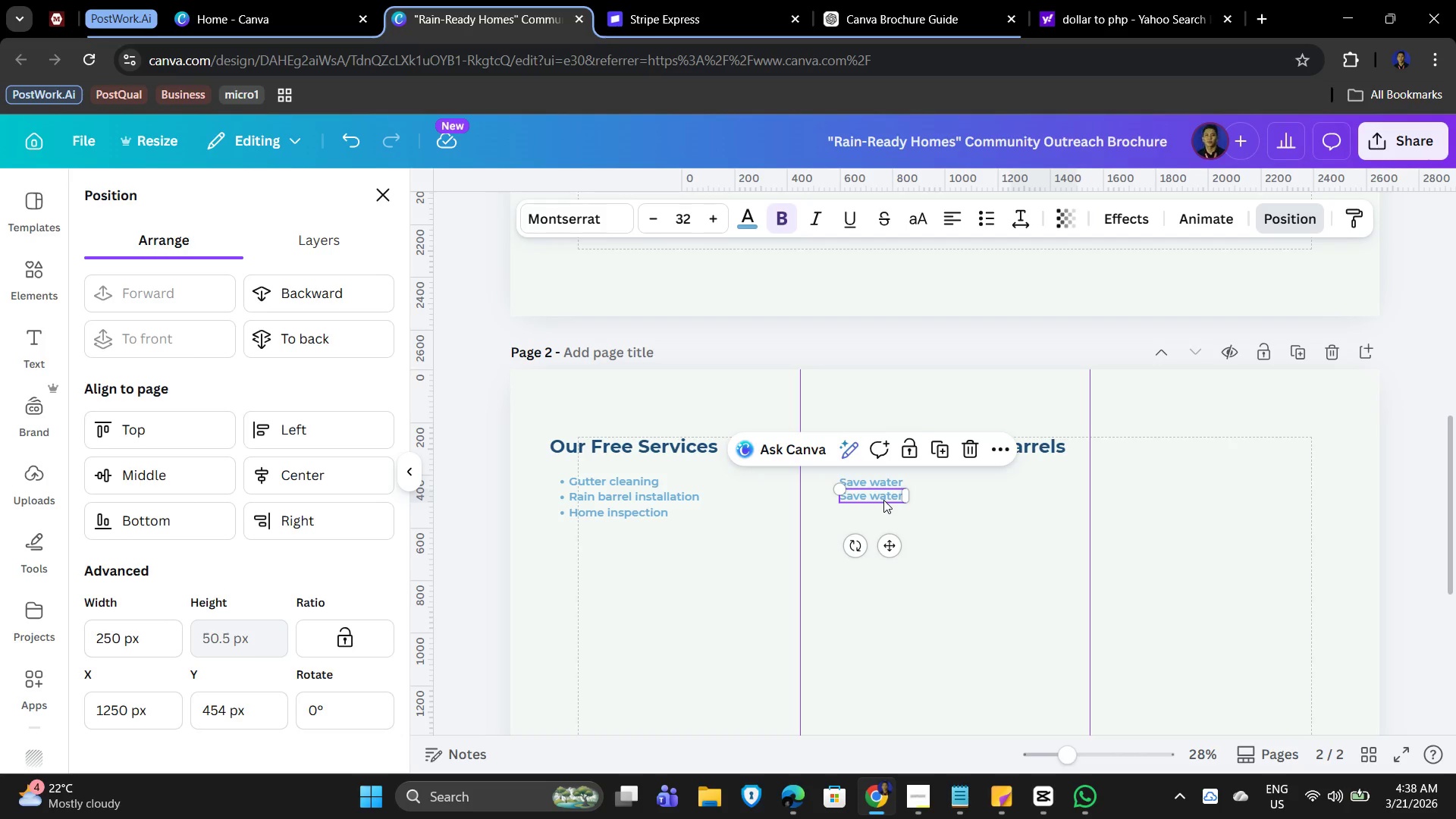 
double_click([883, 500])
 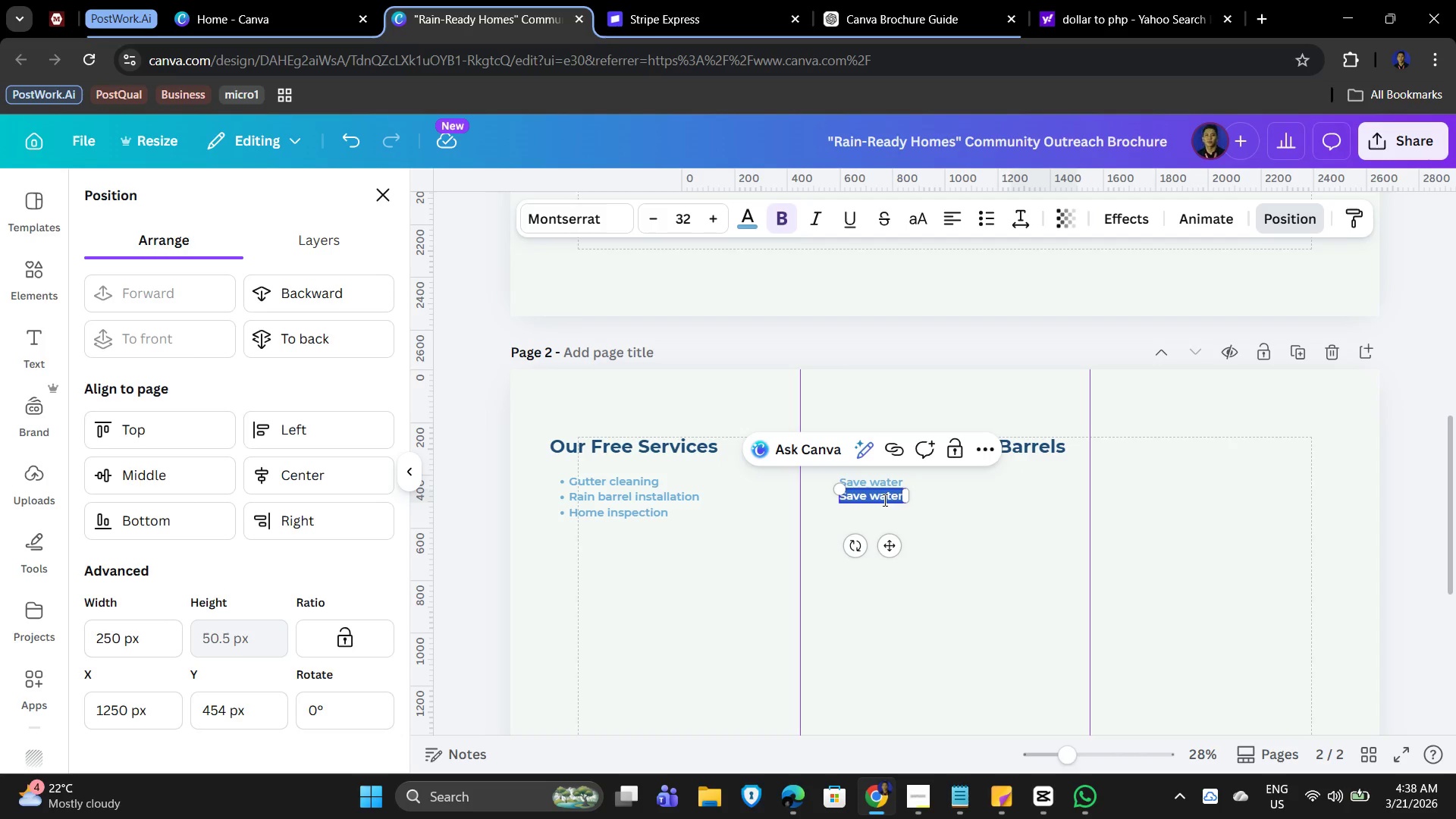 
type(Reduces flooding)
 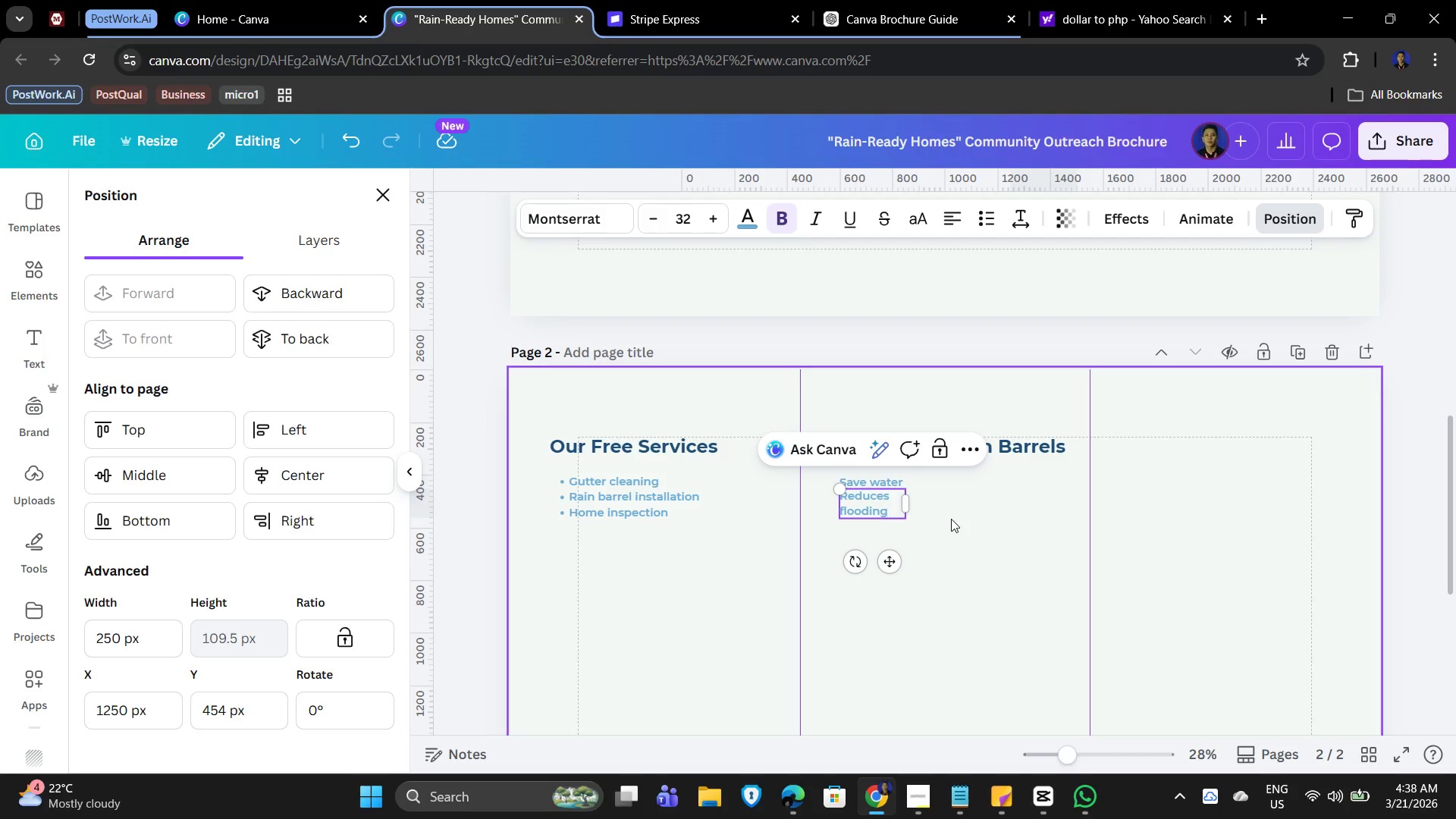 
left_click([968, 529])
 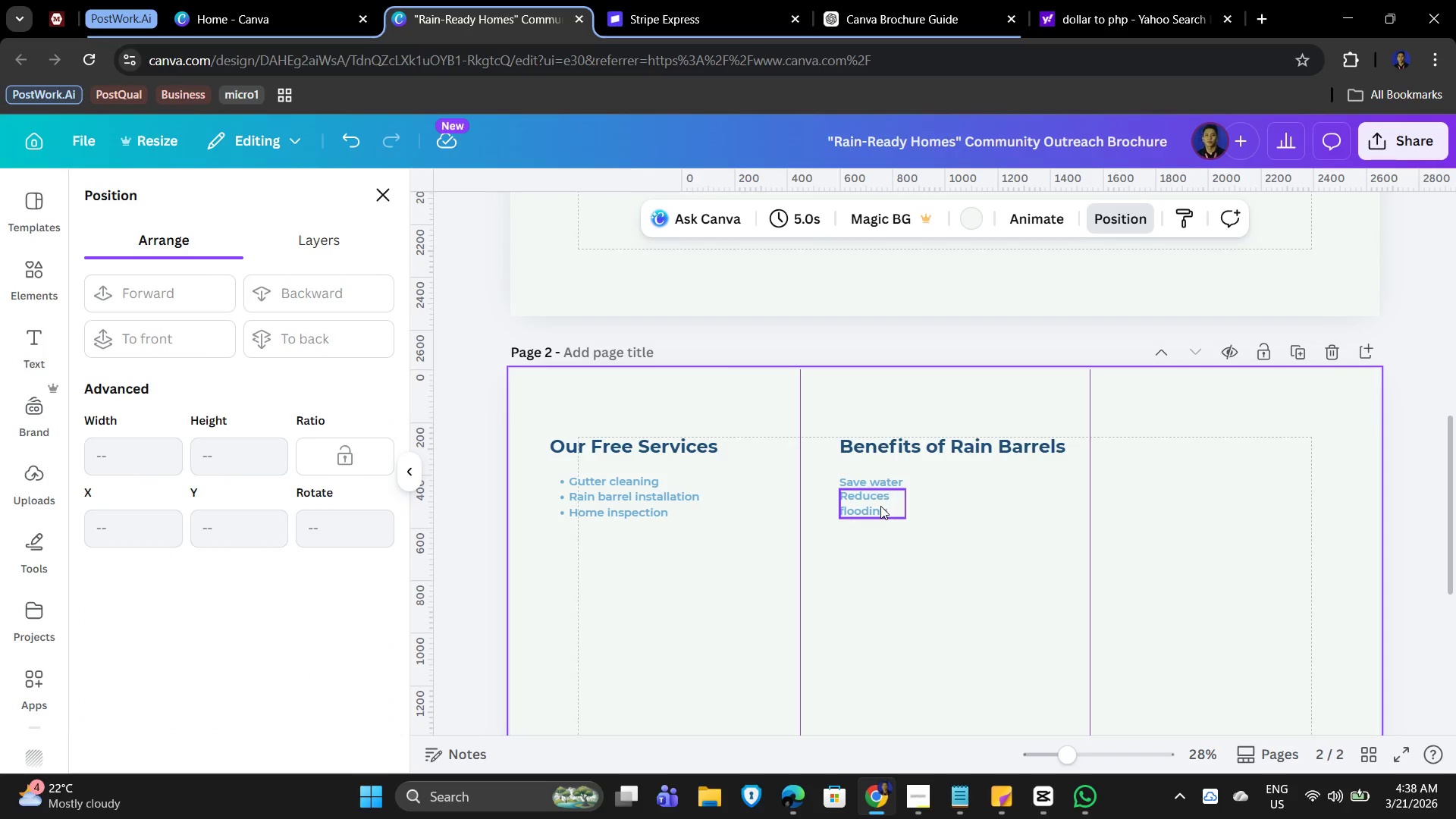 
left_click([877, 506])
 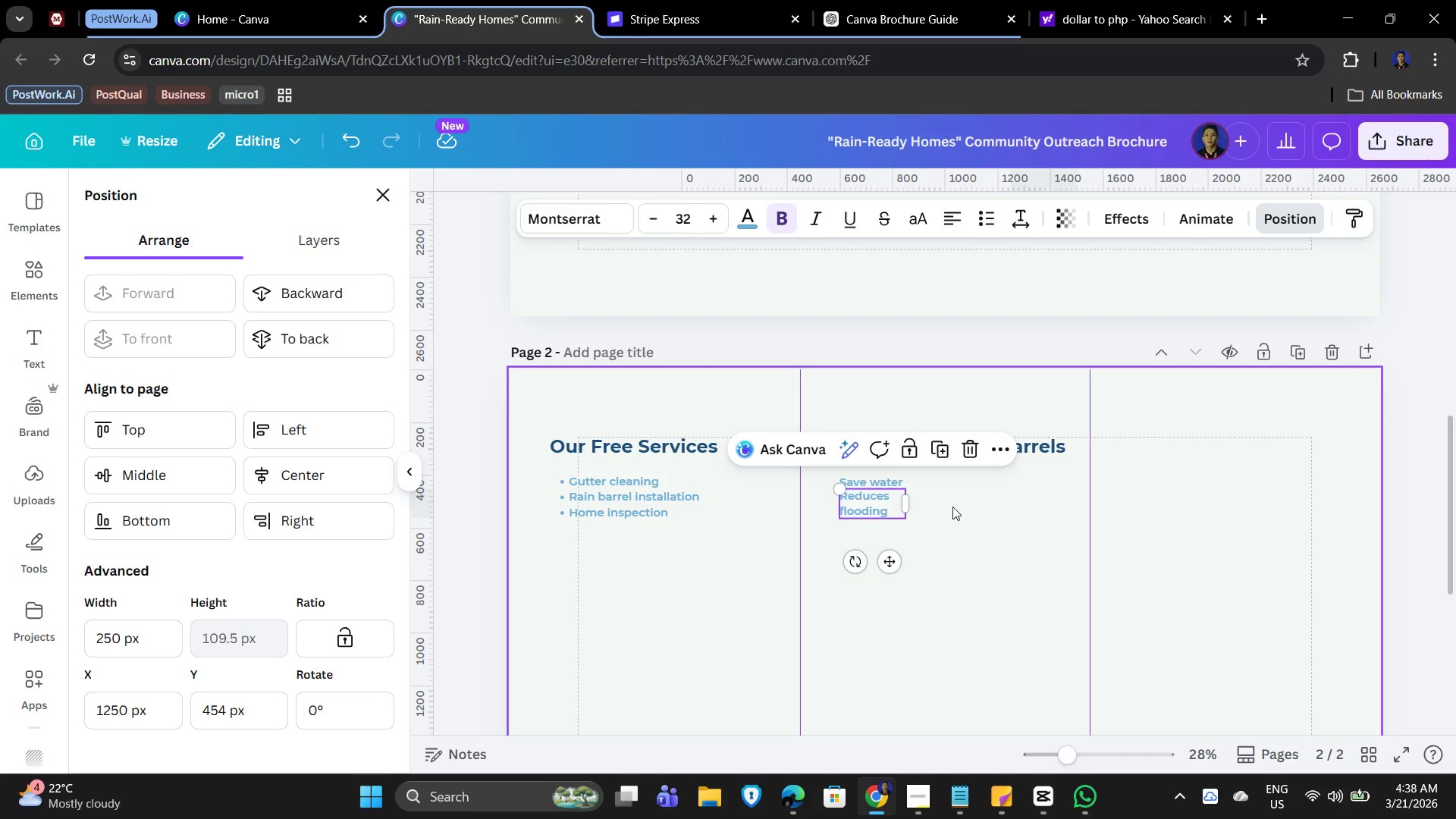 
left_click([952, 507])
 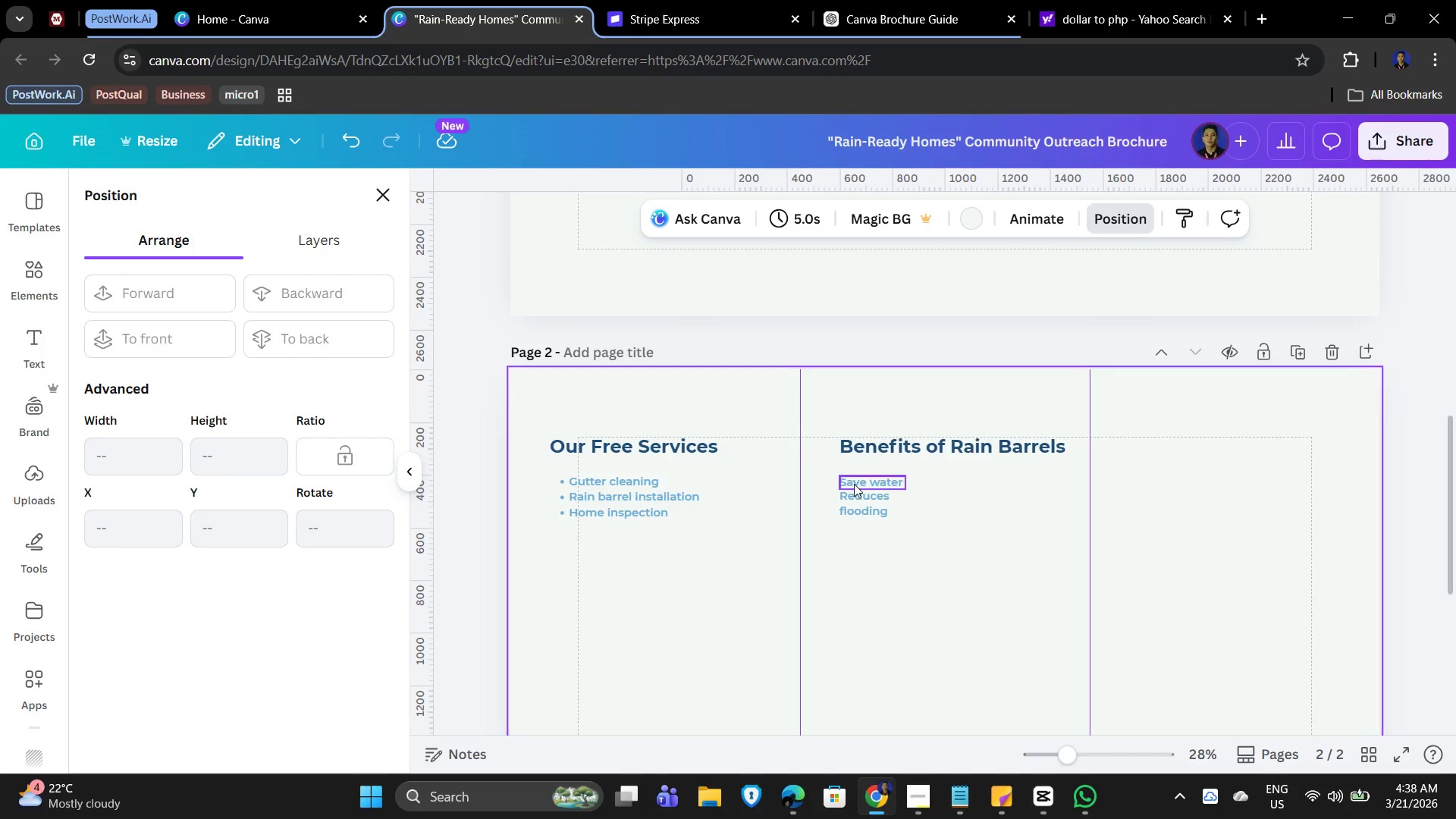 
left_click([852, 482])
 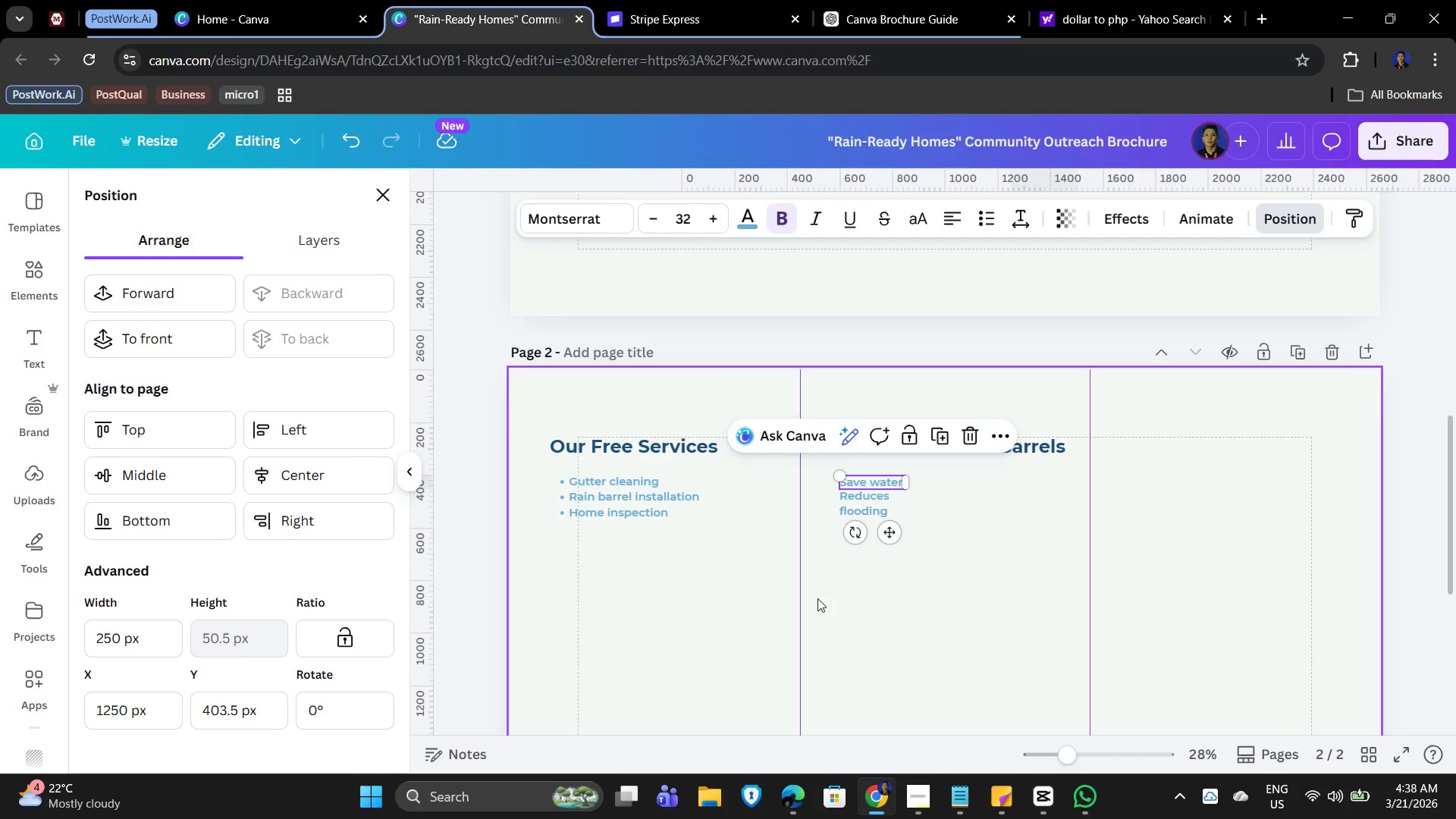 
double_click([885, 510])
 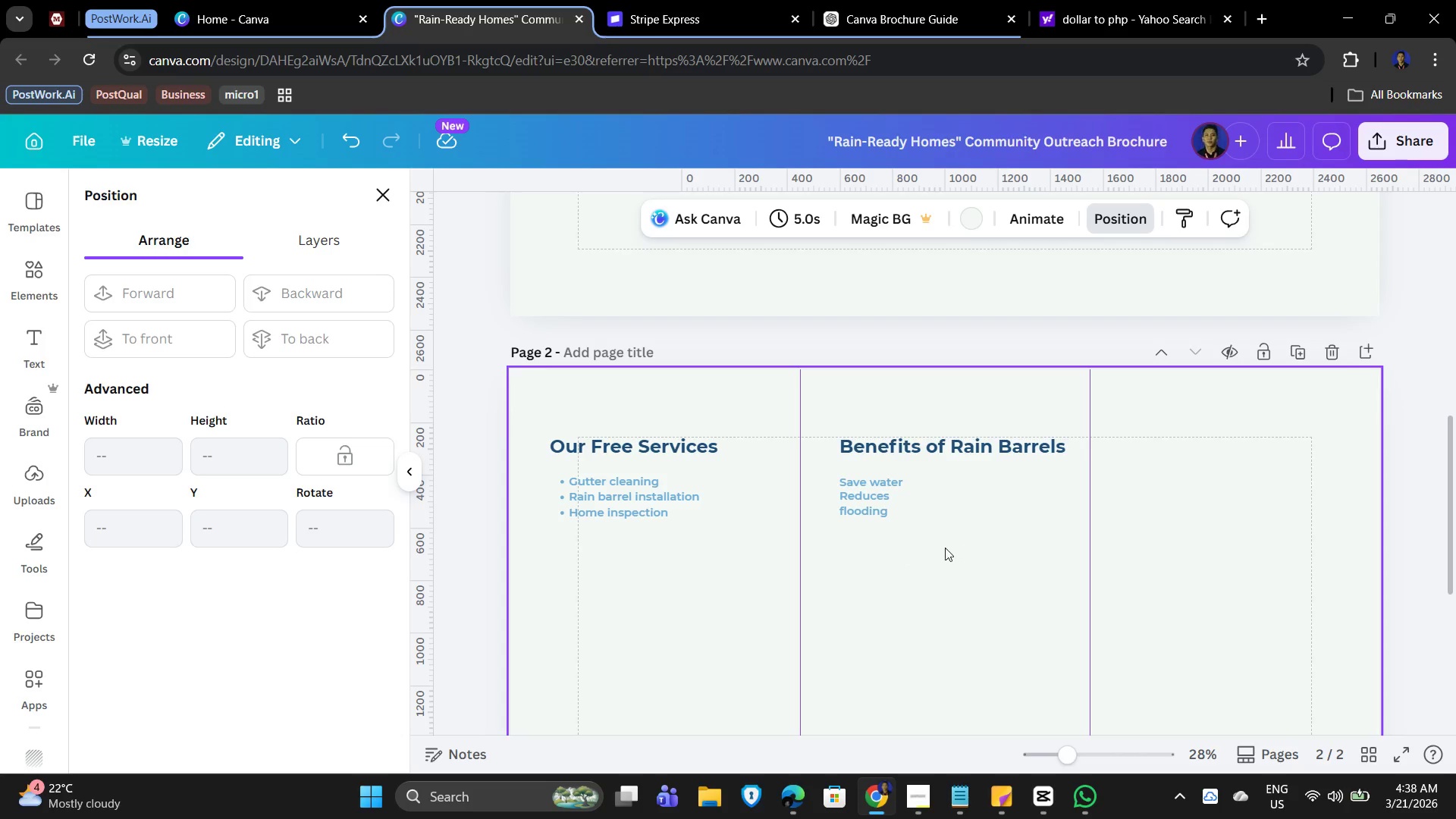 
wait(5.09)
 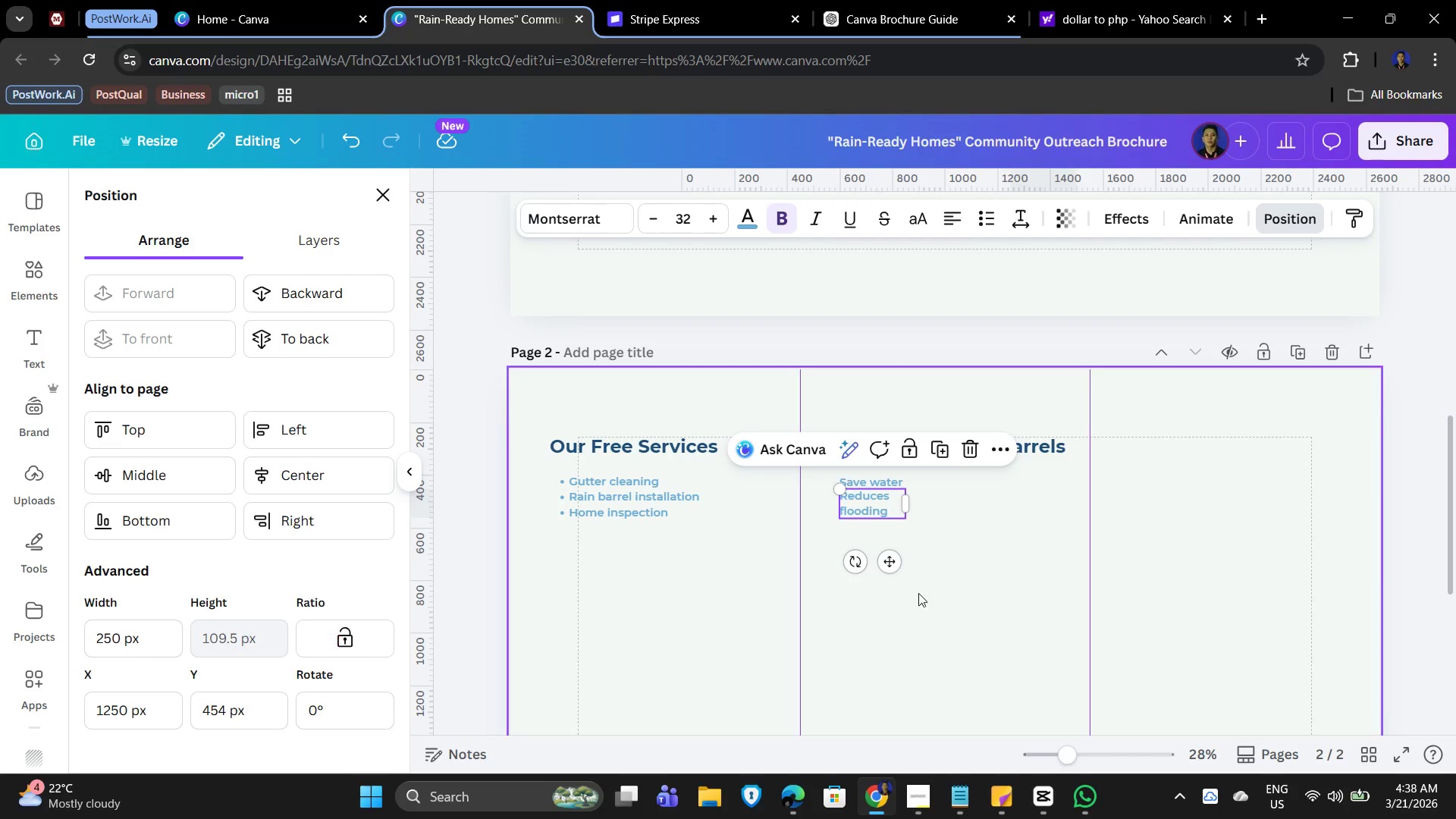 
left_click([880, 479])
 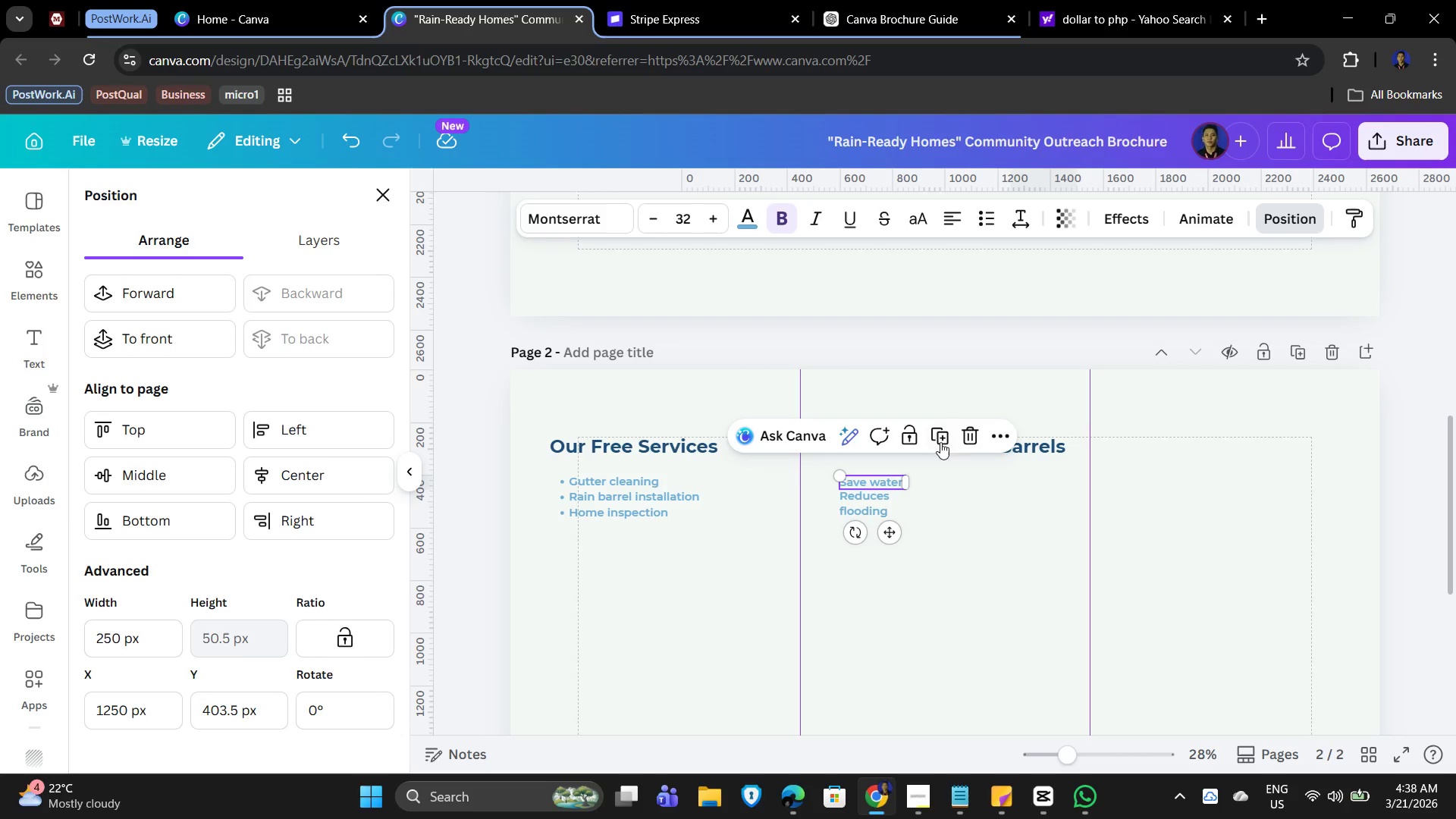 
left_click([946, 437])
 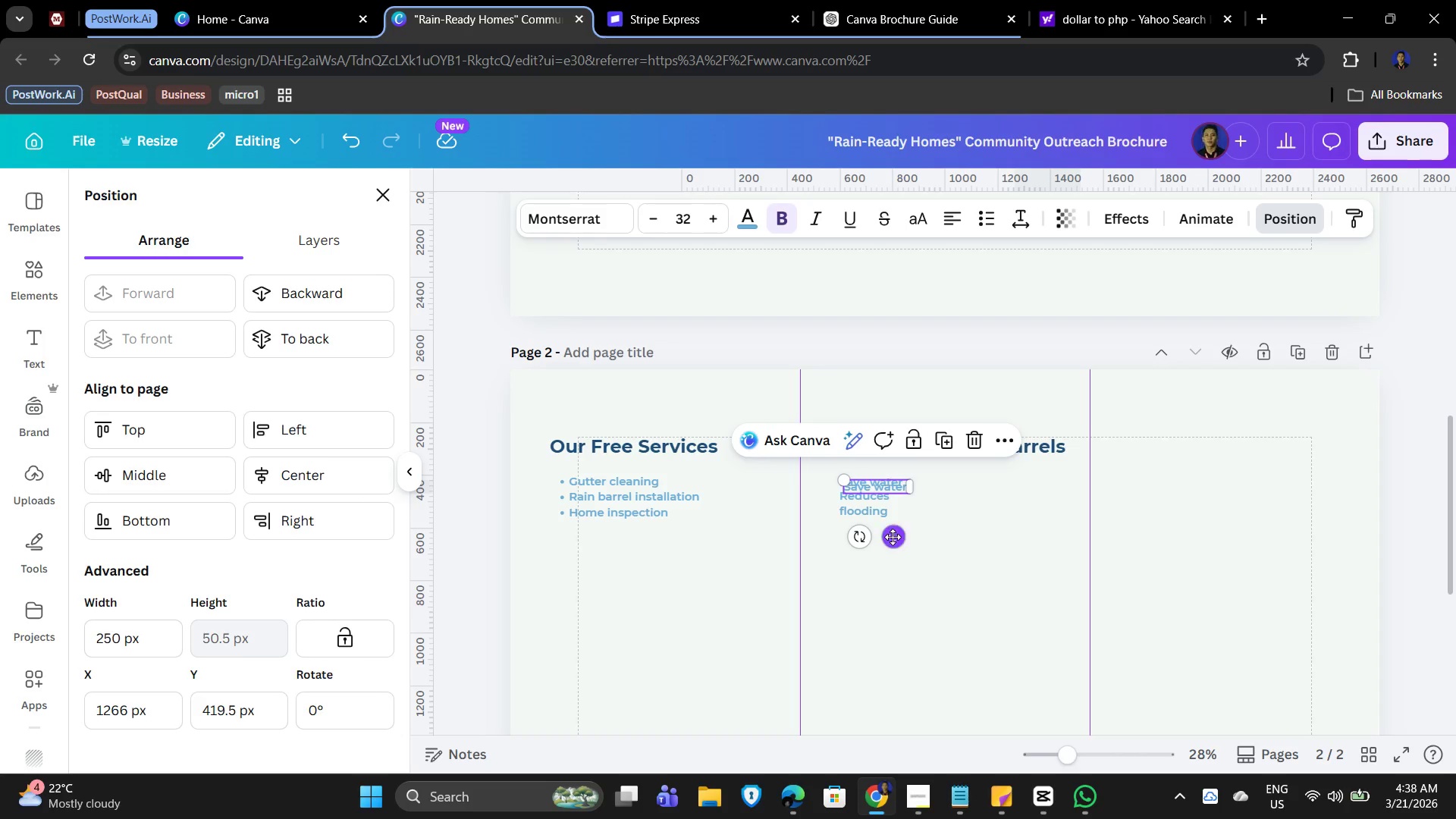 
left_click_drag(start_coordinate=[893, 537], to_coordinate=[883, 578])
 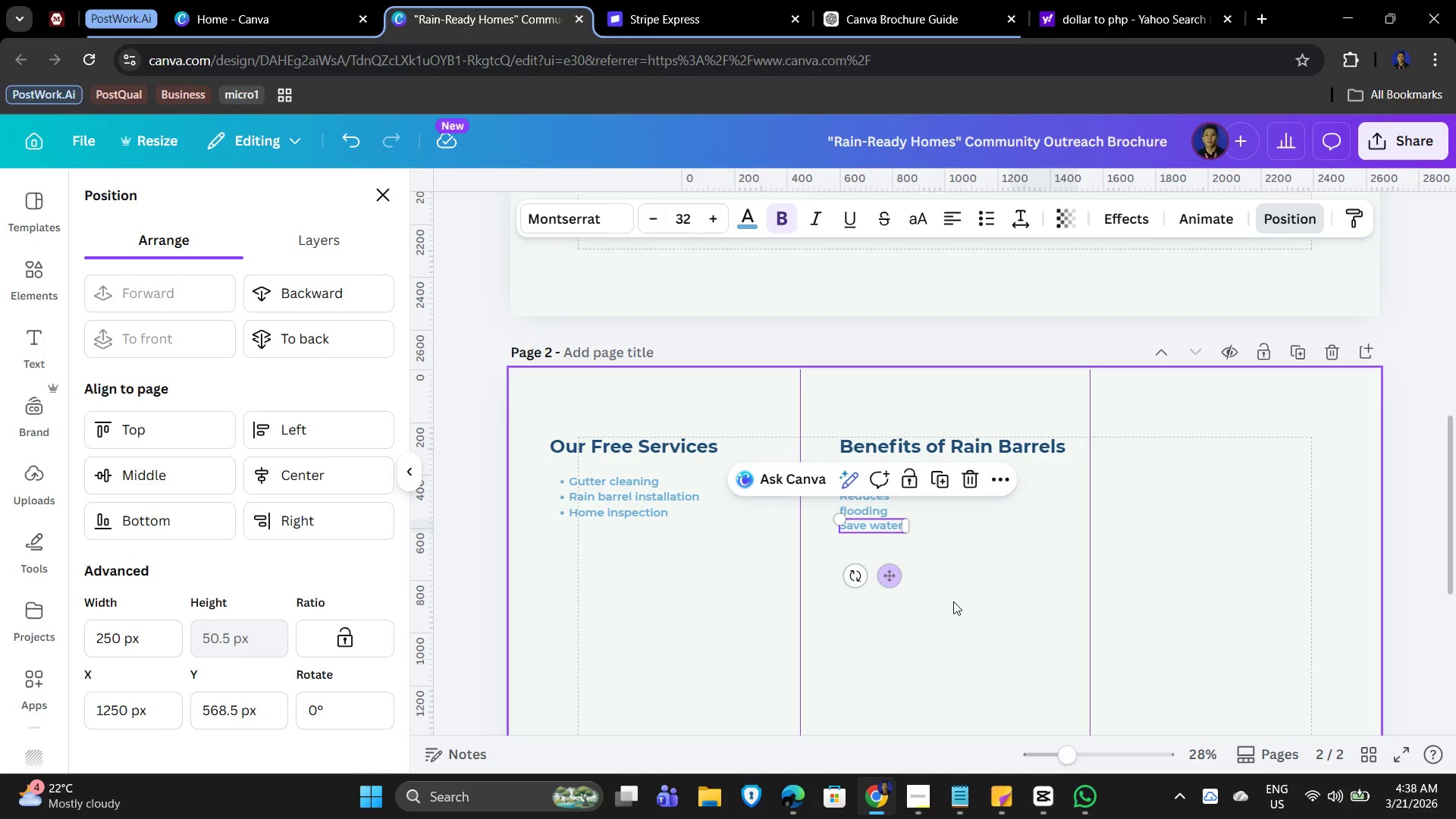 
left_click([953, 601])
 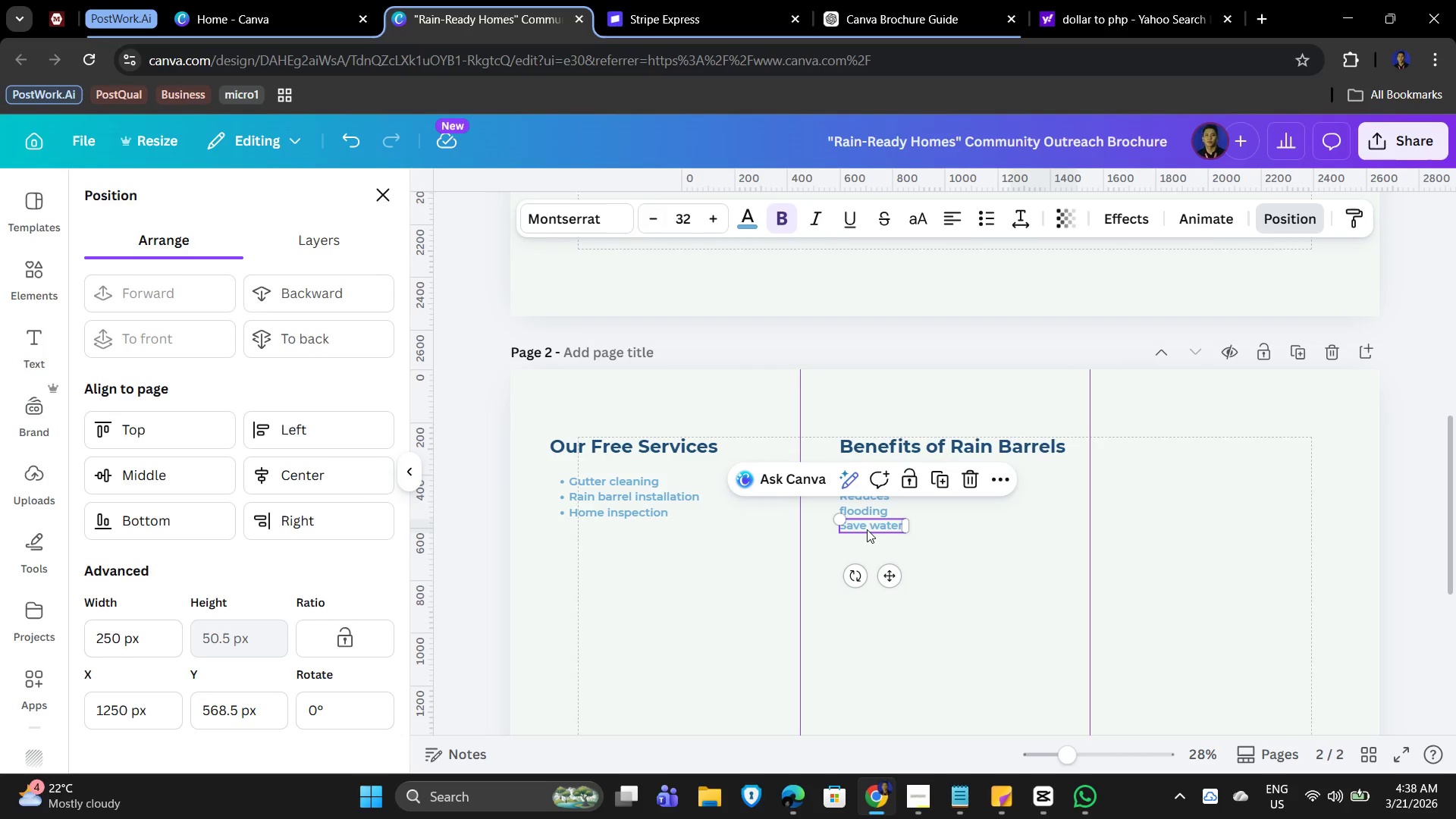 
double_click([867, 529])
 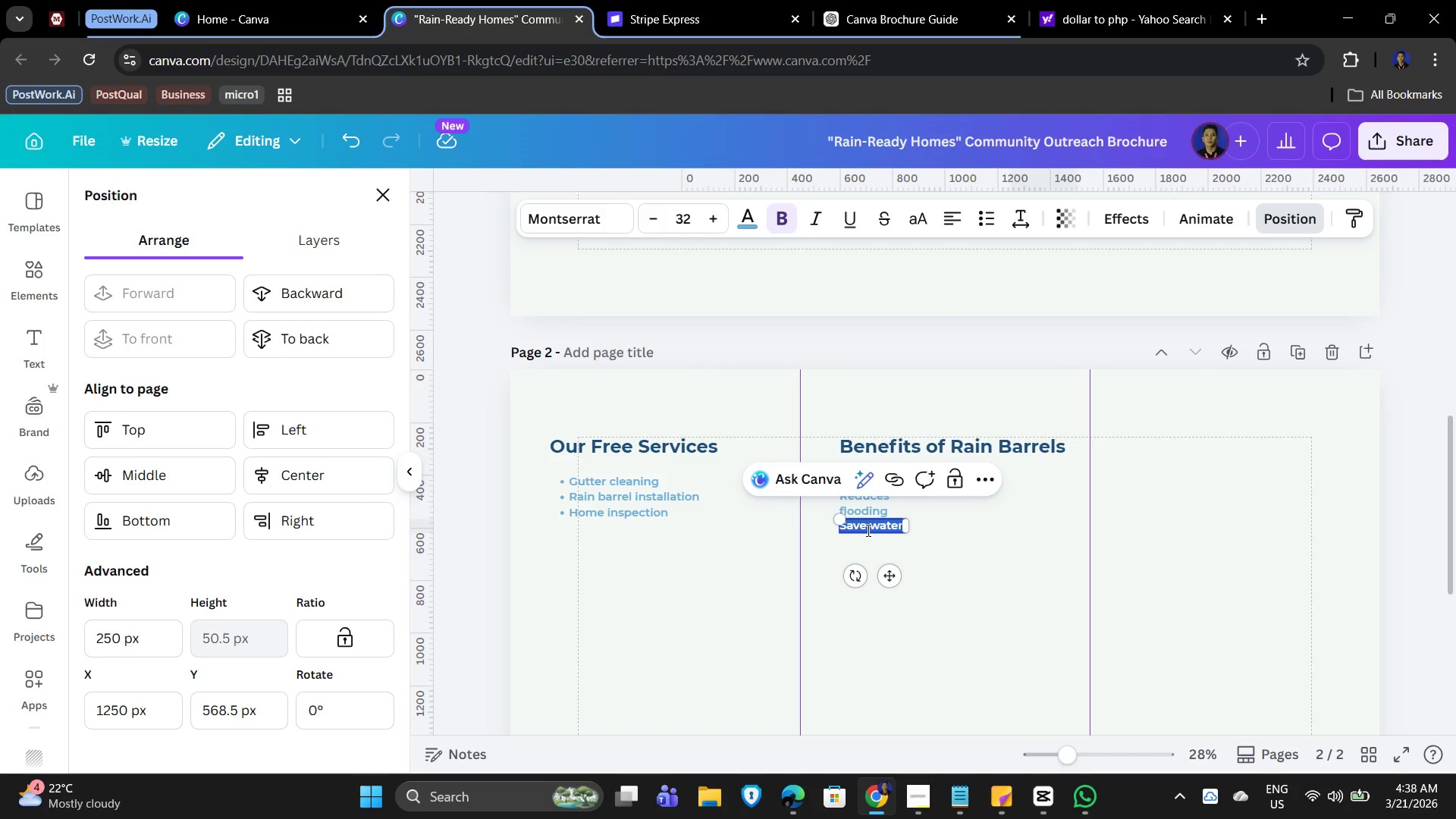 
type(Eco-friendly)
 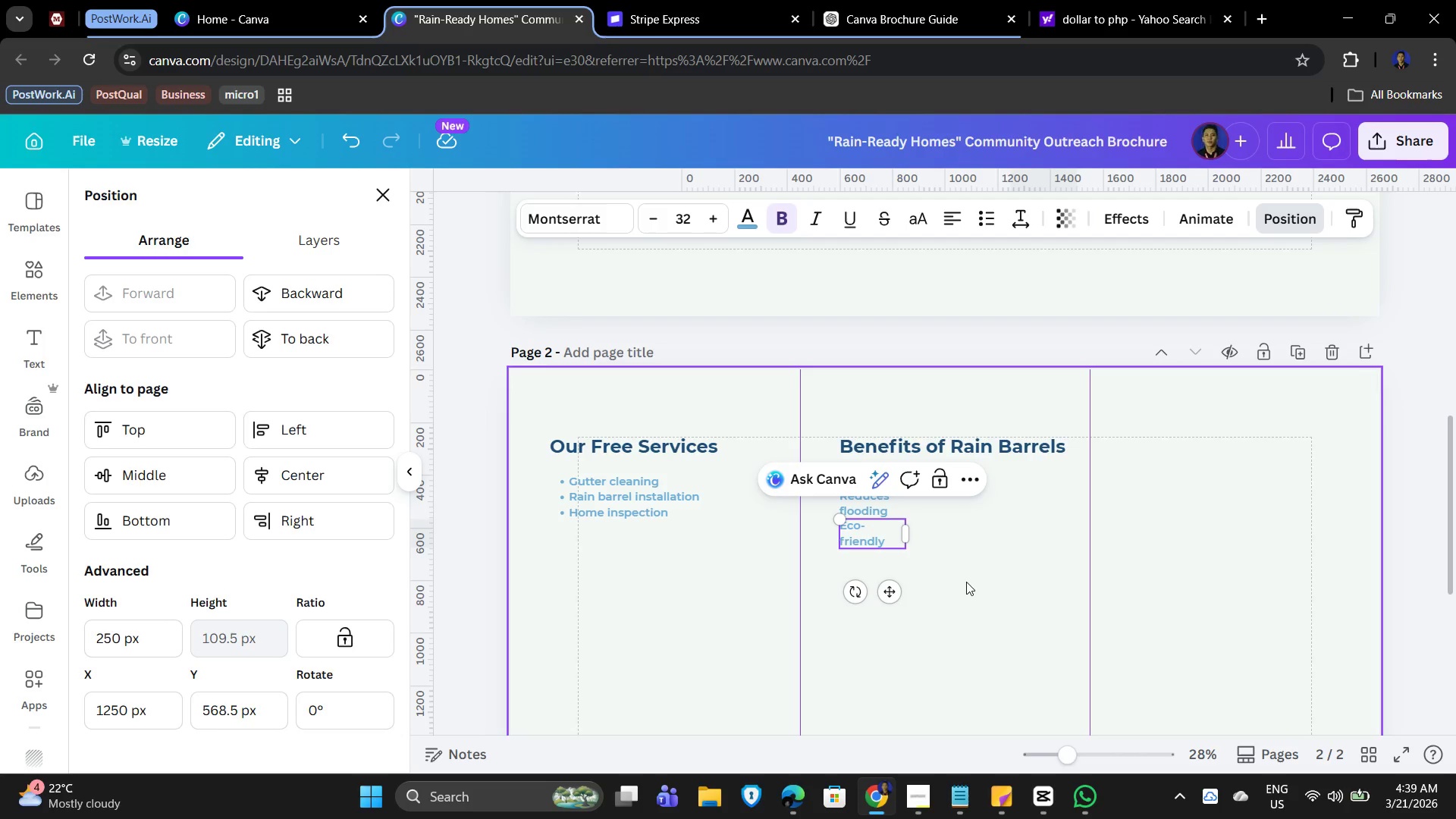 
wait(6.39)
 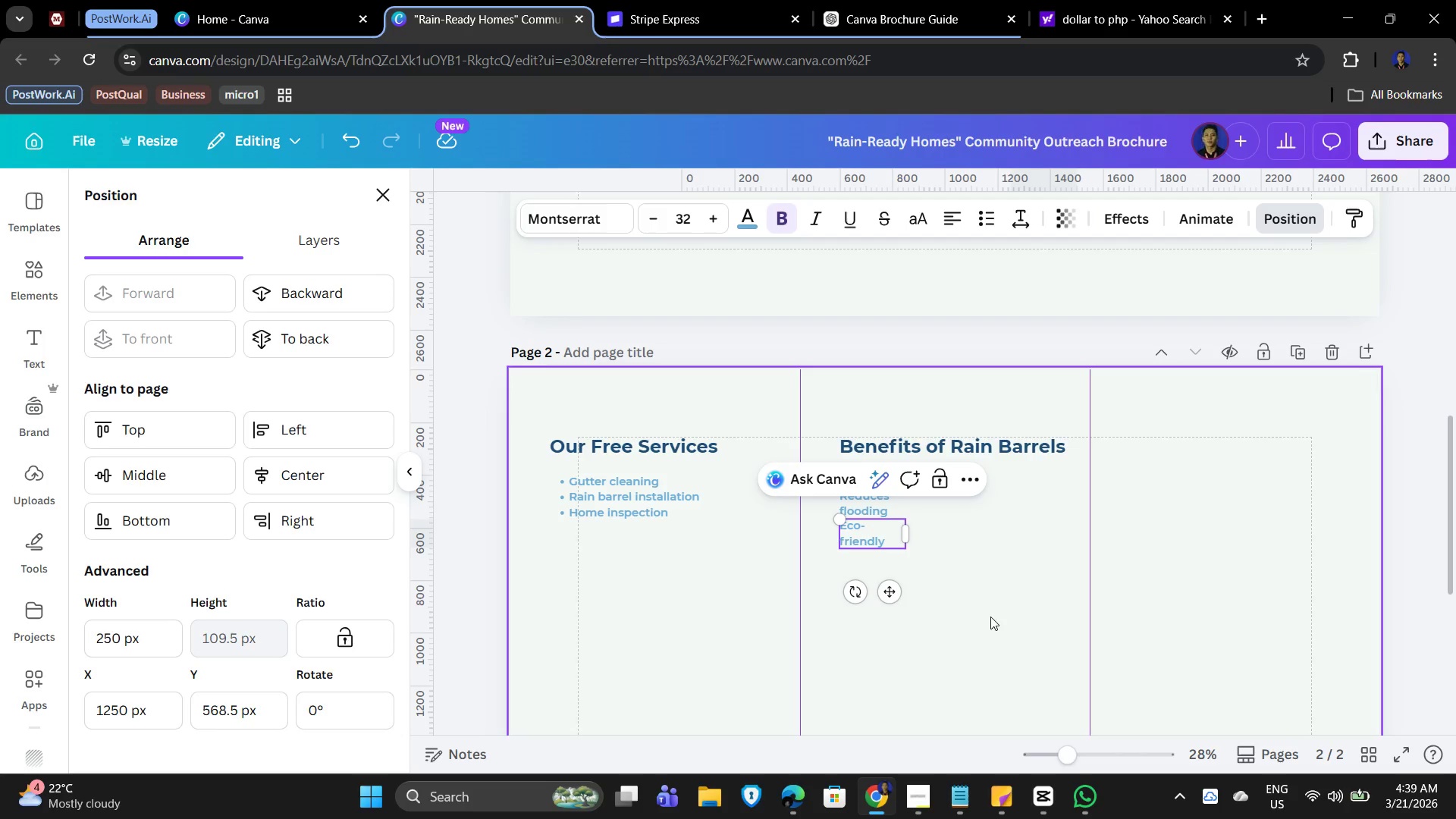 
left_click([1006, 554])
 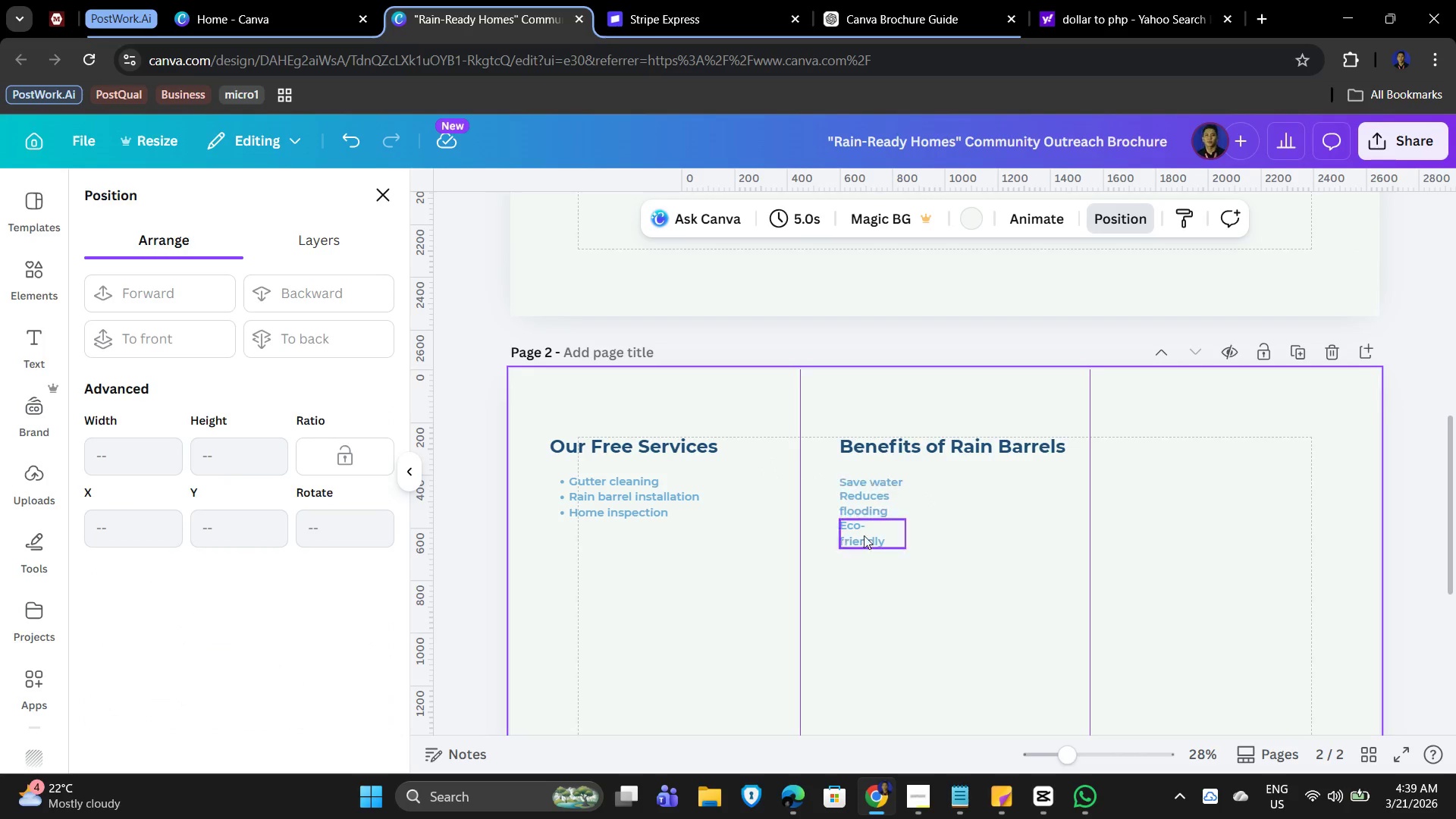 
left_click_drag(start_coordinate=[862, 539], to_coordinate=[861, 598])
 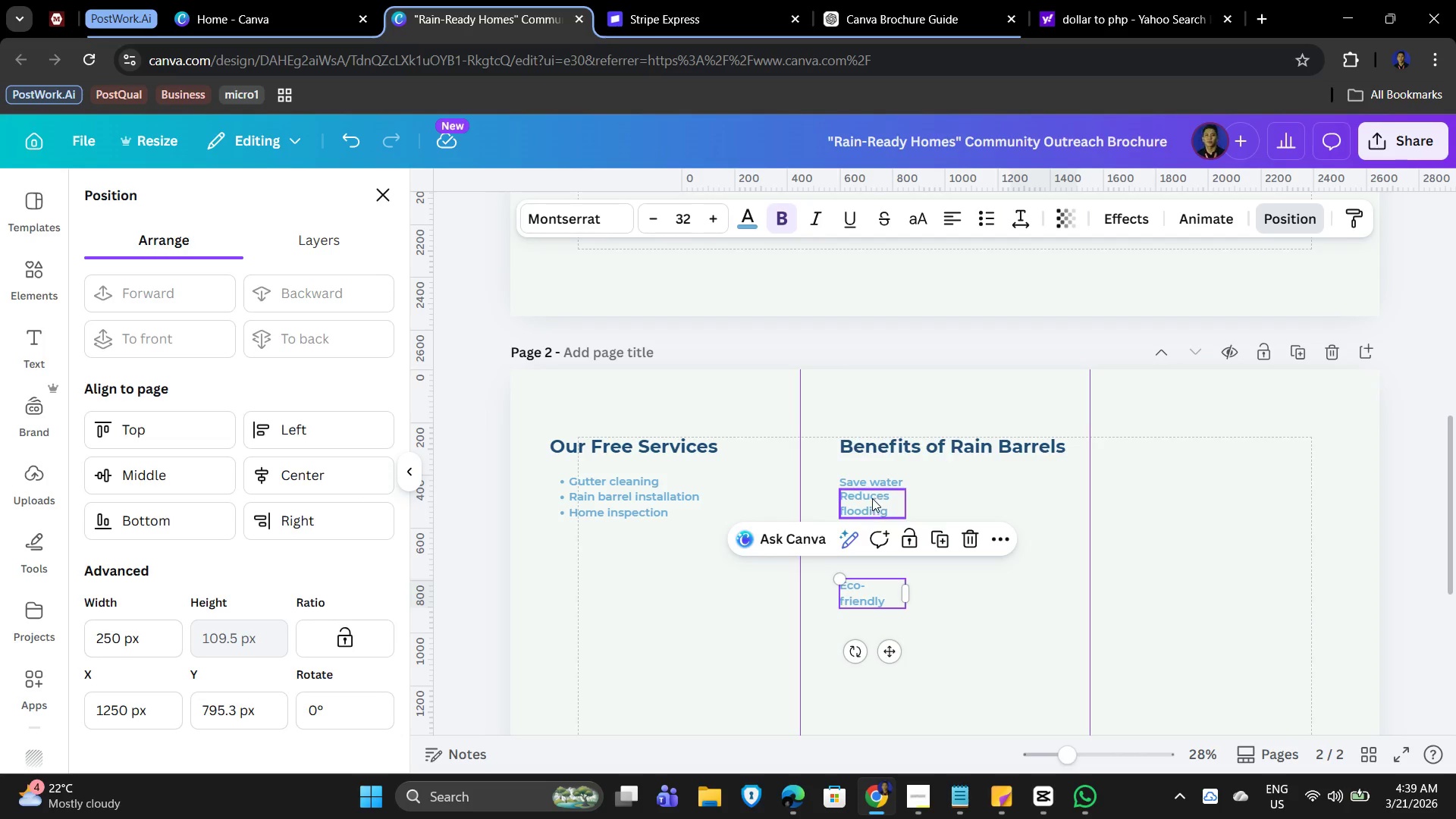 
left_click_drag(start_coordinate=[872, 498], to_coordinate=[874, 530])
 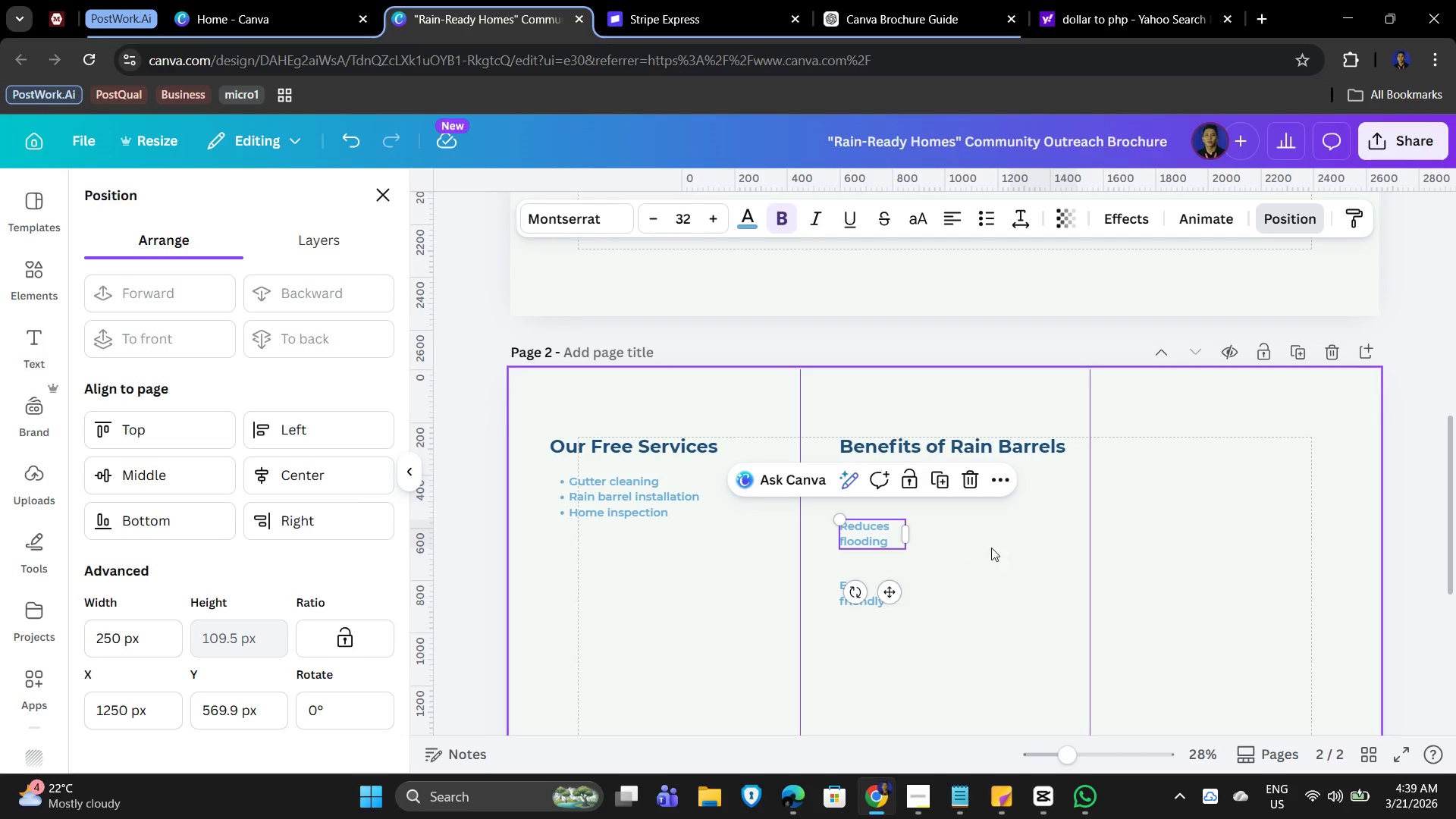 
left_click([993, 548])
 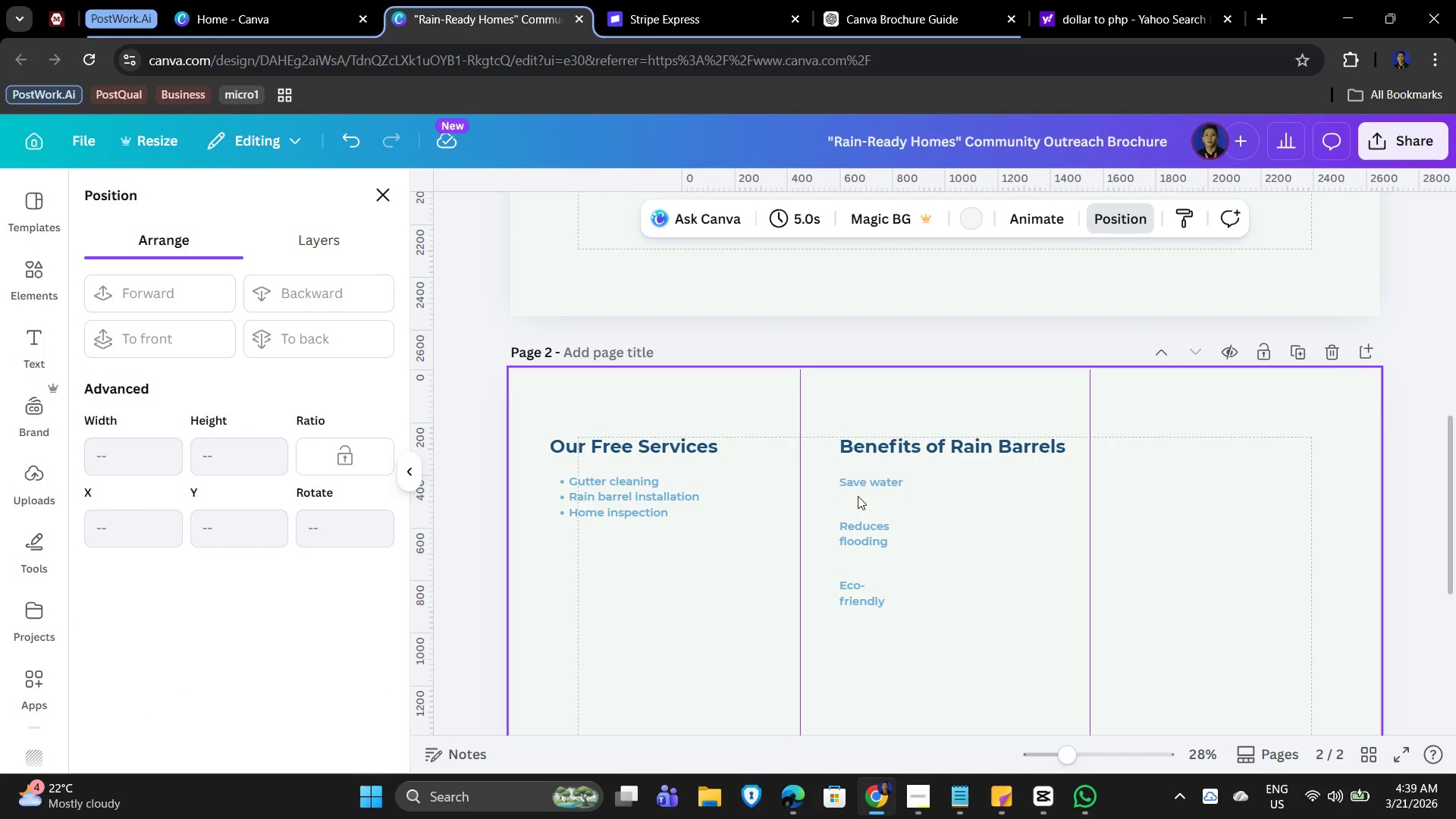 
hold_key(key=ShiftLeft, duration=1.5)
left_click([858, 484])
 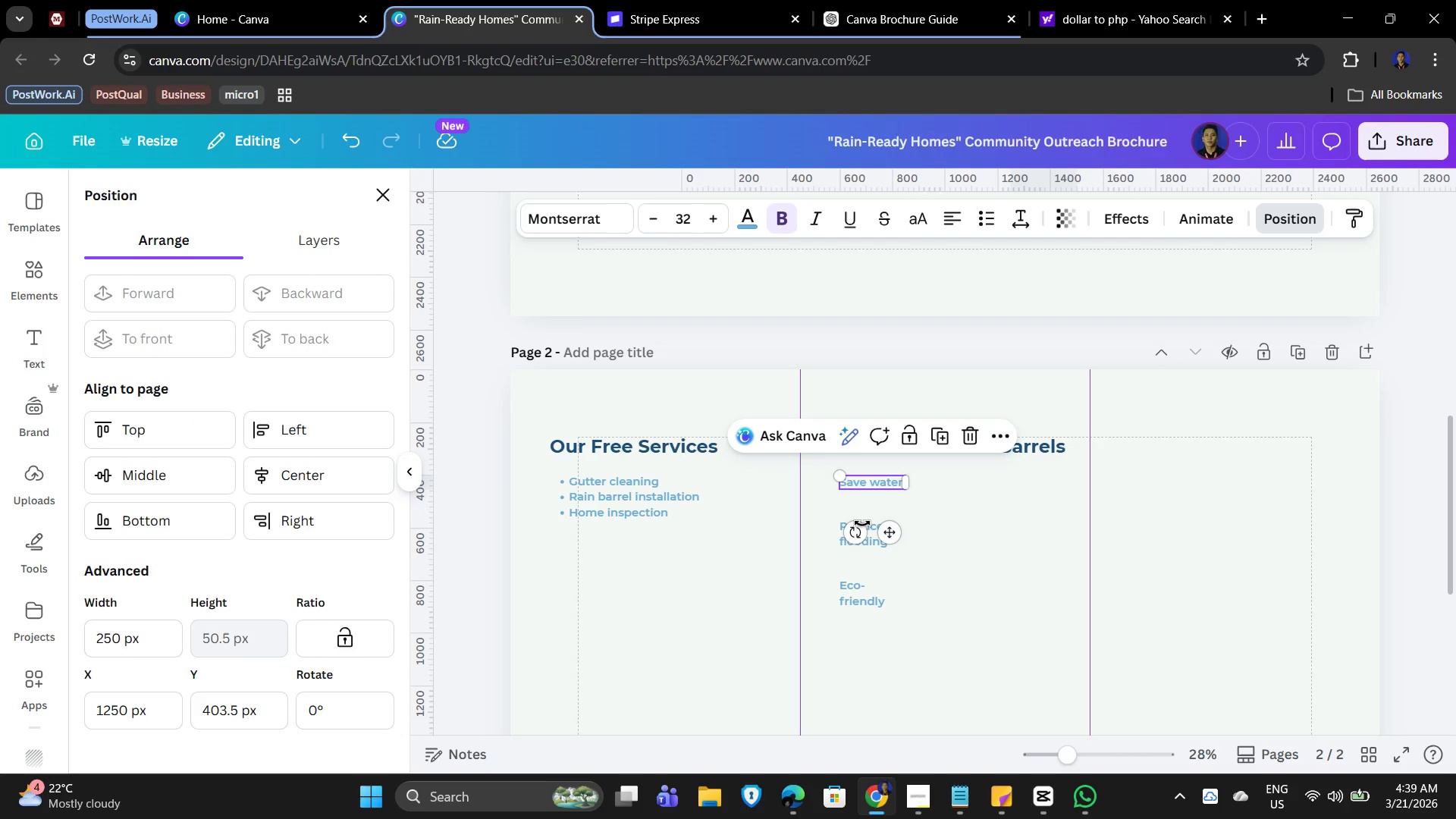 
left_click([864, 526])
 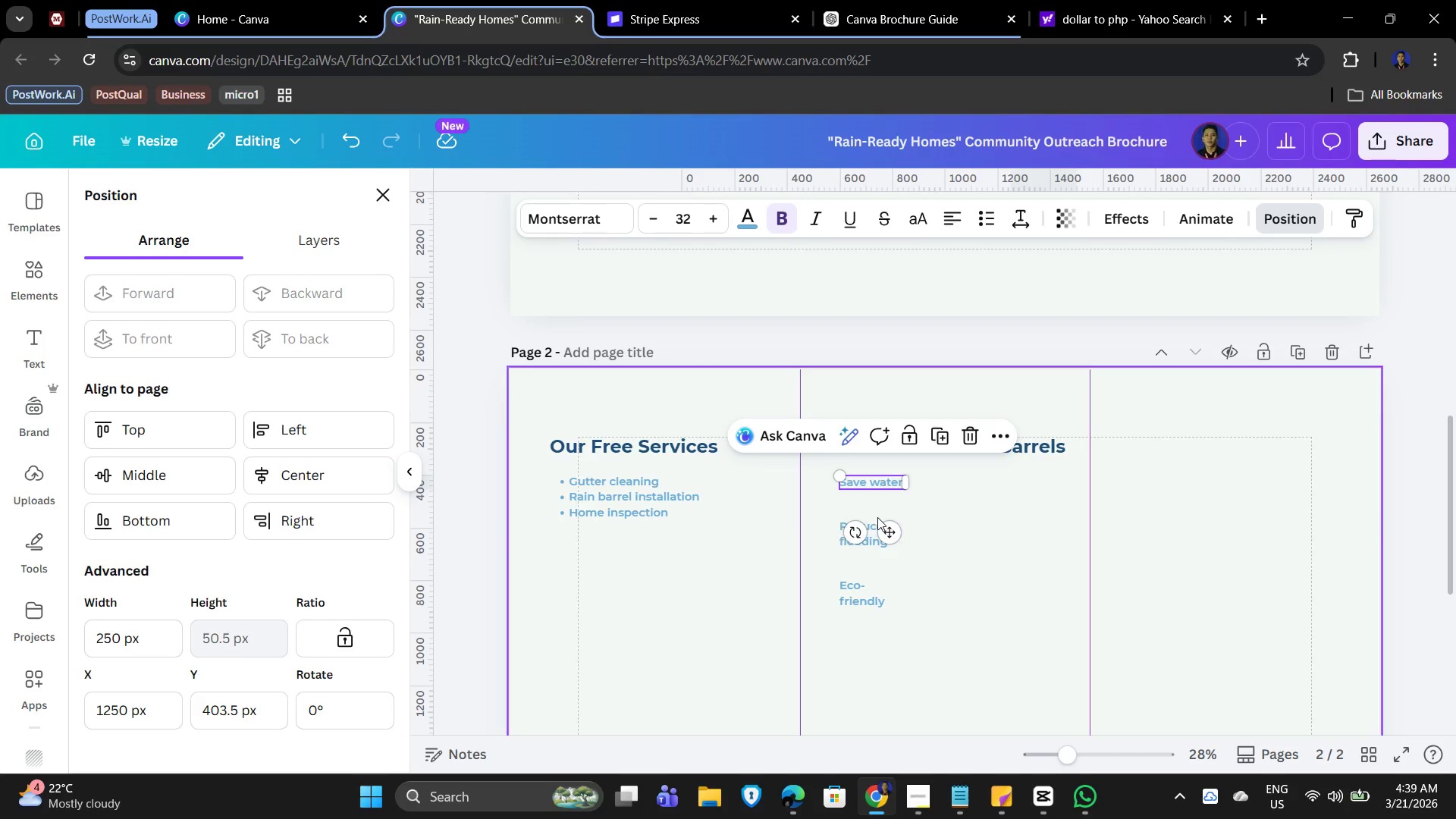 
hold_key(key=ShiftLeft, duration=1.52)
left_click([875, 524])
 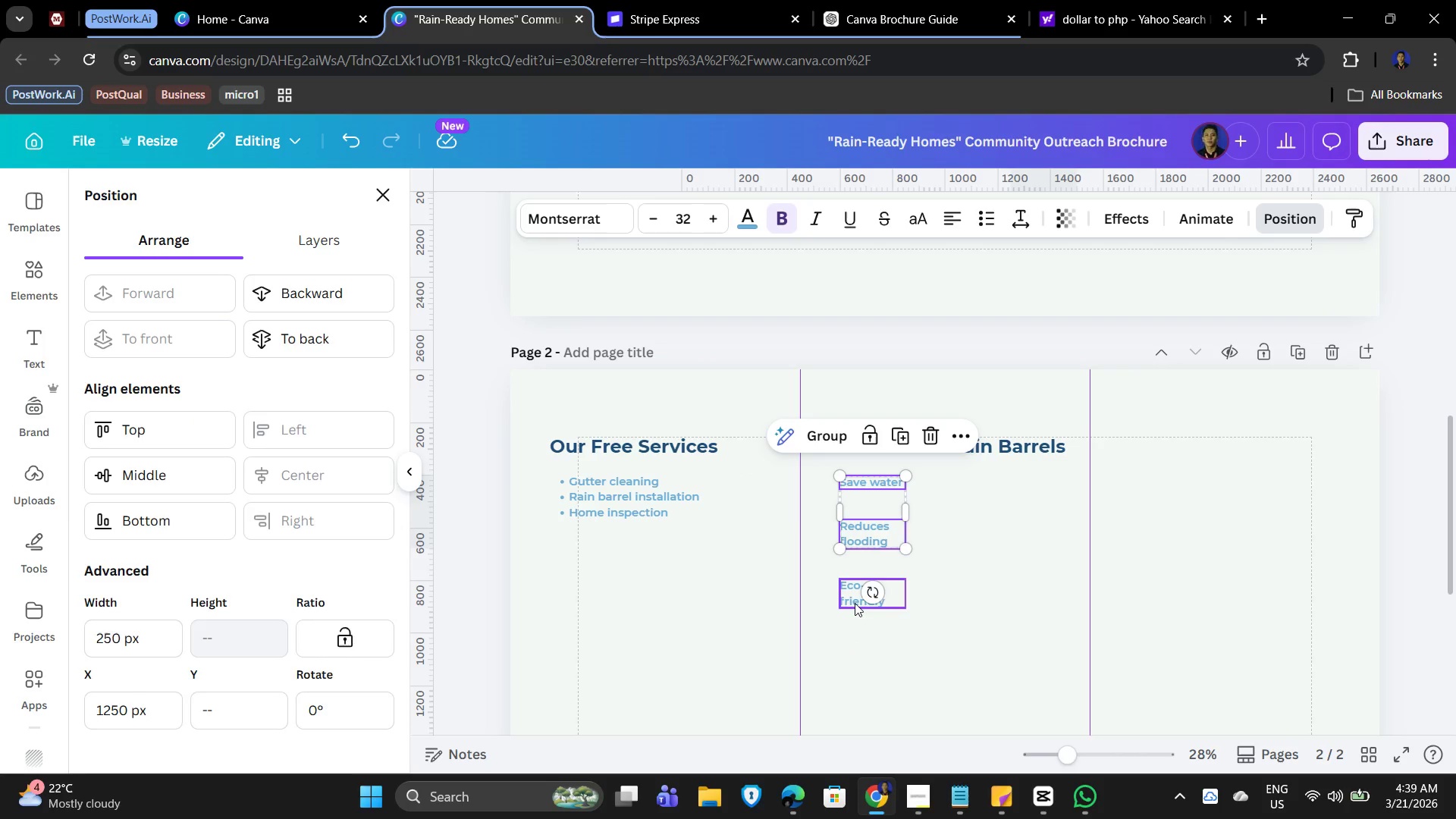 
left_click([855, 603])
 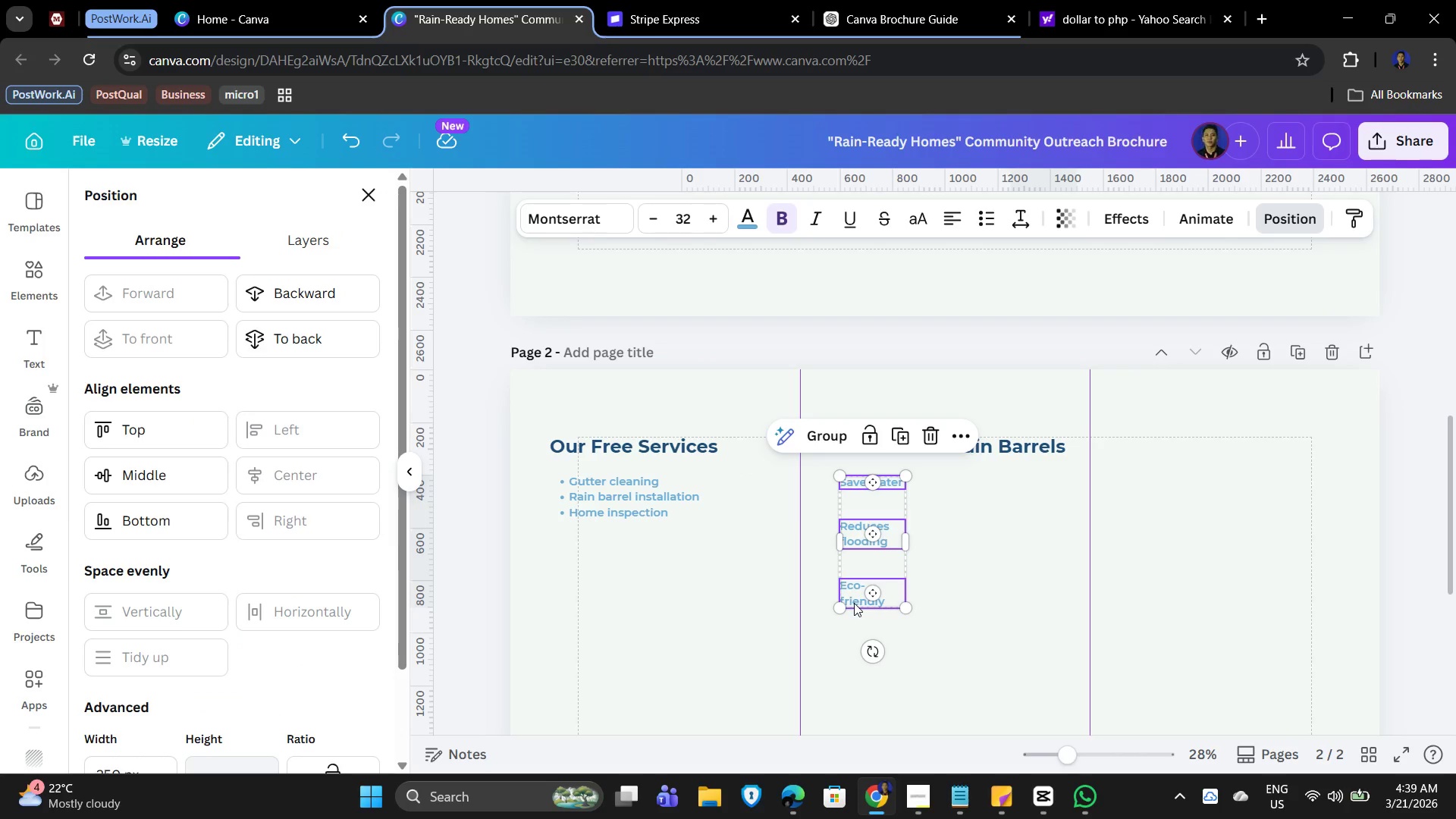 
hold_key(key=ShiftLeft, duration=0.33)
 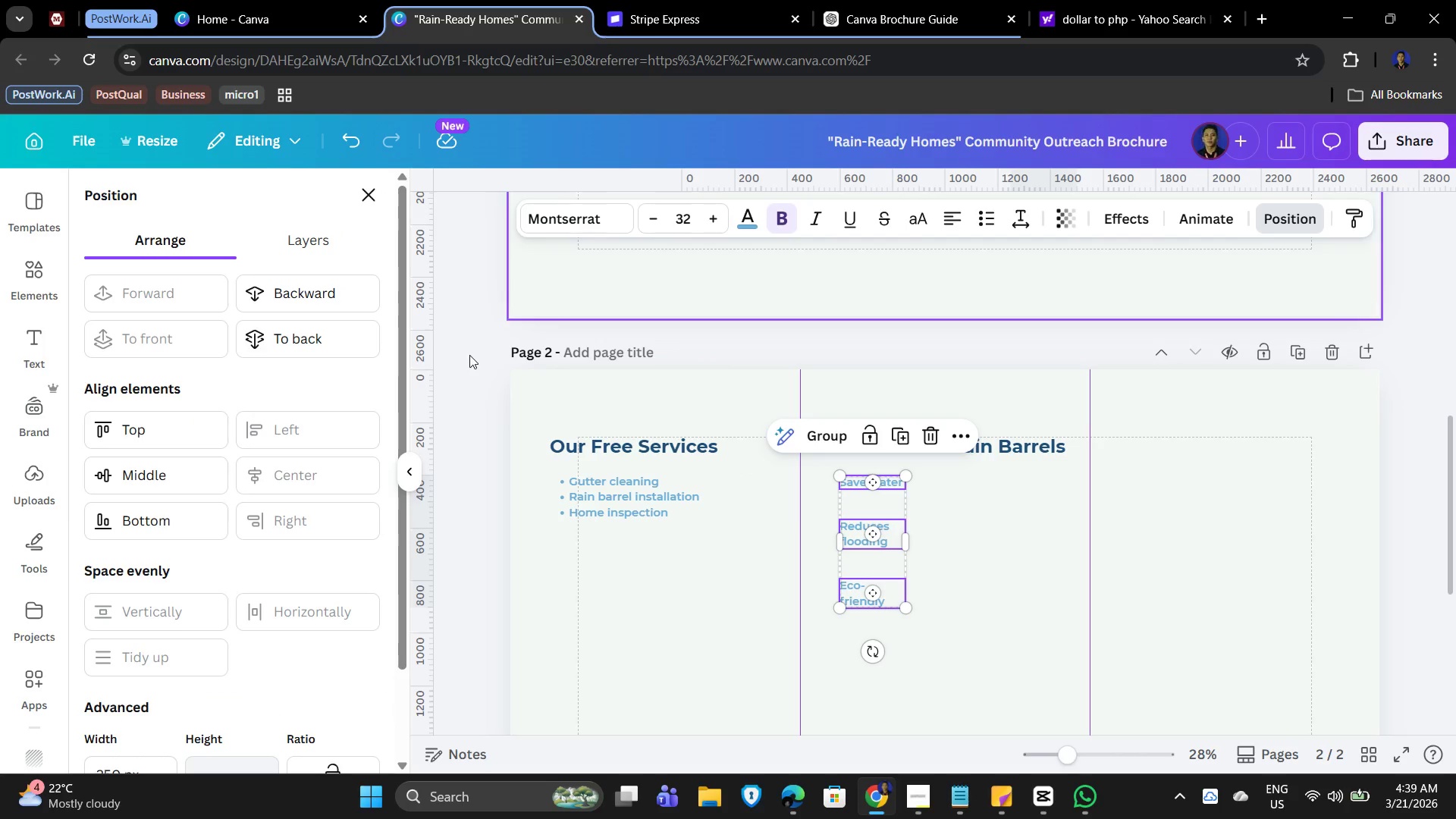 
wait(5.3)
 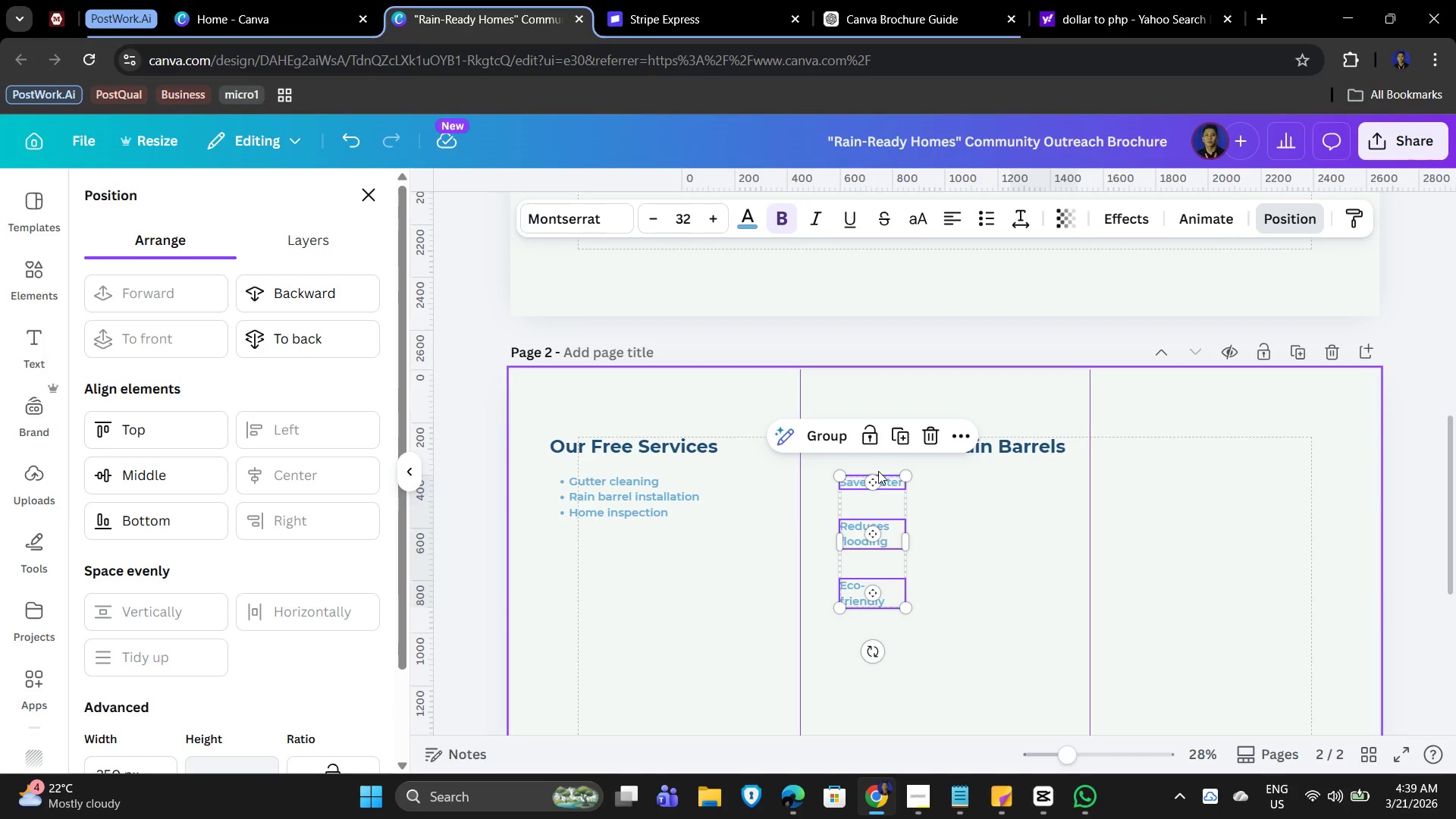 
scroll: coordinate [271, 653], scroll_direction: down, amount: 3.0
 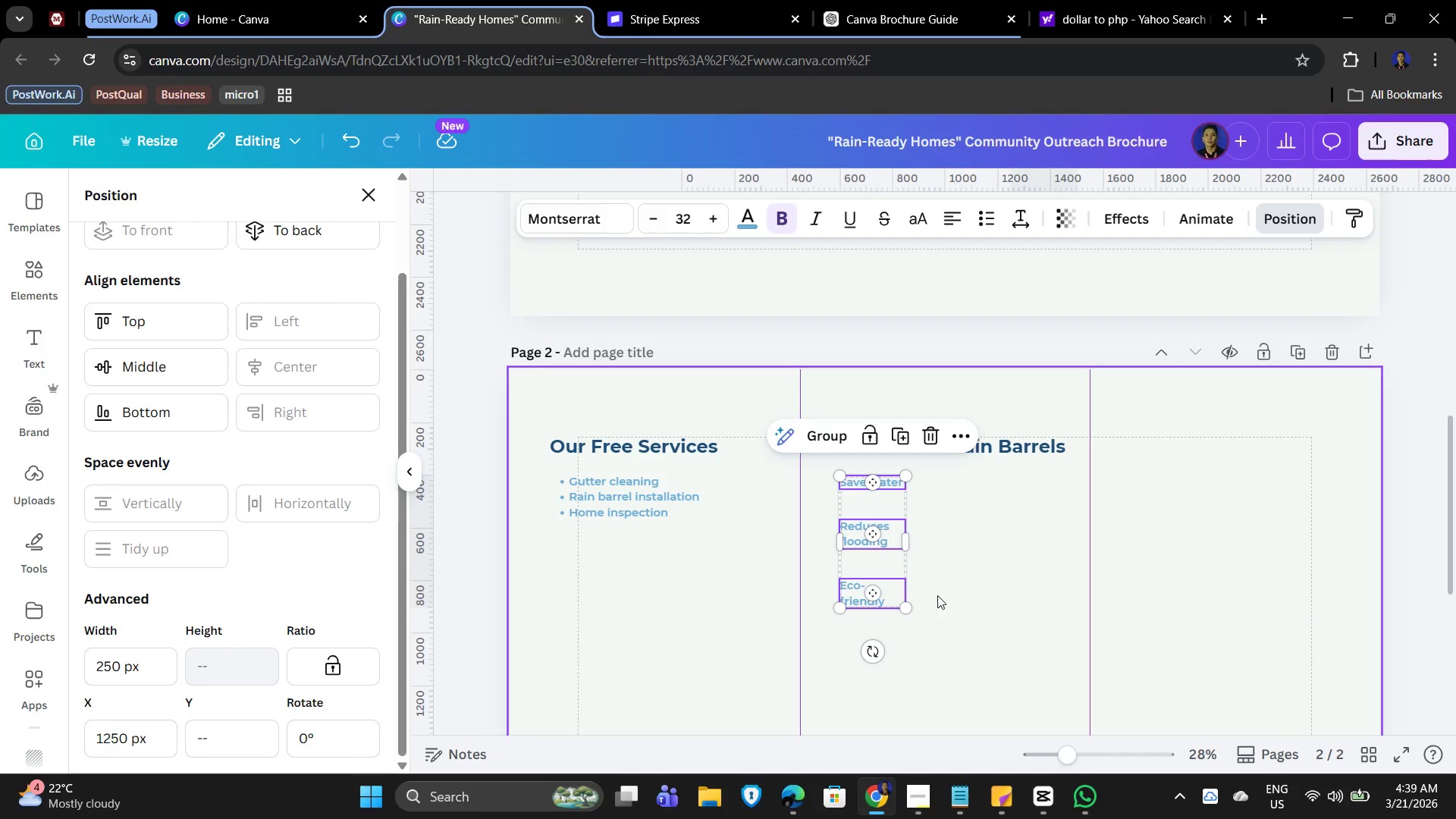 
left_click([937, 595])
 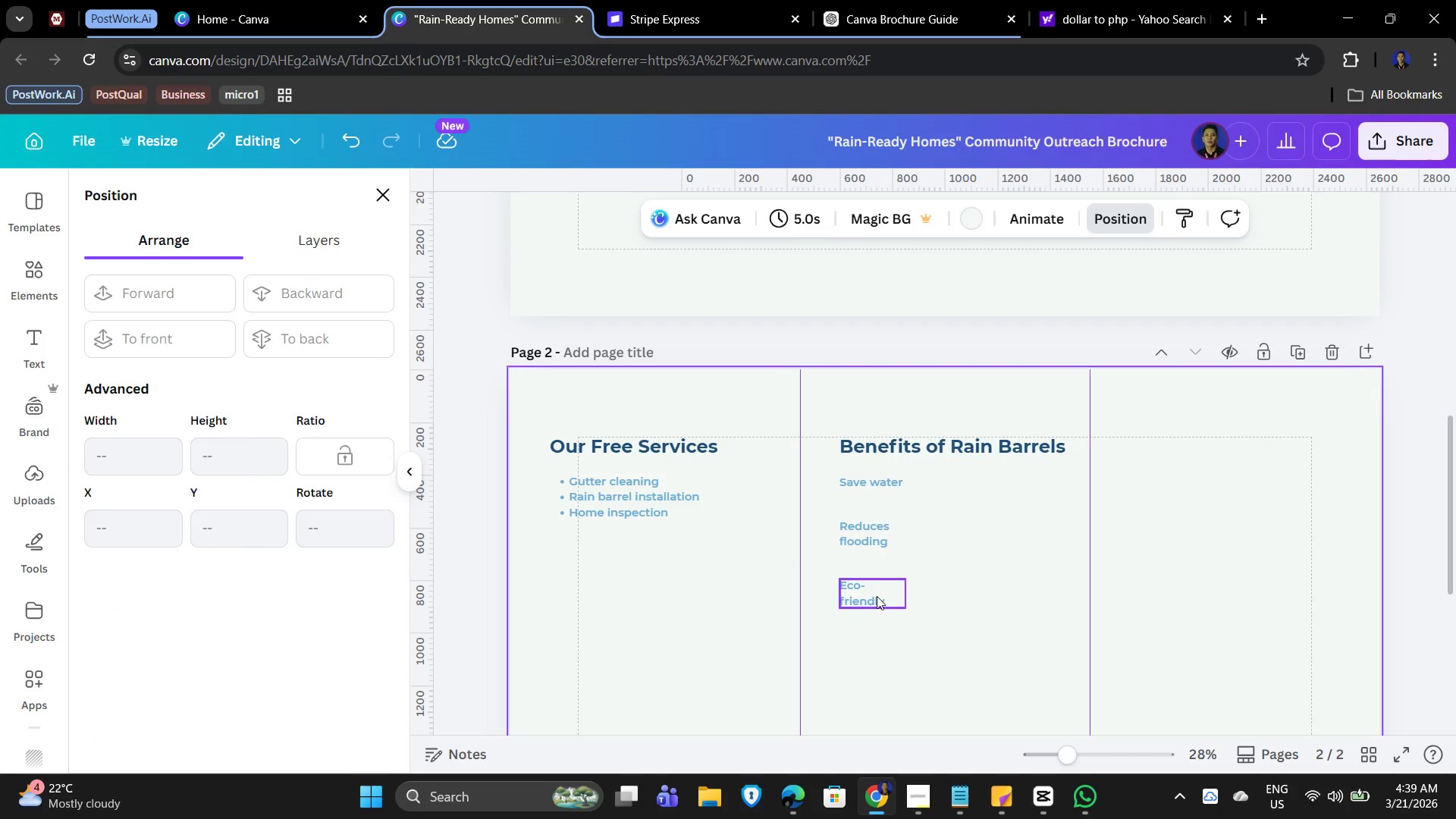 
left_click_drag(start_coordinate=[877, 595], to_coordinate=[870, 673])
 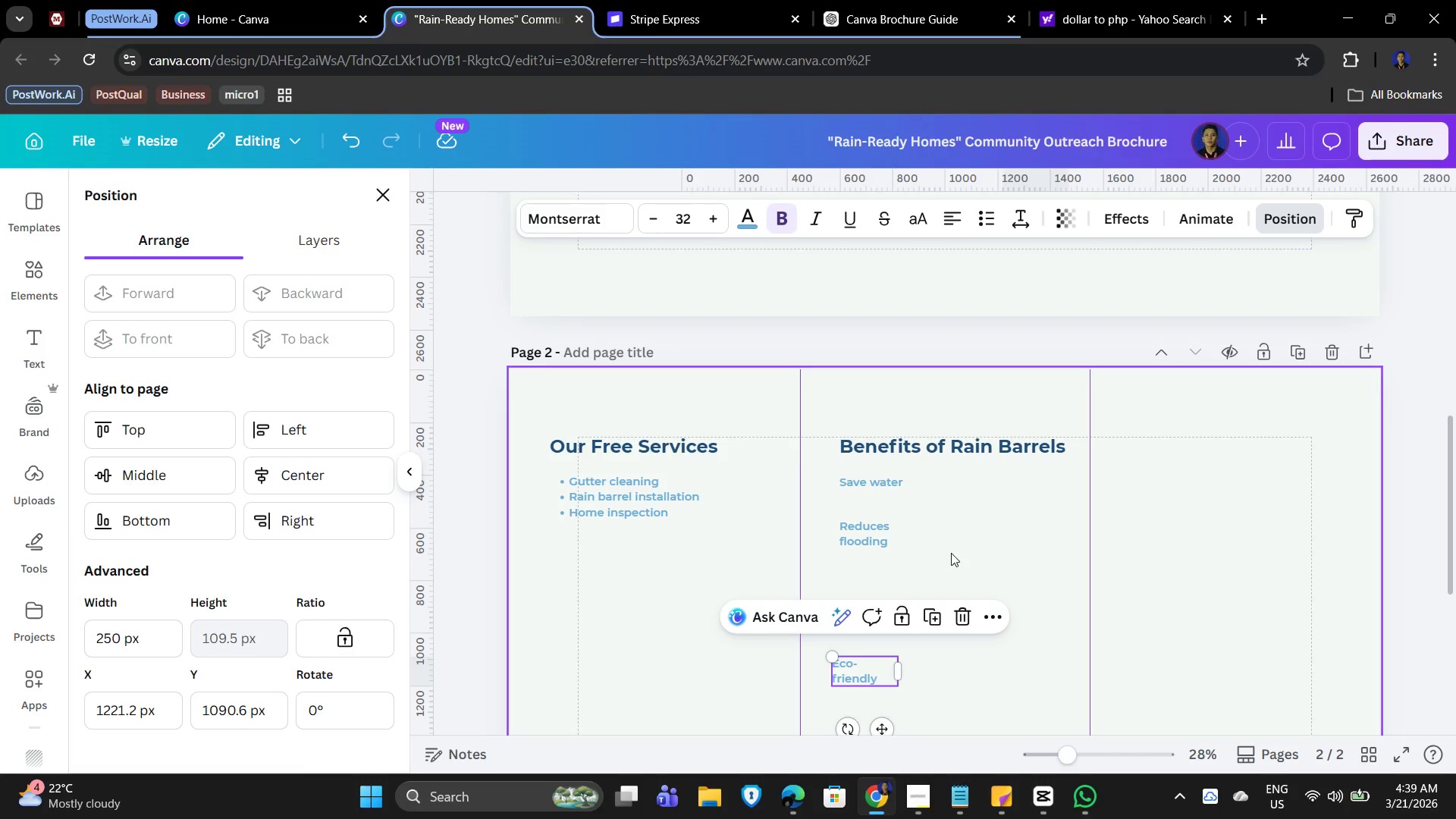 
left_click([952, 551])
 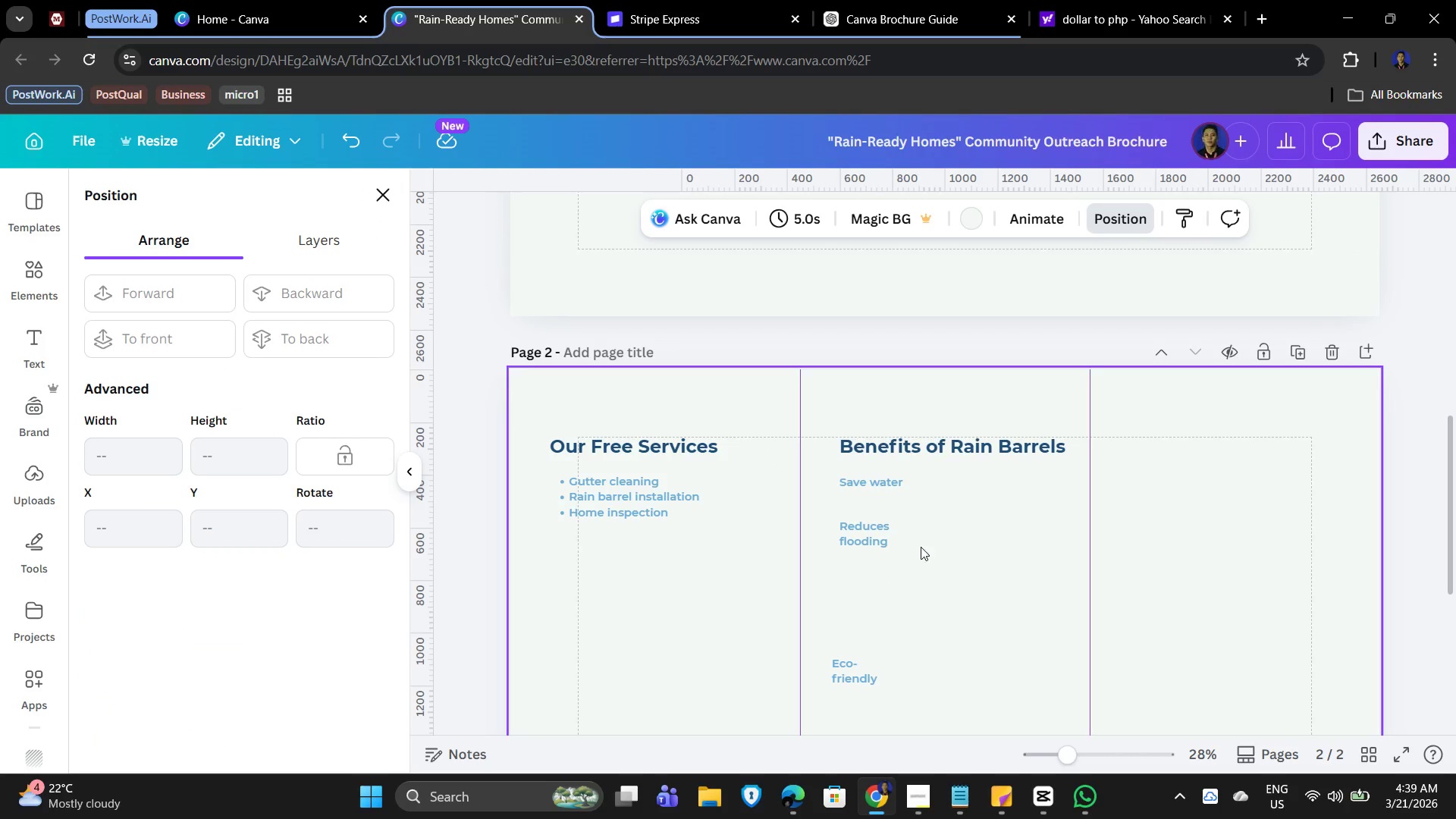 
scroll: coordinate [924, 543], scroll_direction: down, amount: 2.0
 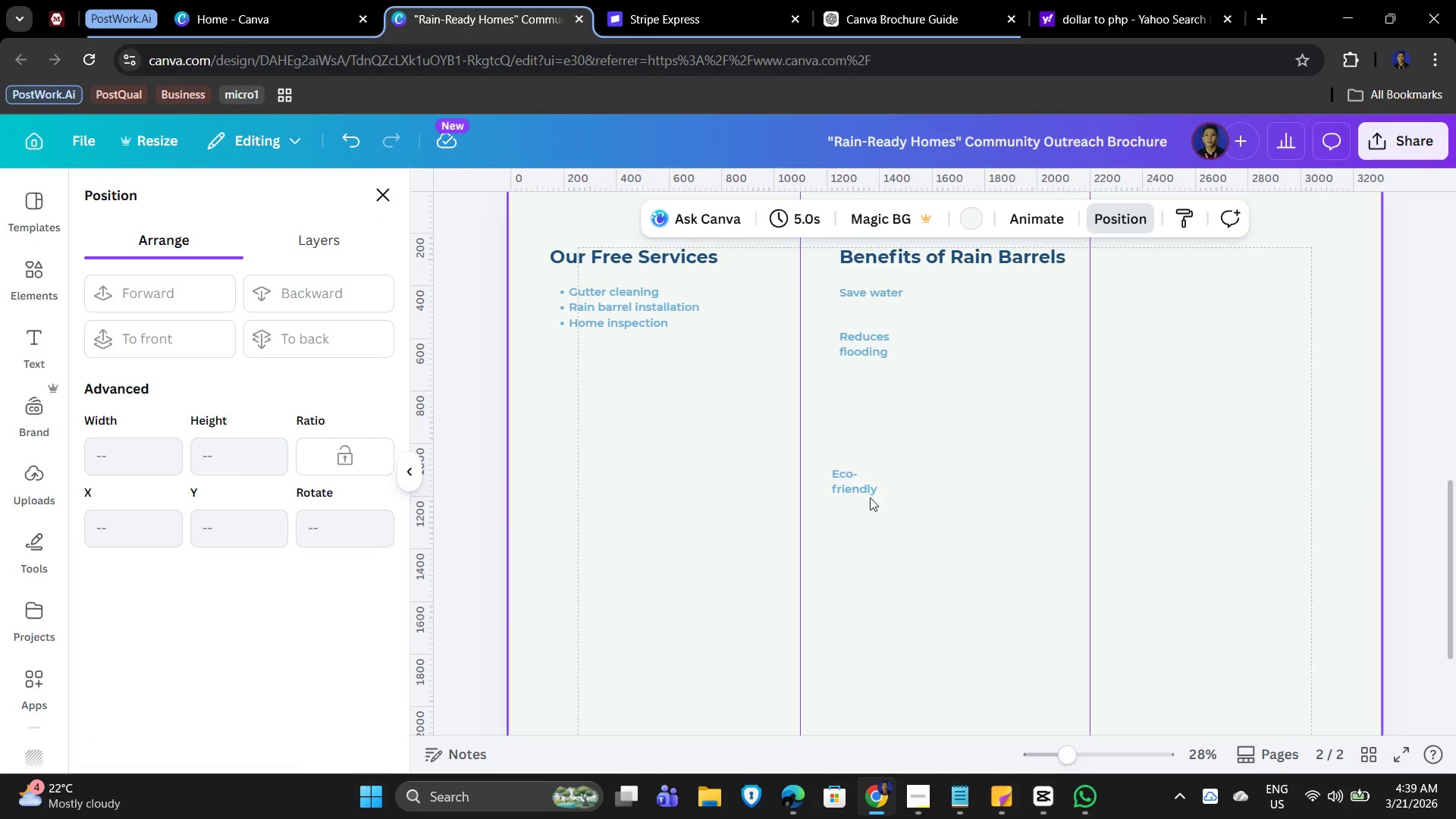 
left_click_drag(start_coordinate=[871, 497], to_coordinate=[866, 491])
 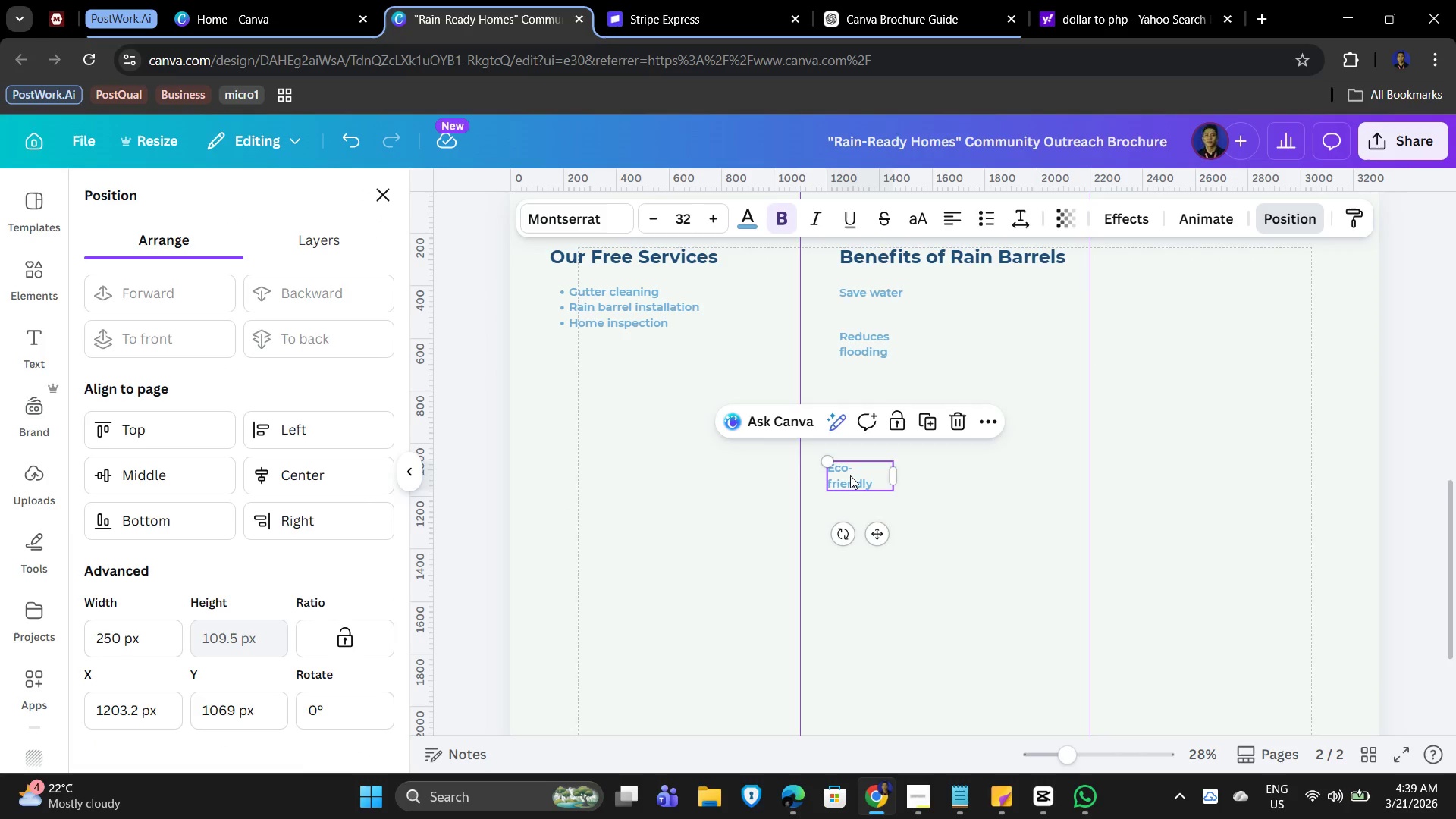 
left_click_drag(start_coordinate=[850, 475], to_coordinate=[883, 548])
 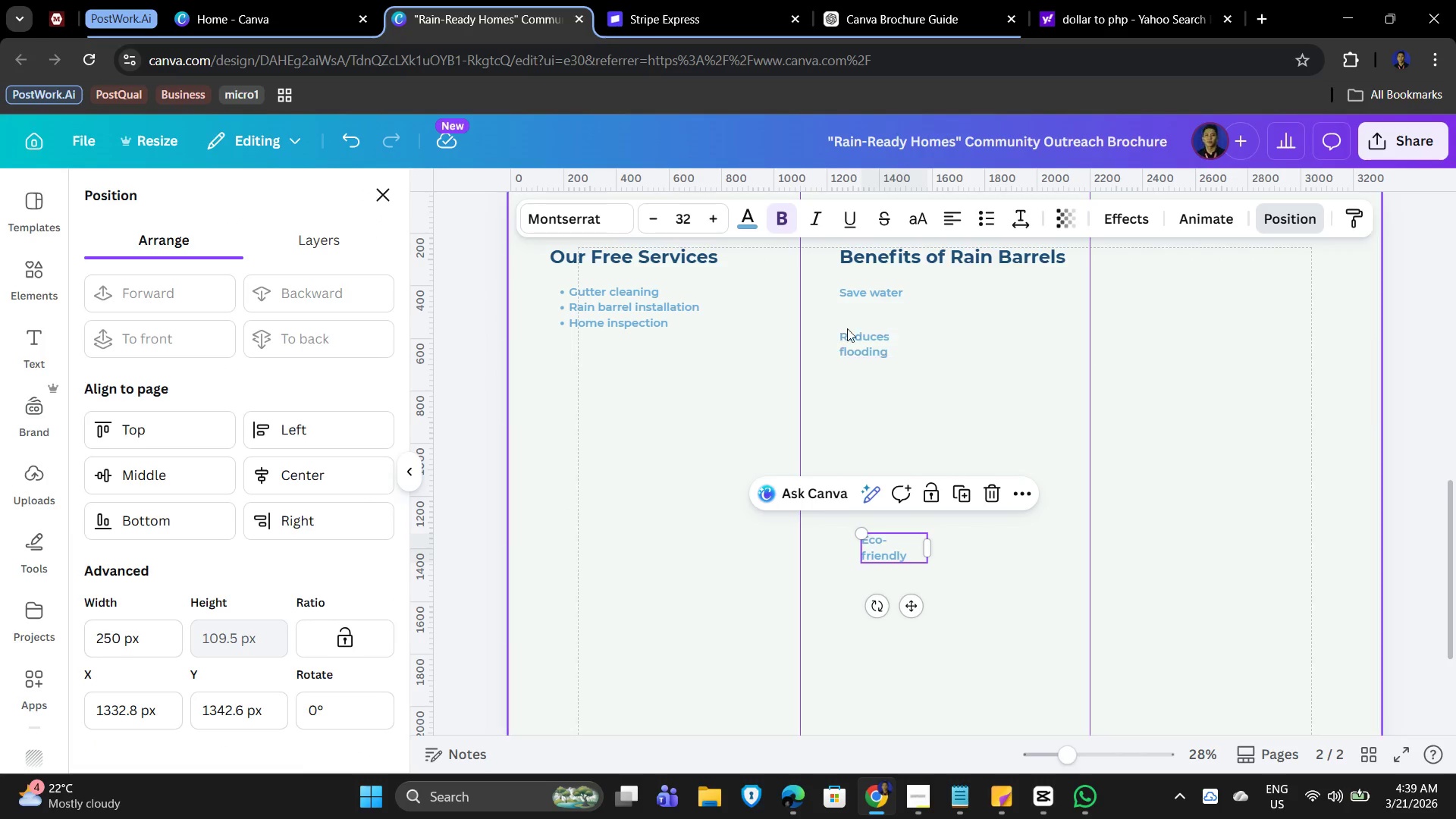 
left_click_drag(start_coordinate=[861, 342], to_coordinate=[872, 444])
 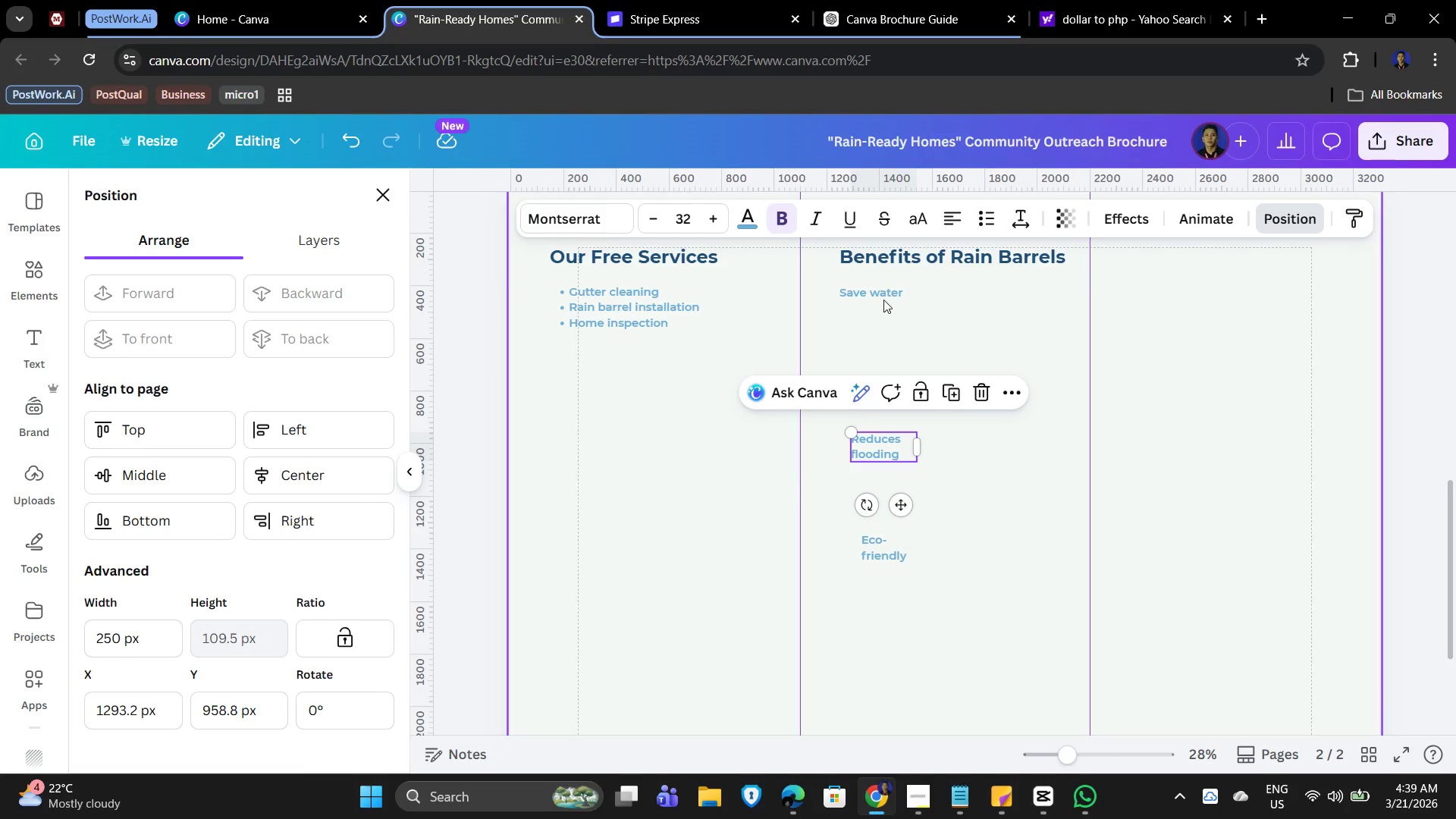 
left_click_drag(start_coordinate=[877, 288], to_coordinate=[883, 333])
 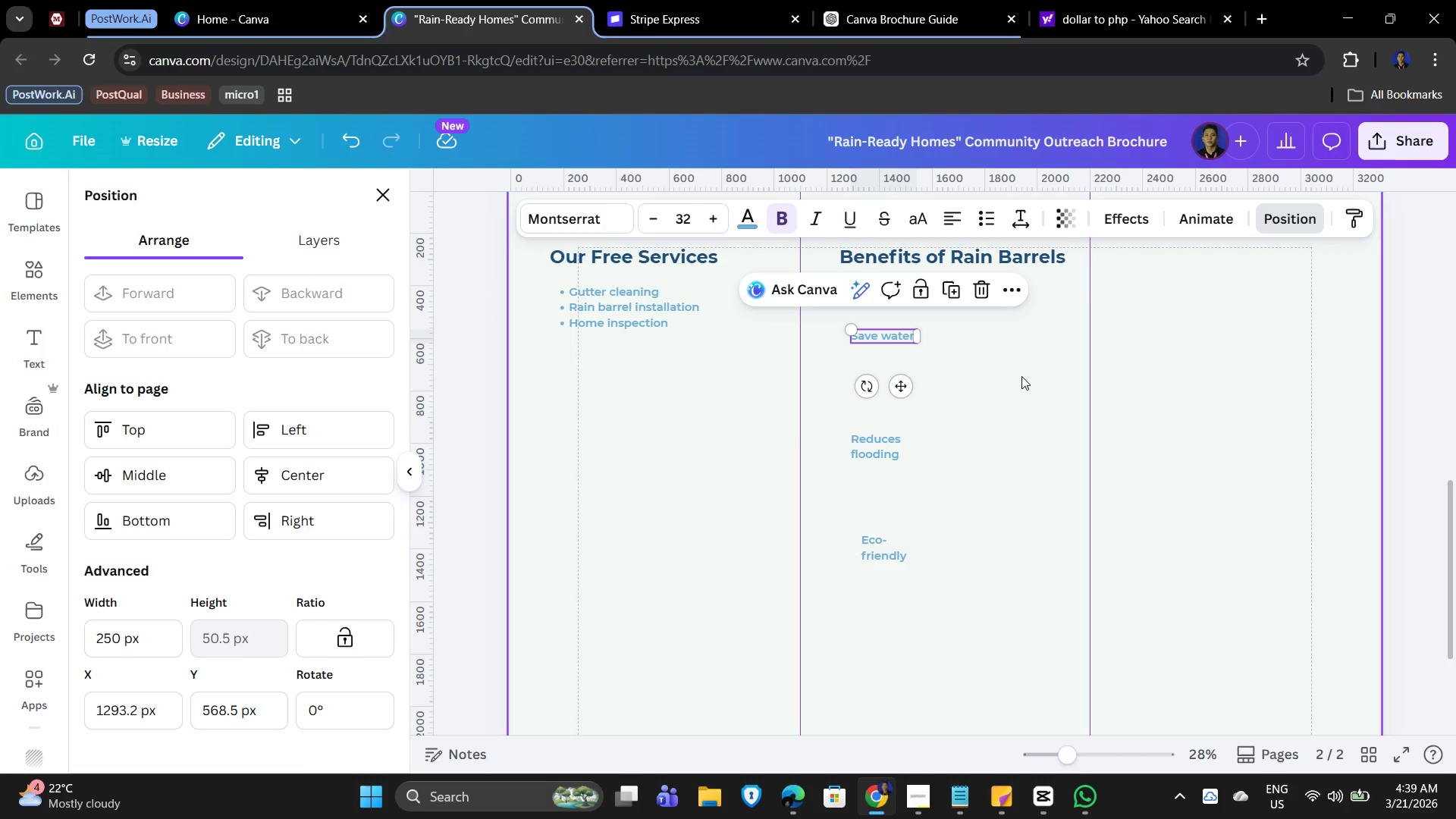 
left_click([1021, 376])
 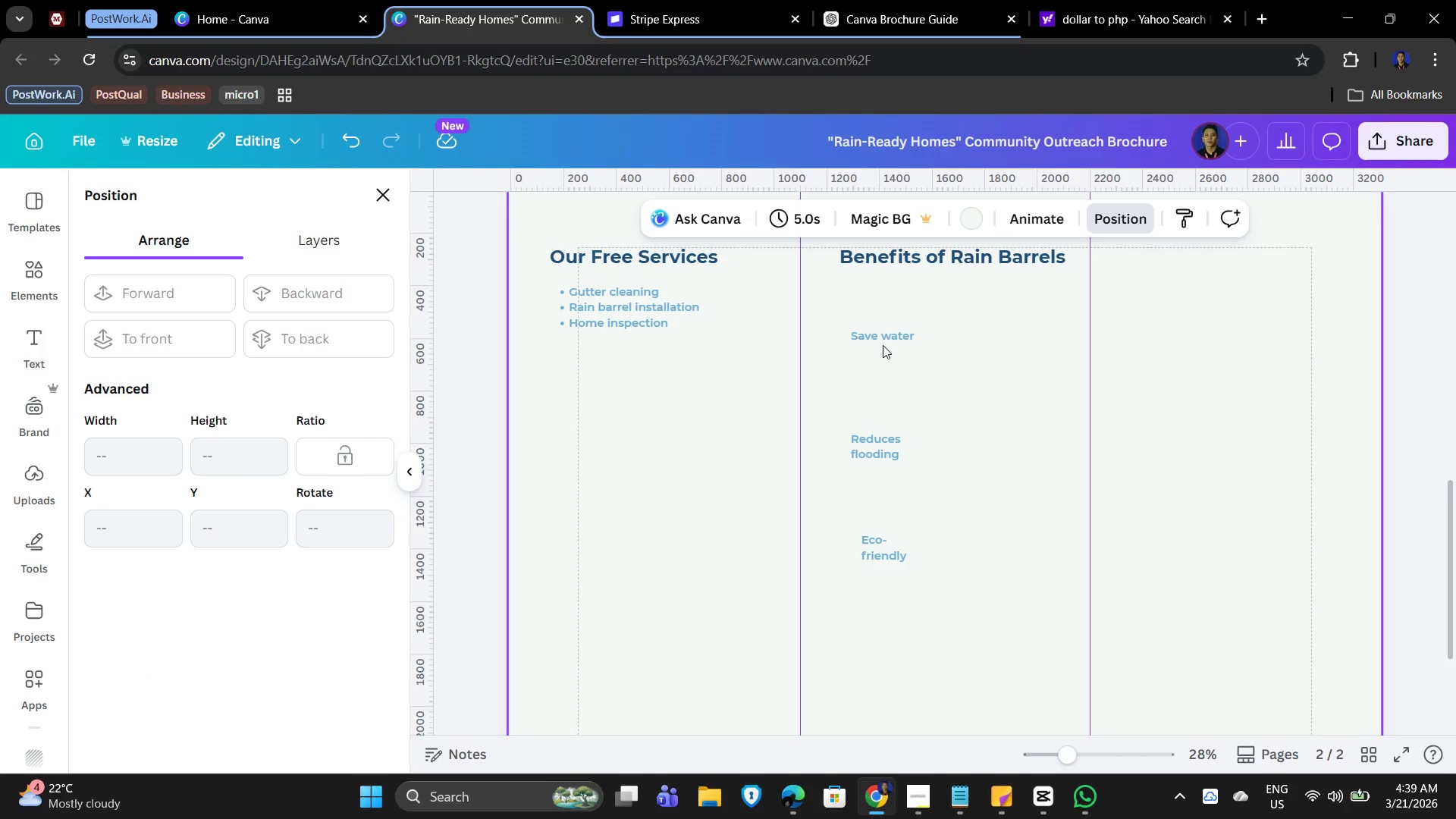 
left_click([880, 337])
 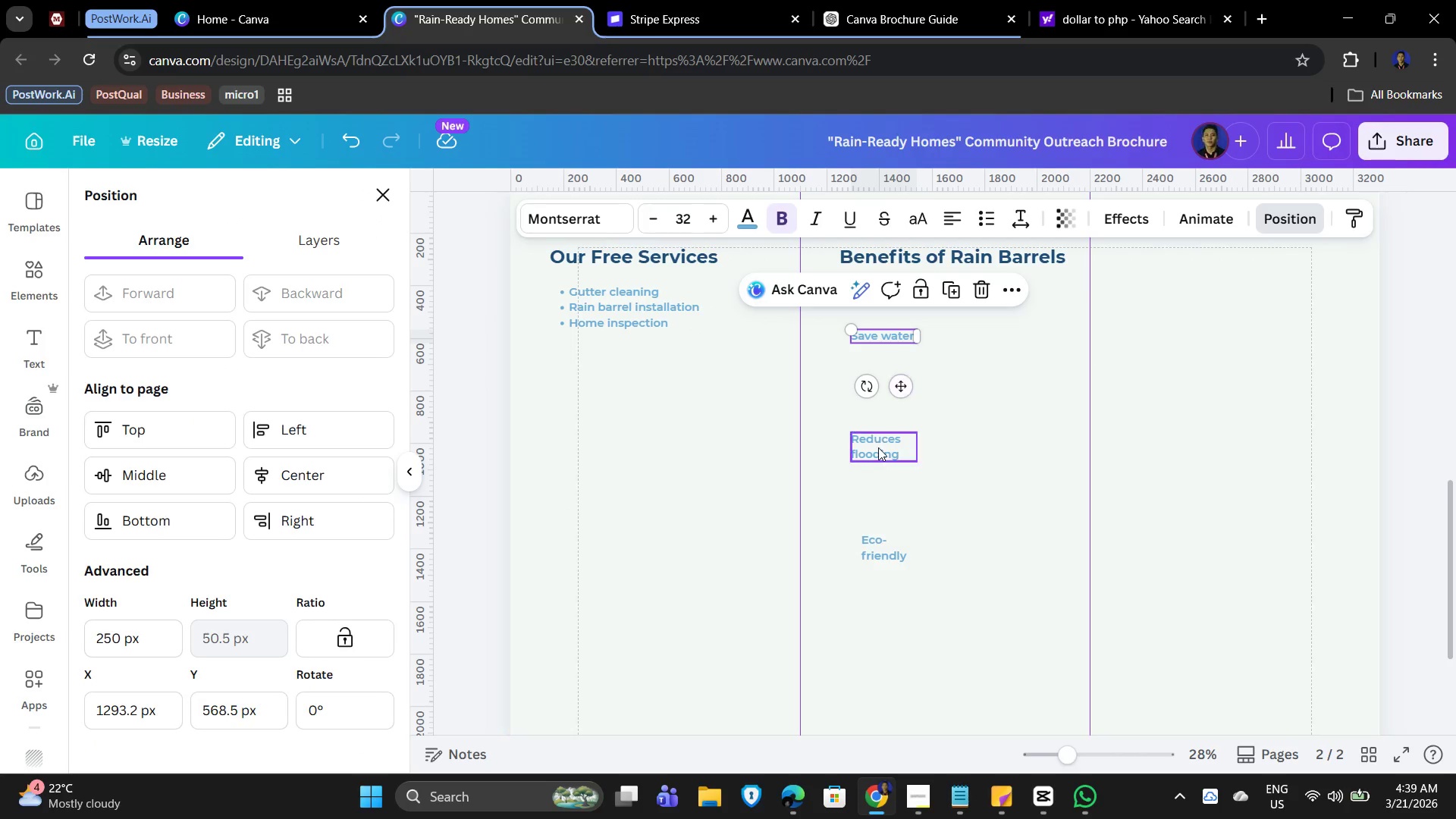 
hold_key(key=ShiftLeft, duration=0.94)
triple_click([874, 547])
 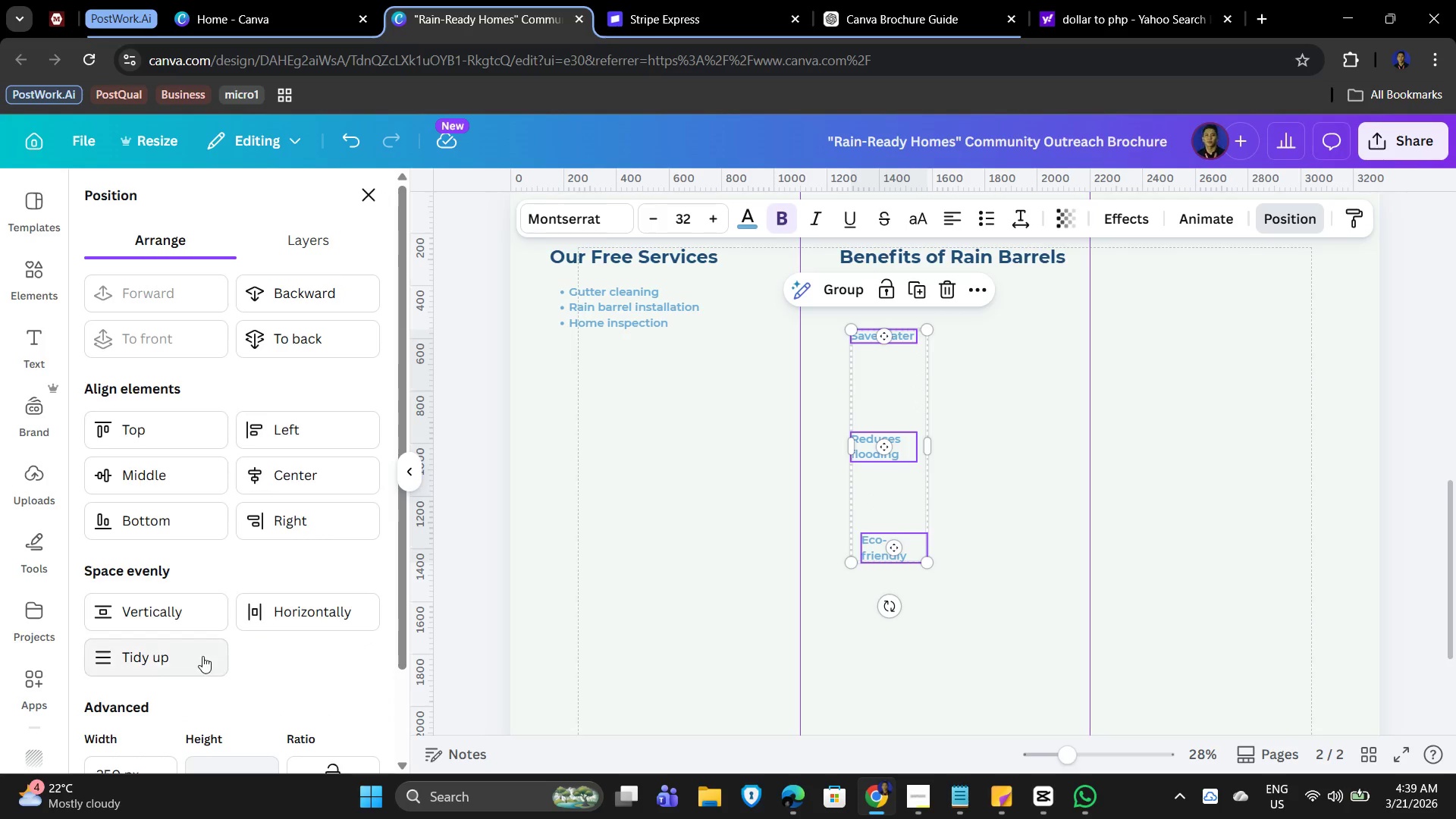 
left_click([160, 654])
 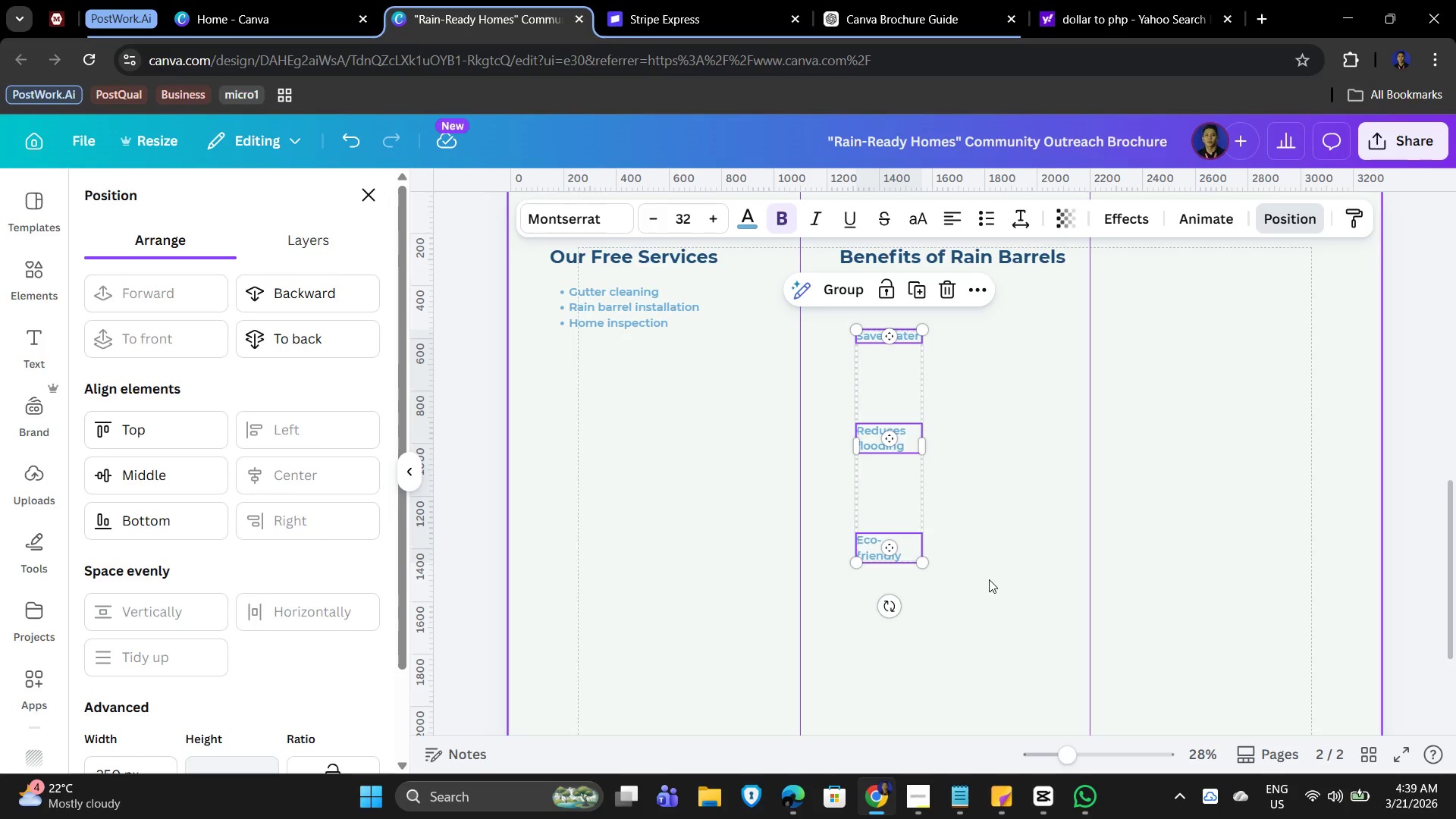 
left_click([1002, 560])
 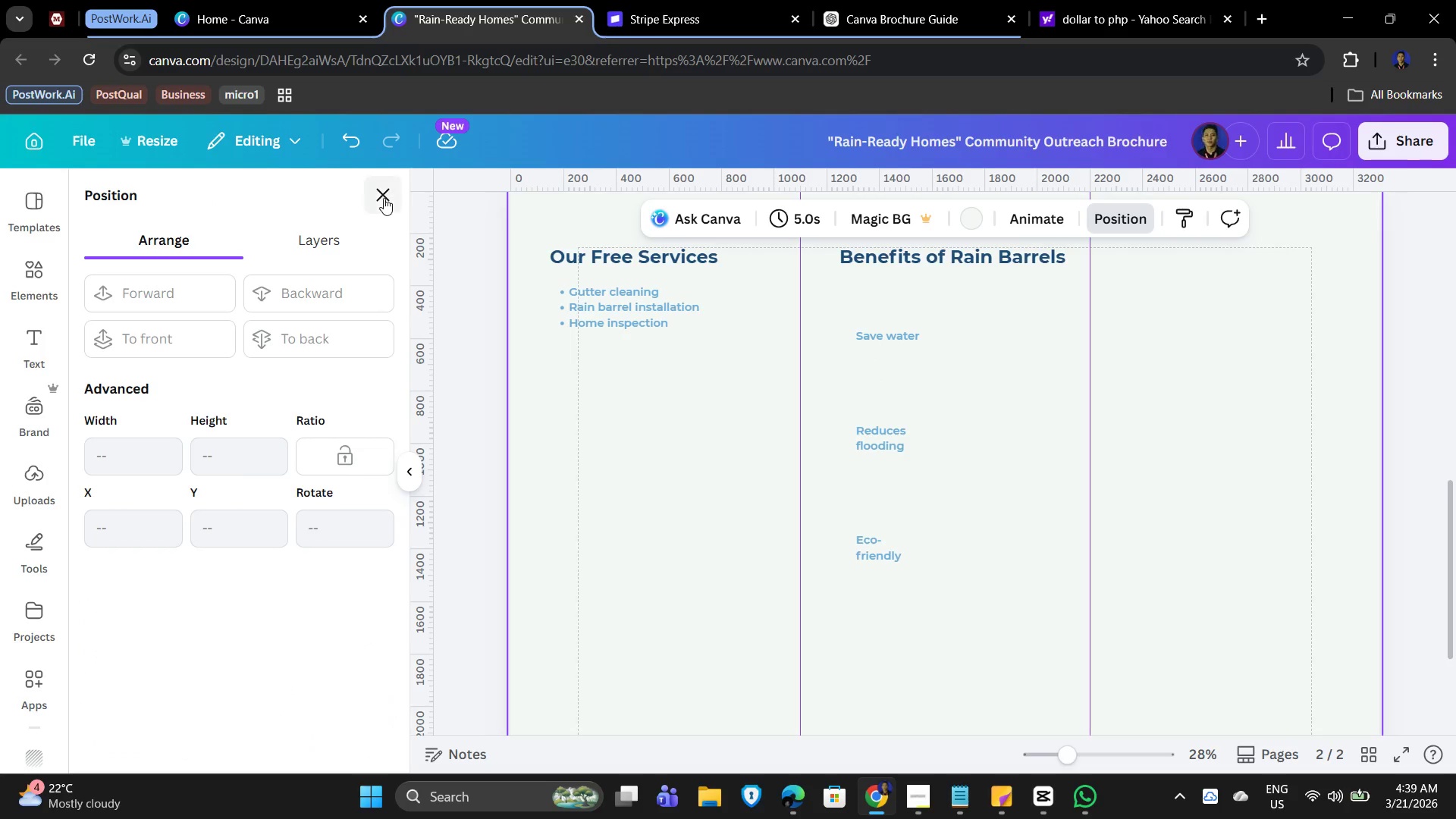 
left_click([33, 275])
 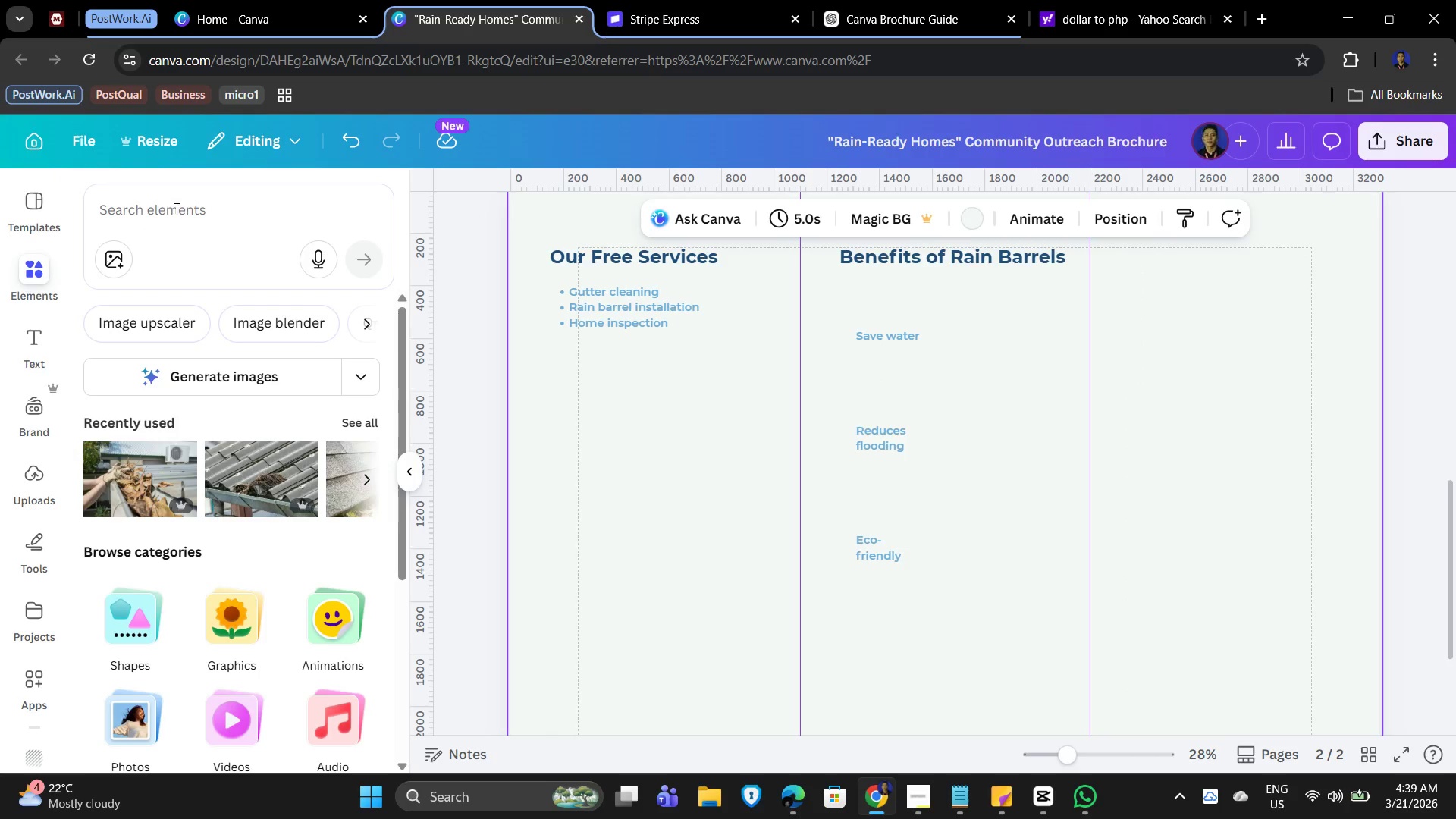 
left_click([175, 209])
 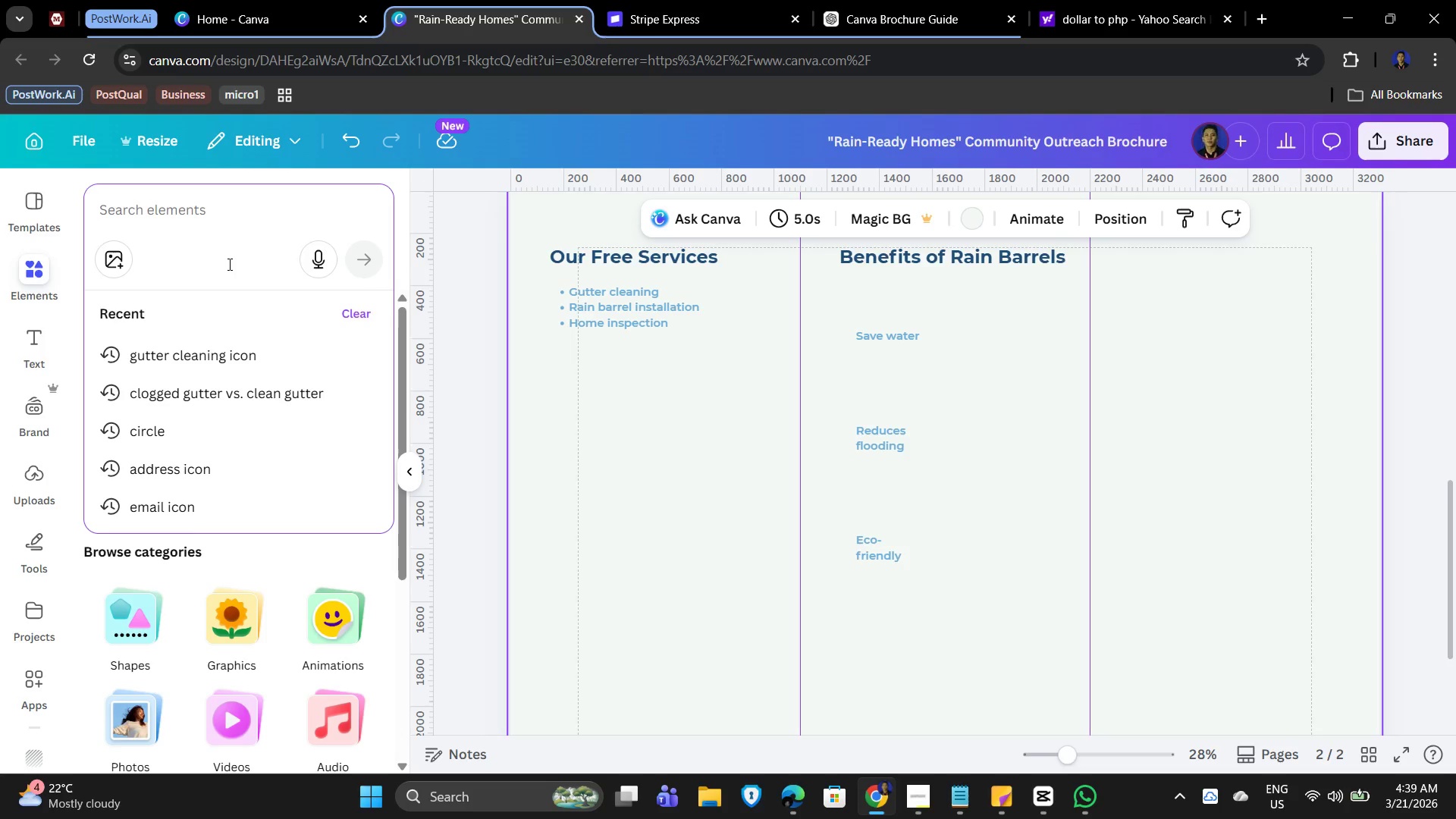 
type(water drop)
 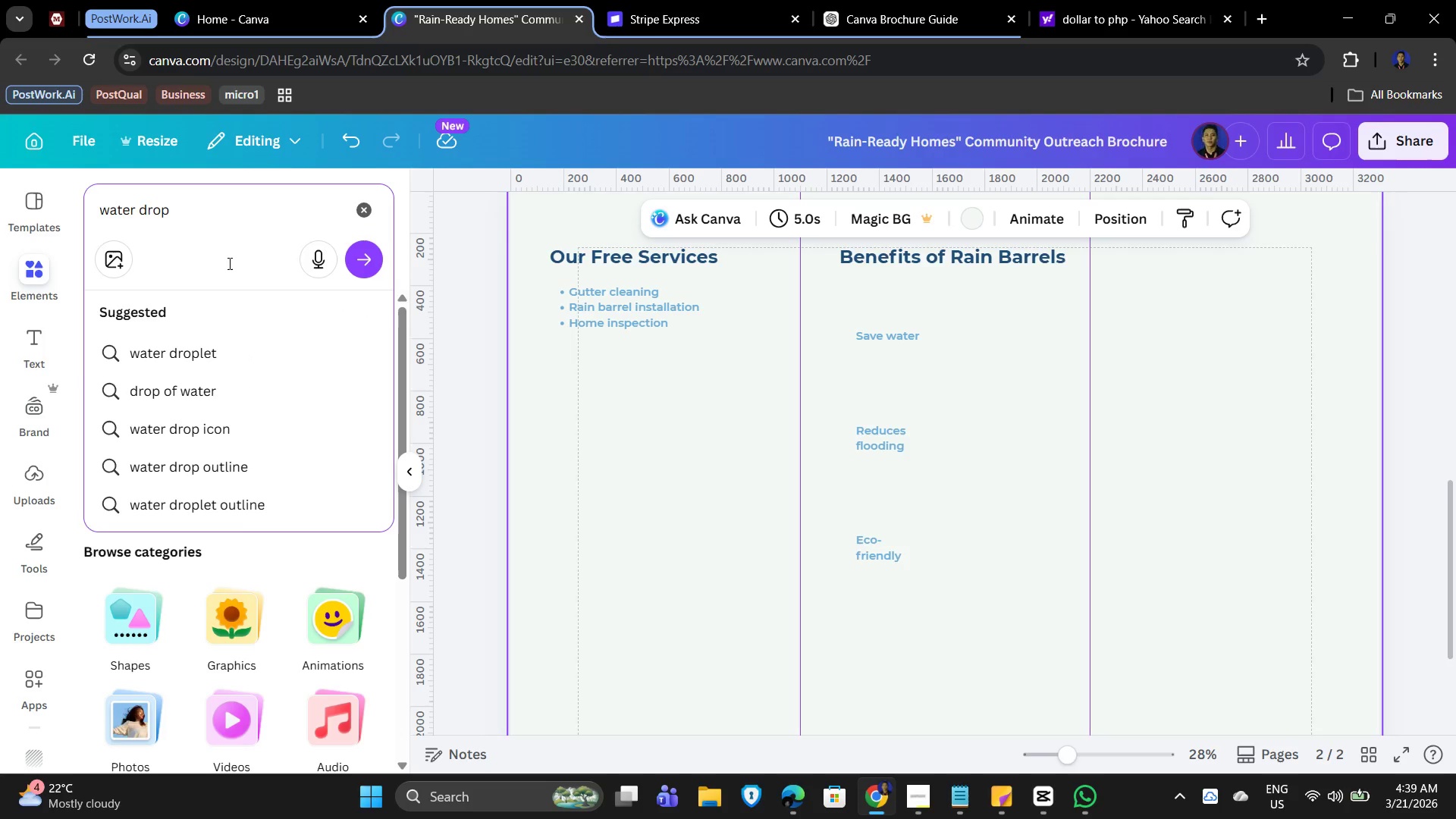 
key(Enter)
 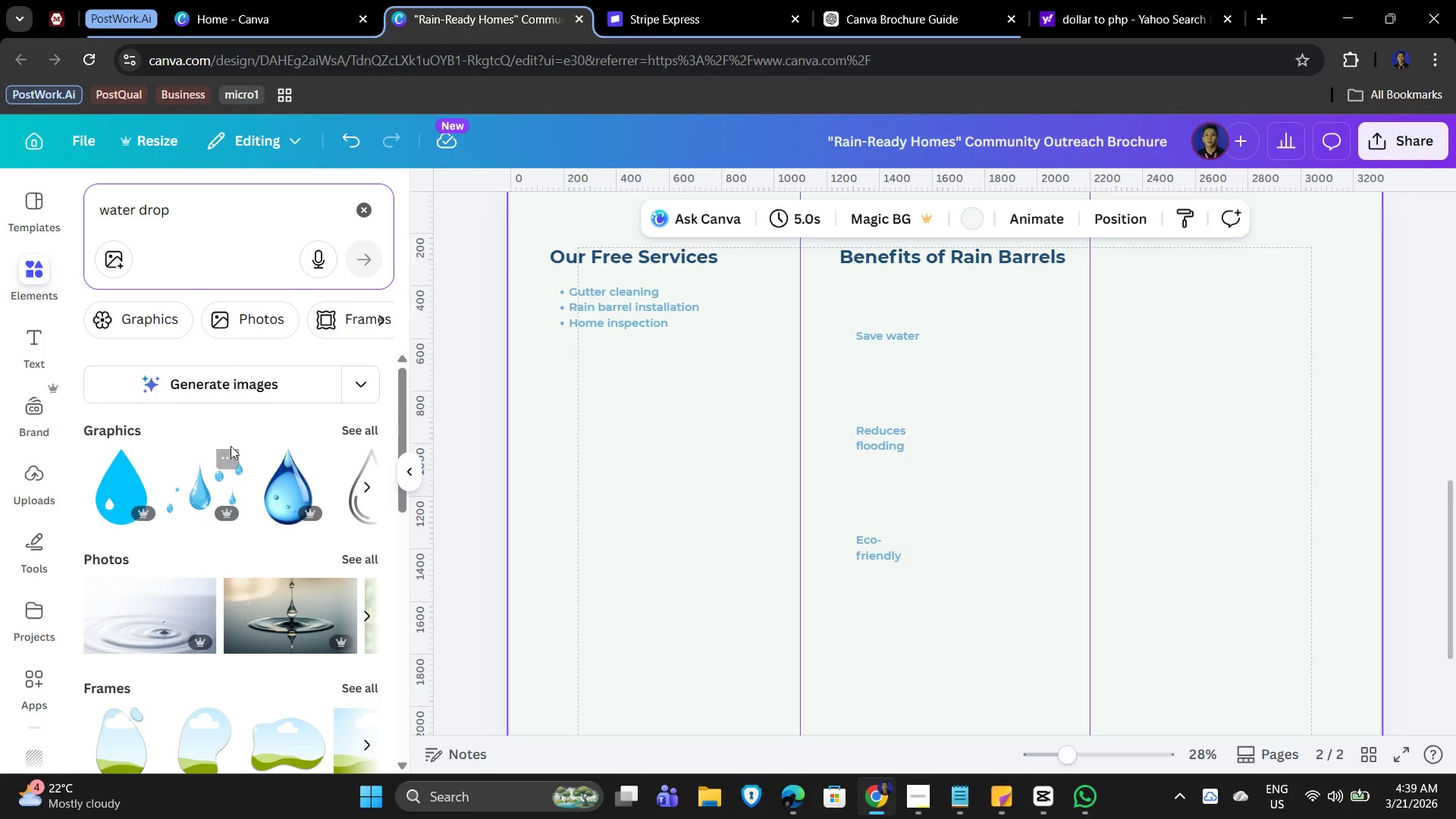 
left_click([341, 425])
 